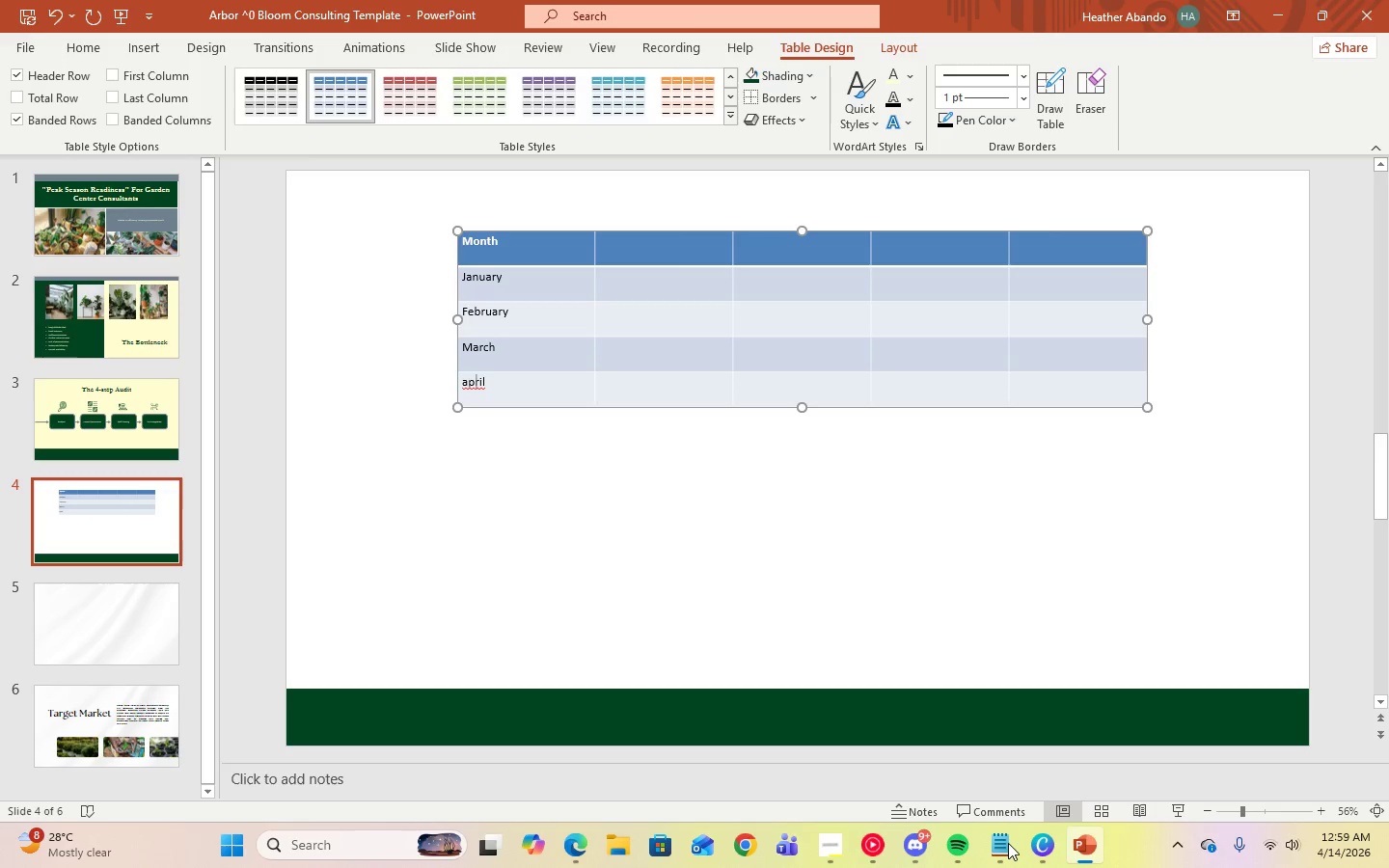 
key(ArrowLeft)
 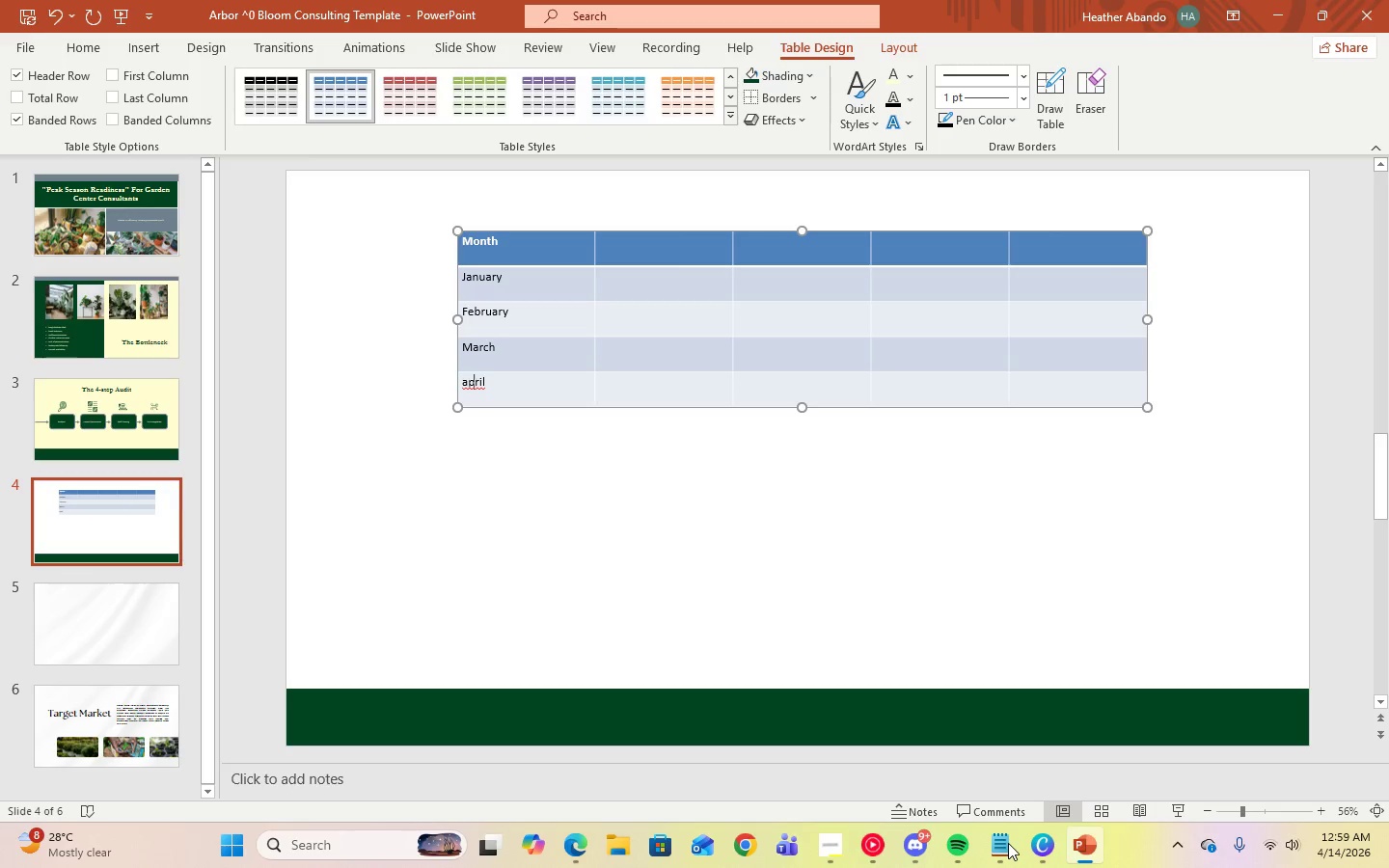 
key(ArrowLeft)
 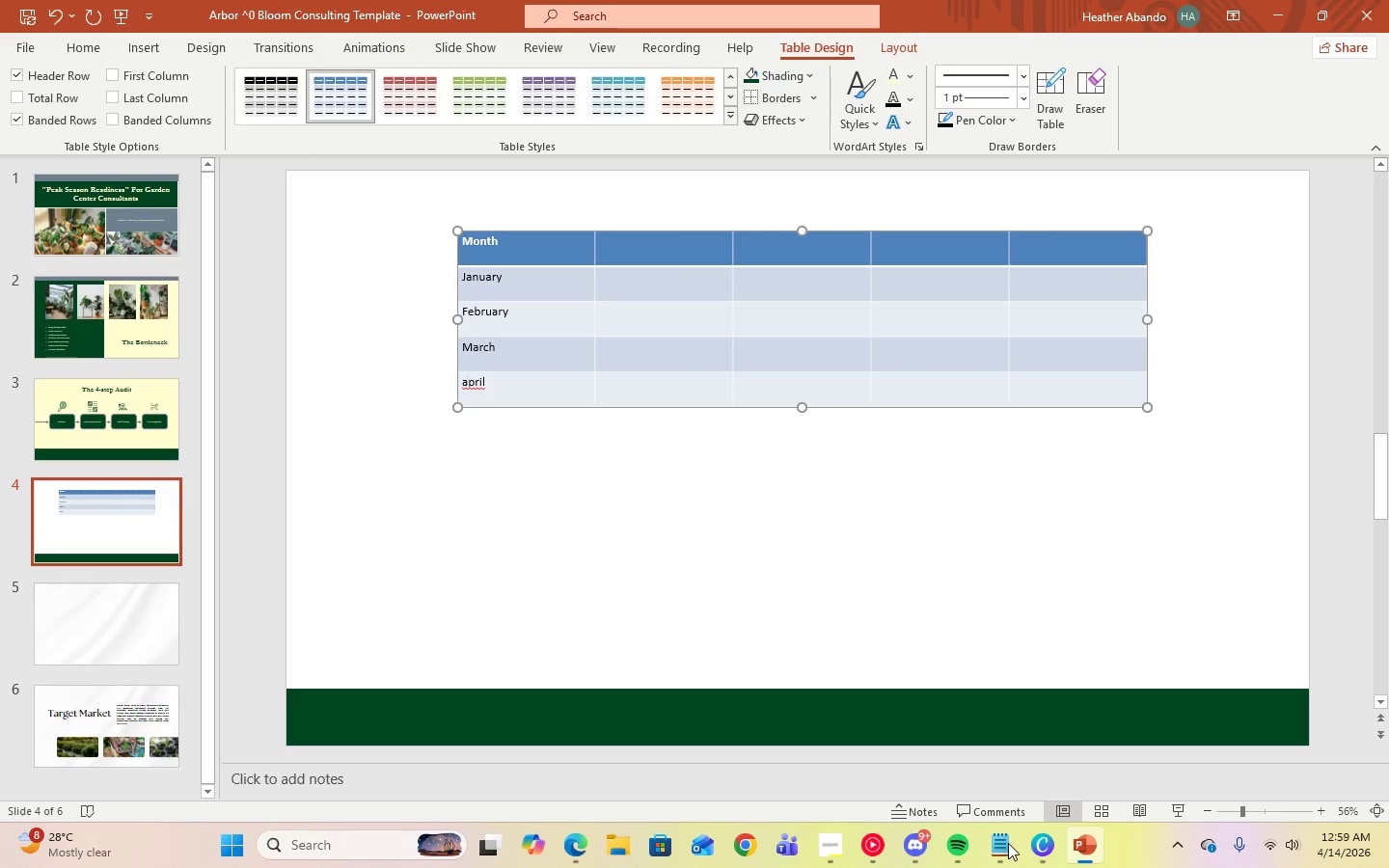 
key(ArrowLeft)
 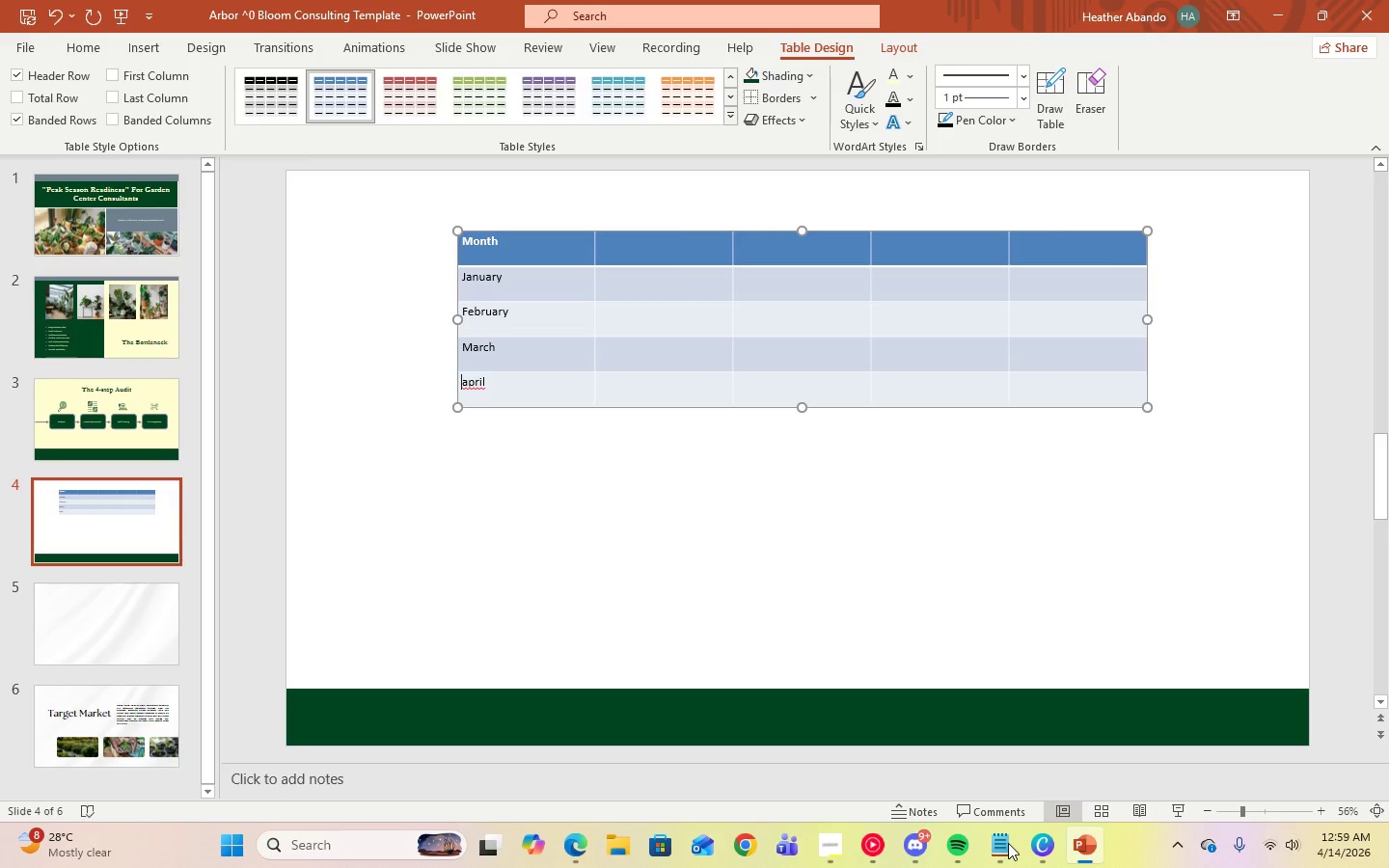 
key(ArrowRight)
 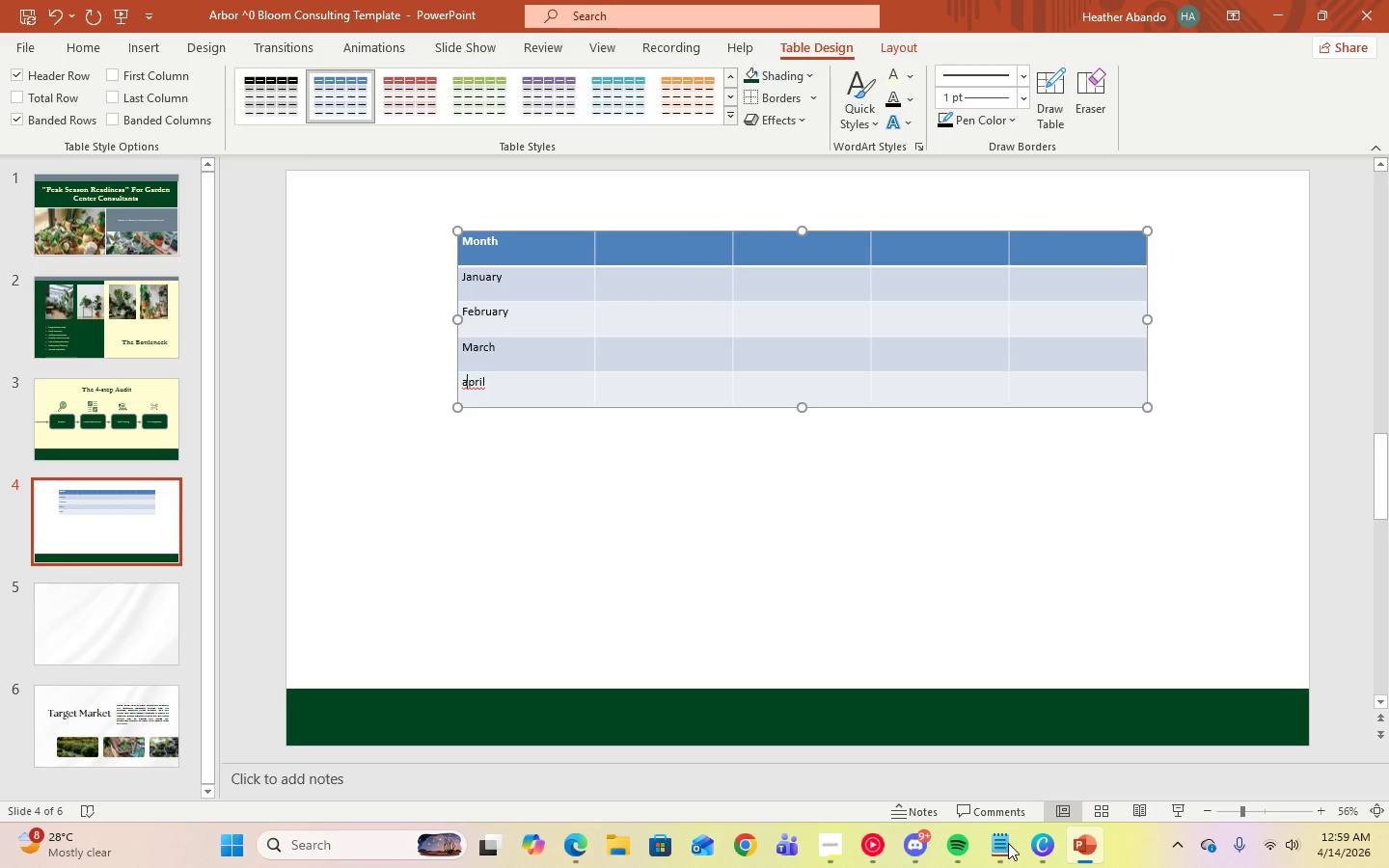 
key(ArrowRight)
 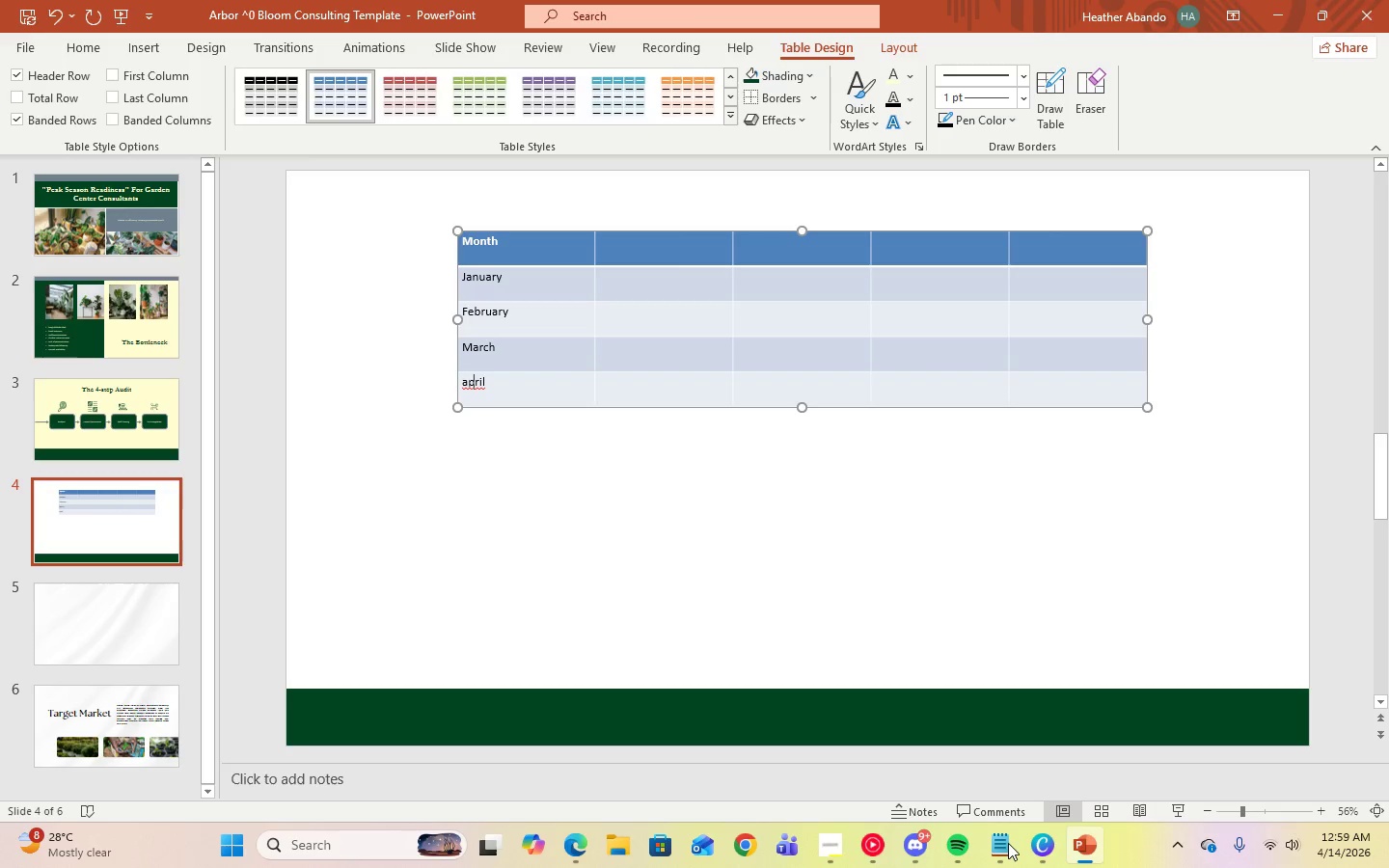 
key(ArrowRight)
 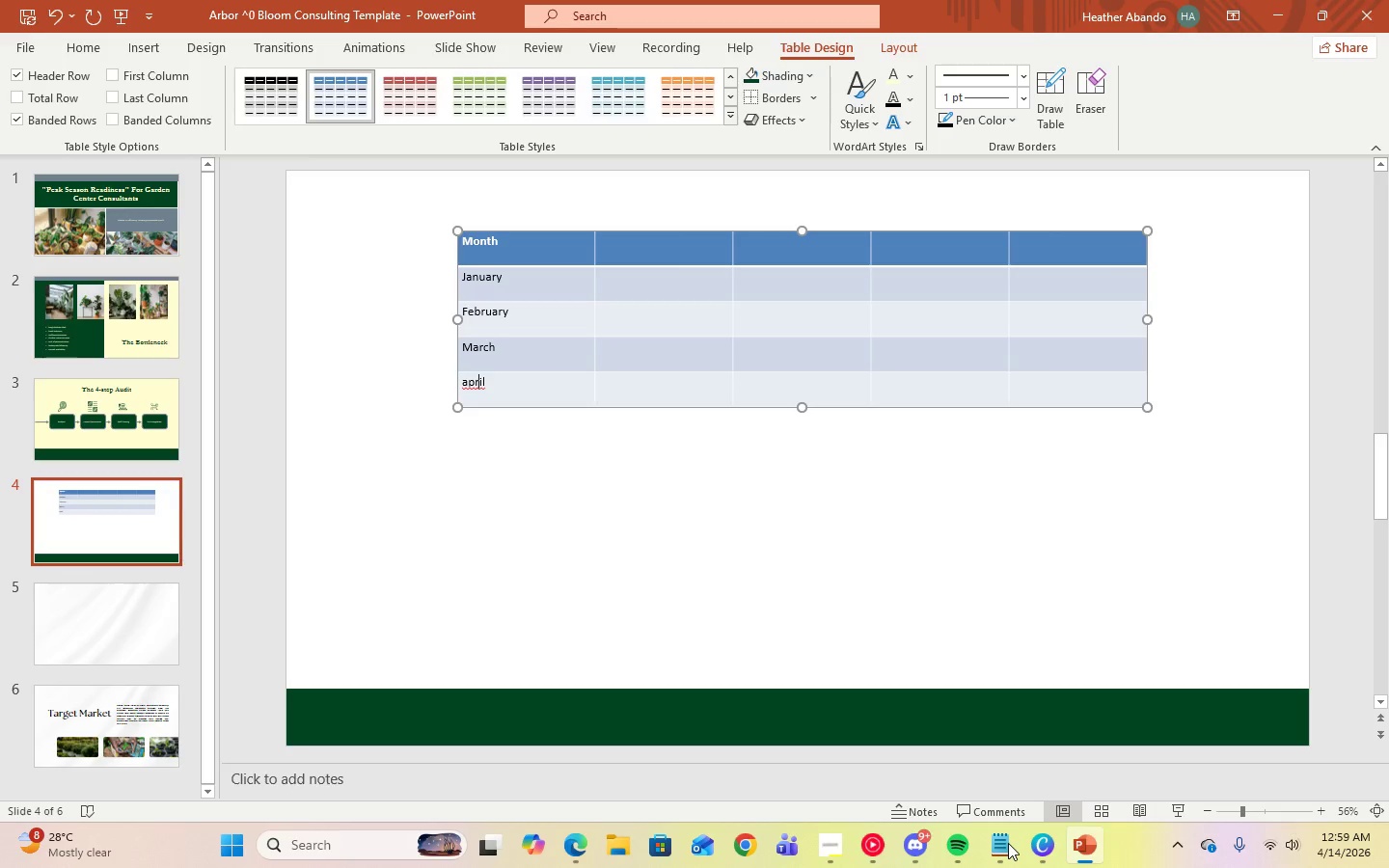 
key(ArrowRight)
 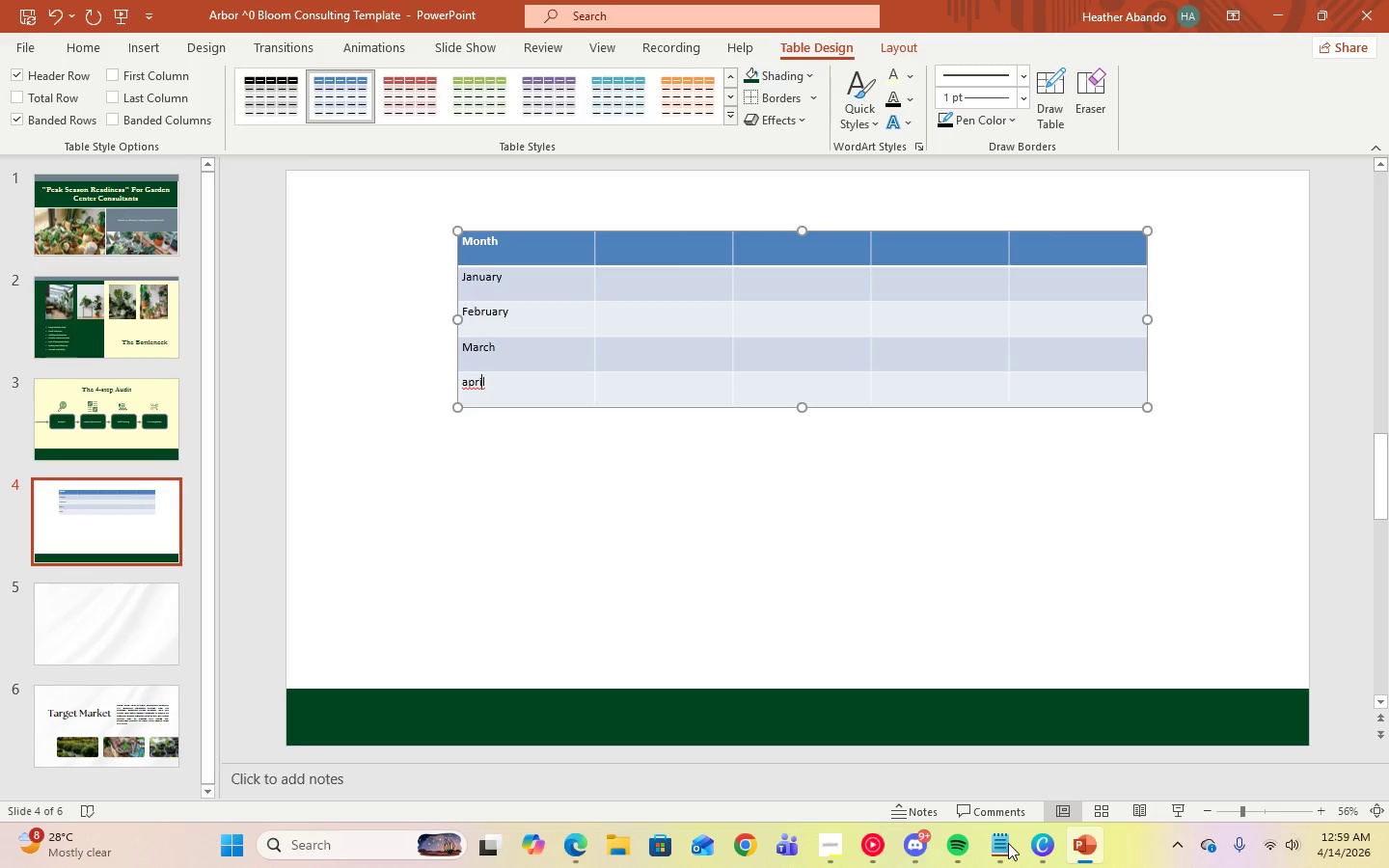 
key(ArrowRight)
 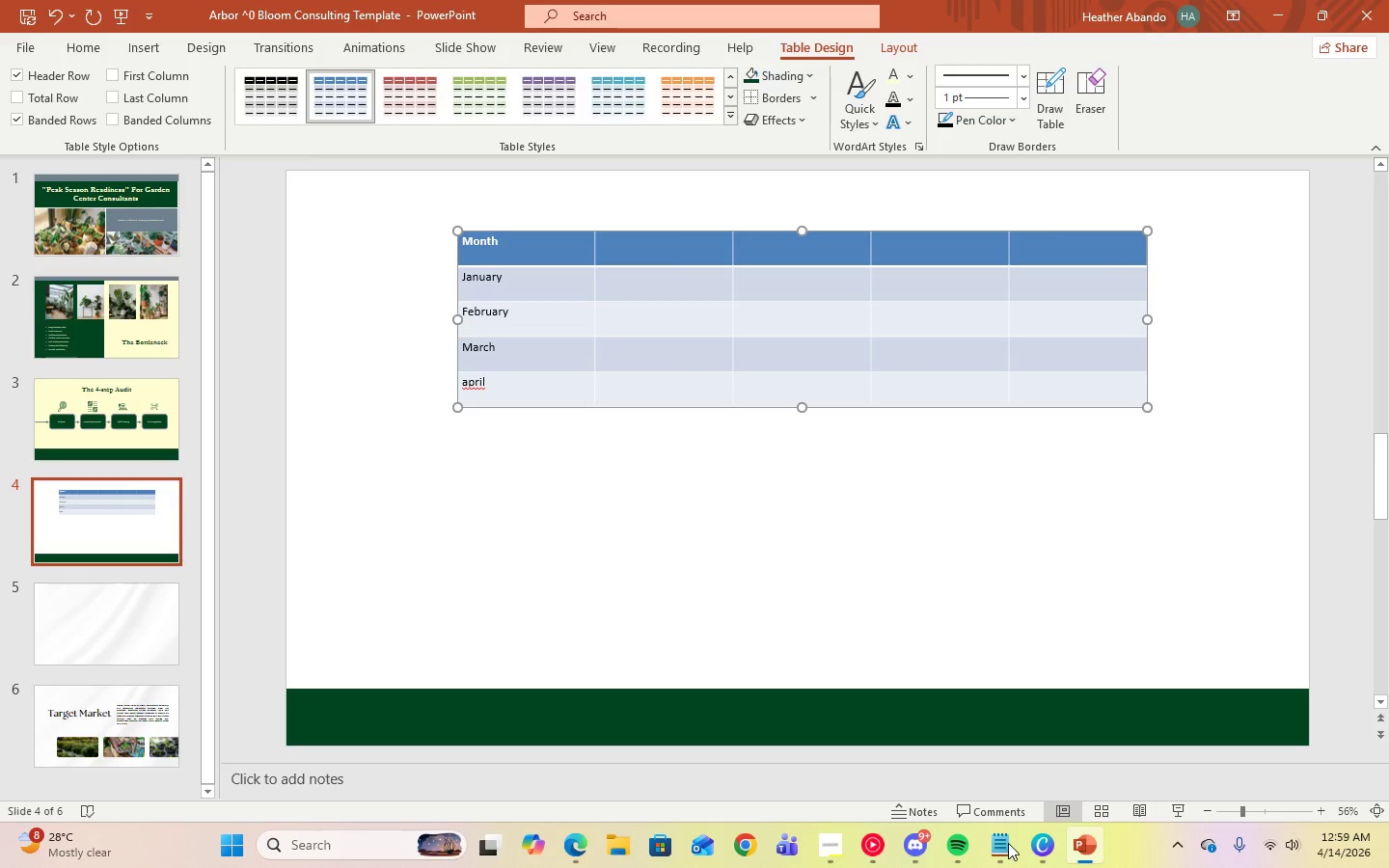 
key(Backspace)
key(Backspace)
key(Backspace)
key(Backspace)
key(Backspace)
type(april )
 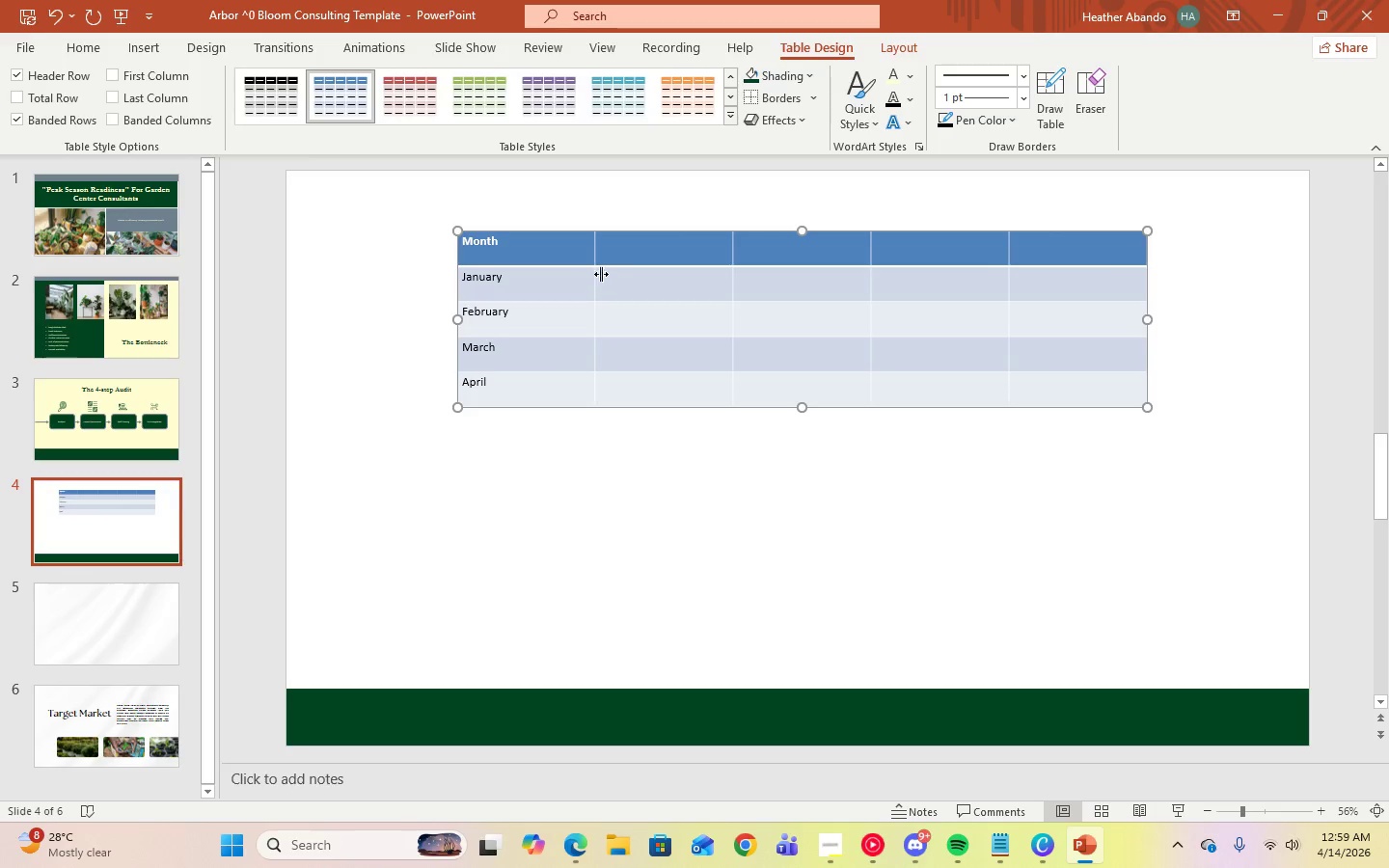 
left_click([633, 247])
 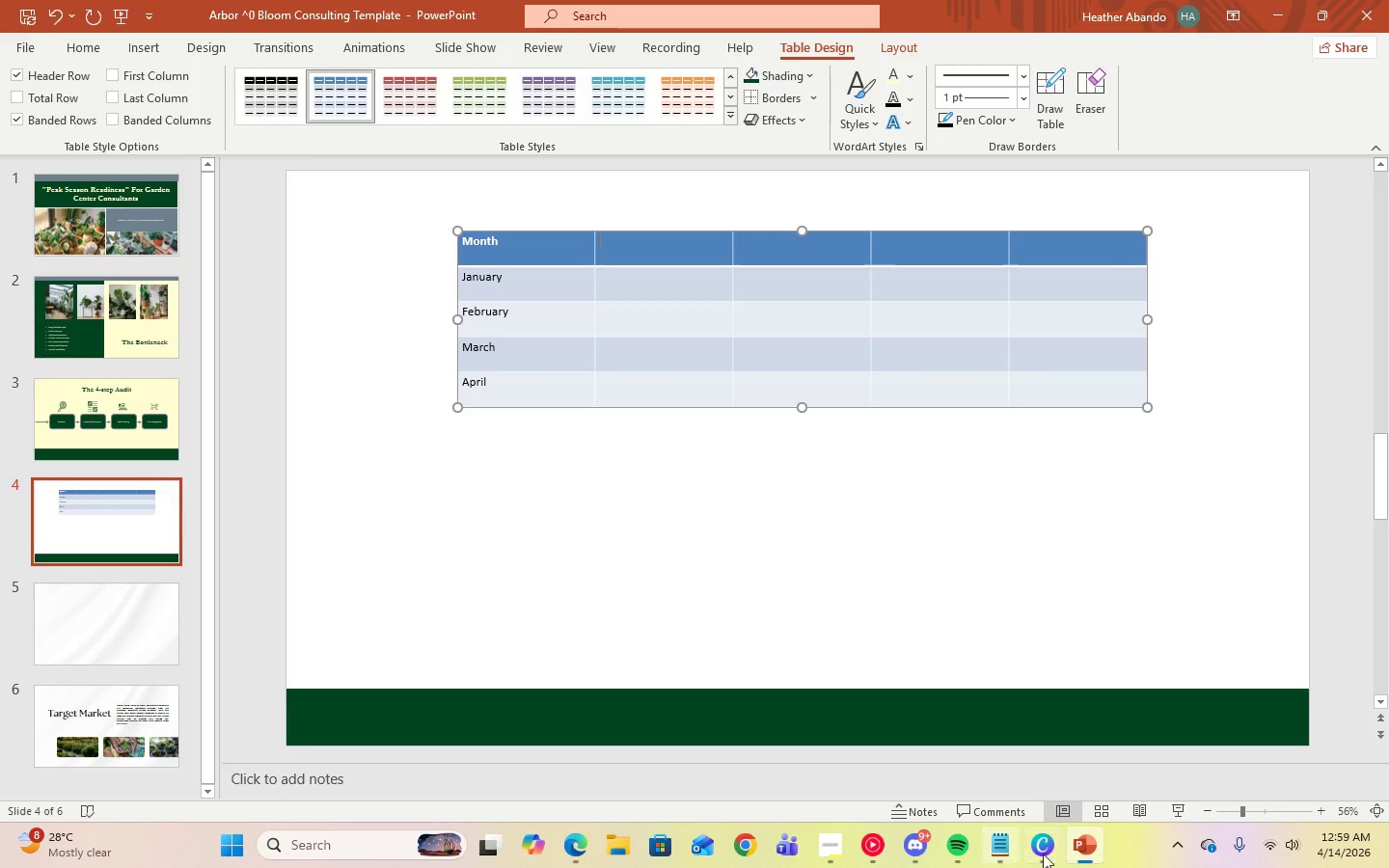 
left_click([1044, 853])
 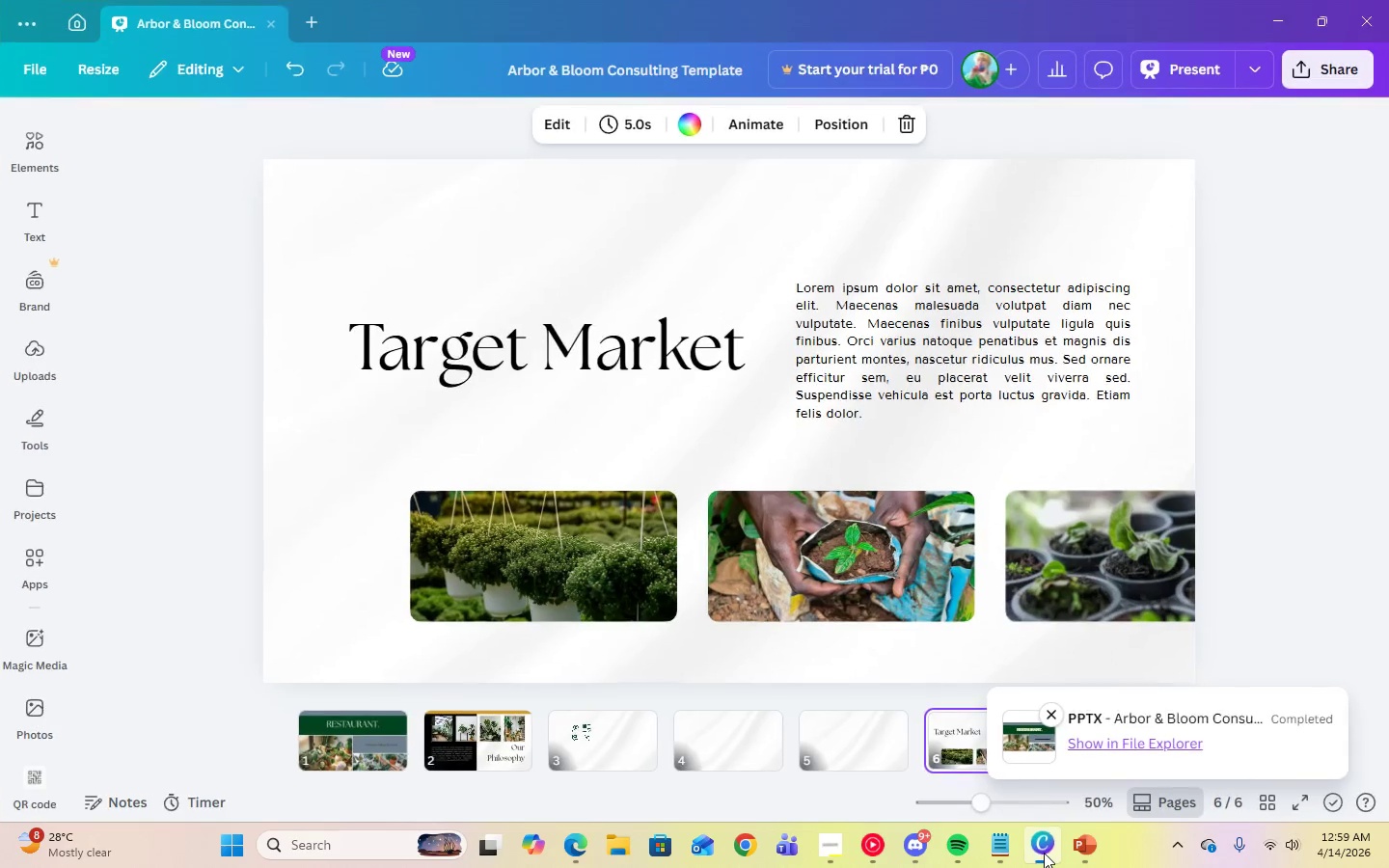 
left_click([1044, 853])
 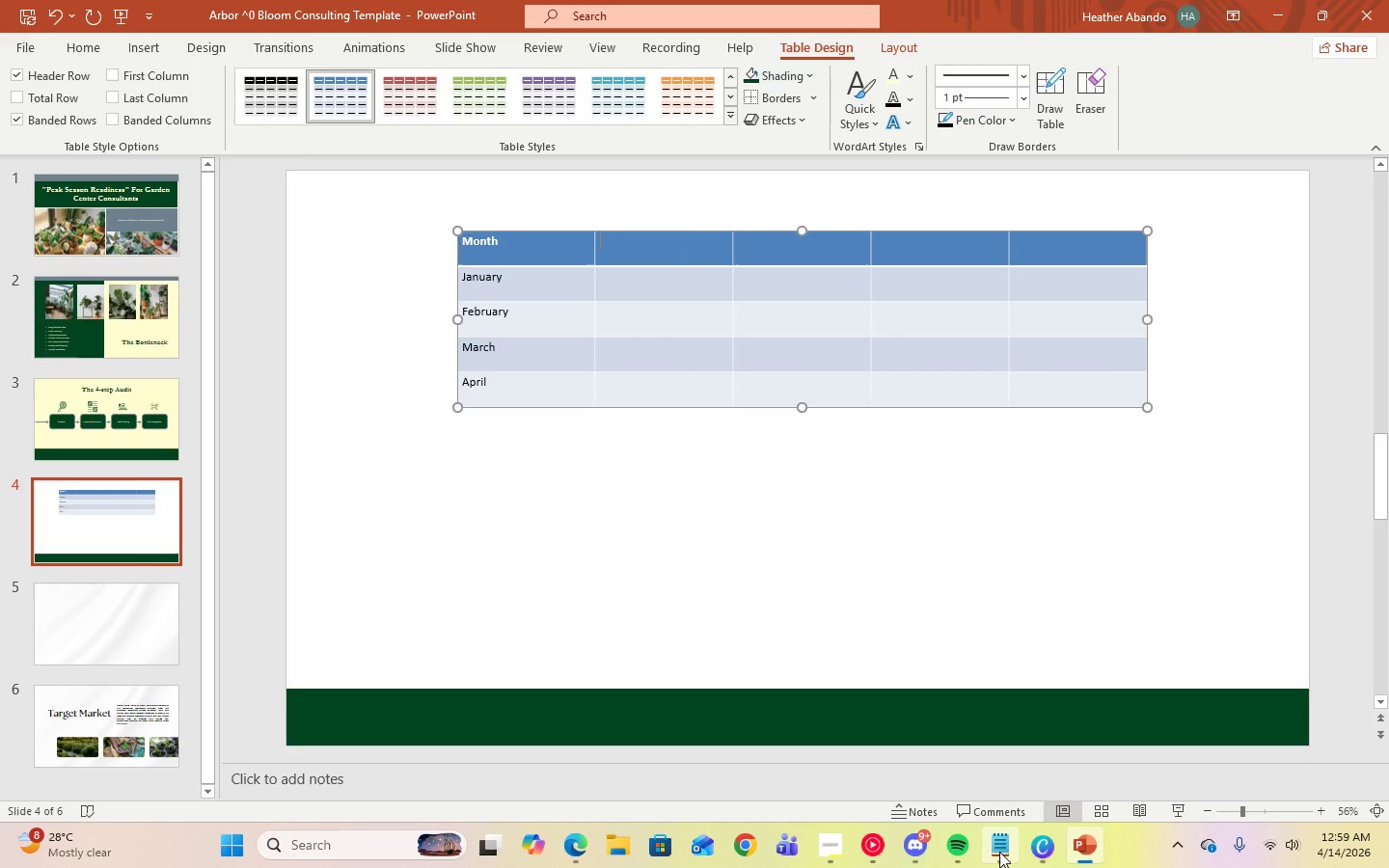 
left_click([999, 852])
 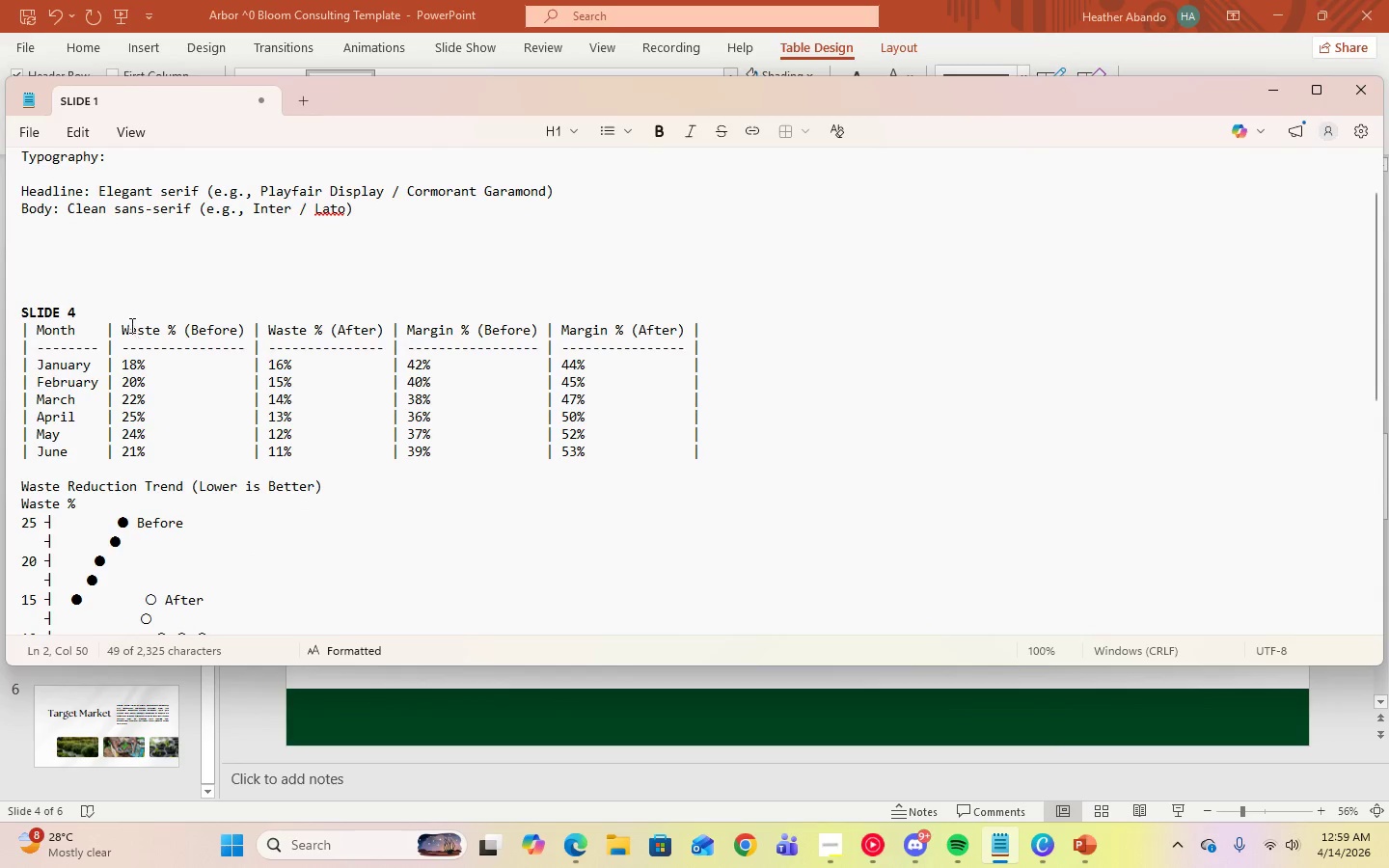 
left_click_drag(start_coordinate=[121, 328], to_coordinate=[244, 331])
 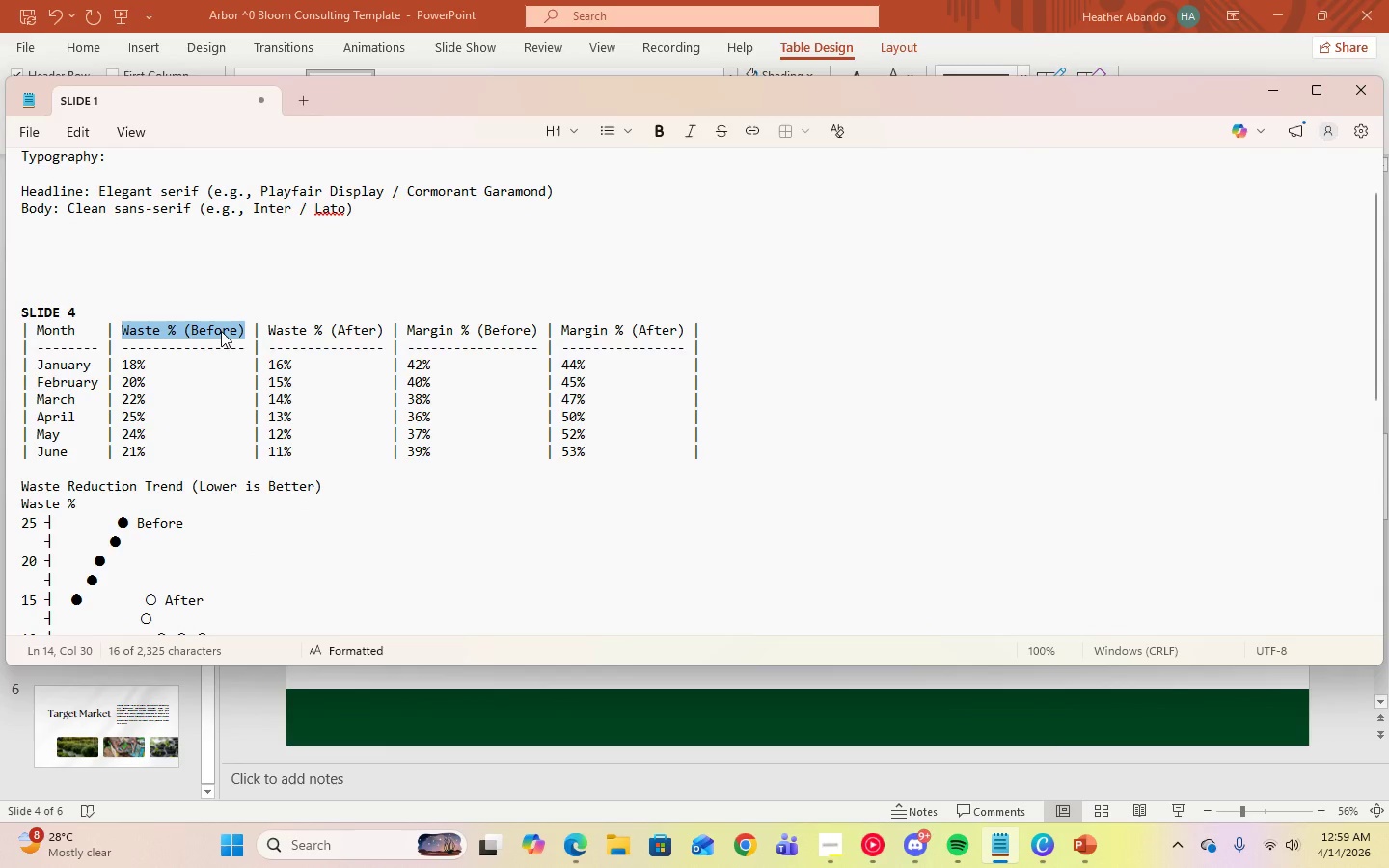 
right_click([221, 331])
 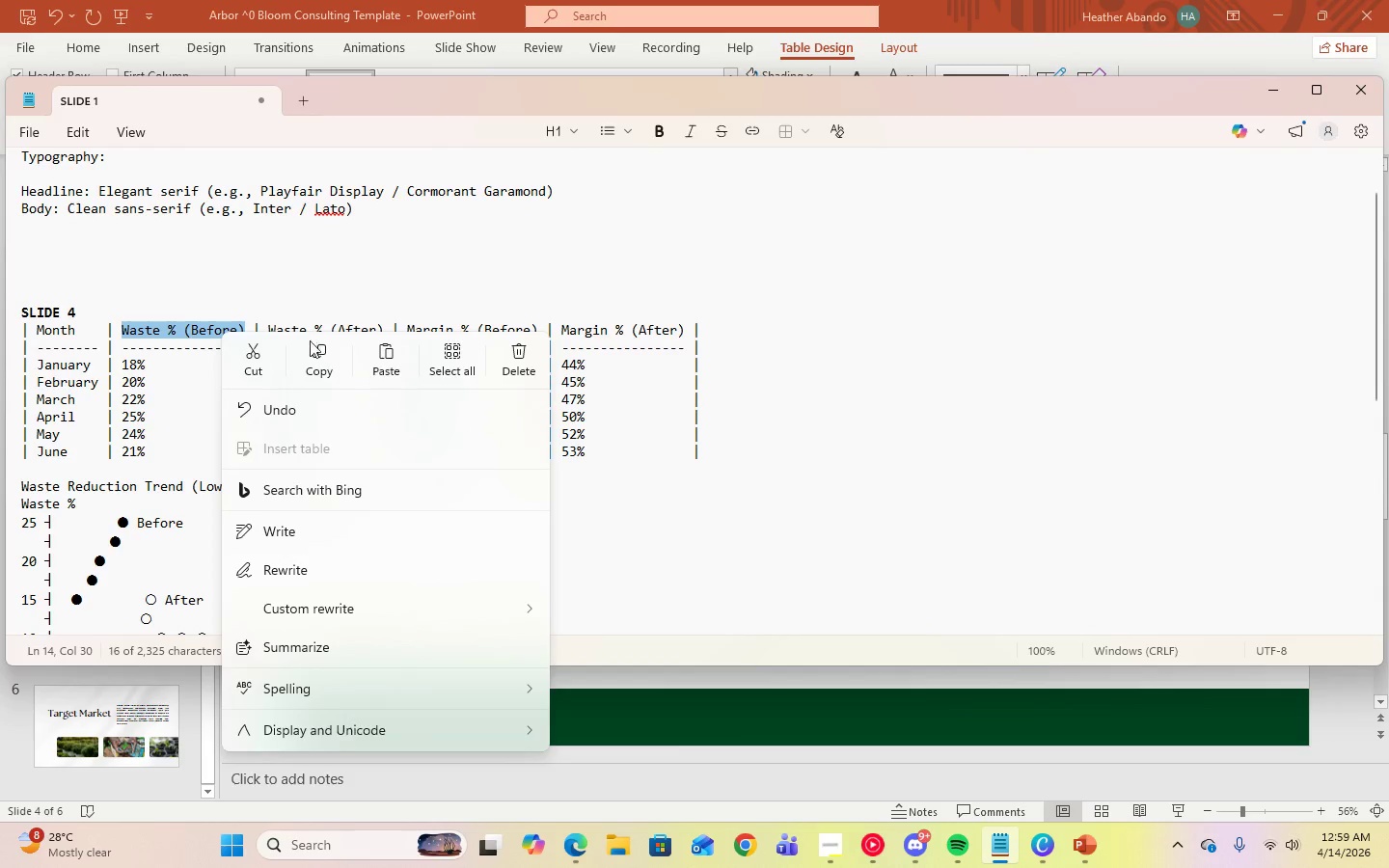 
left_click([320, 352])
 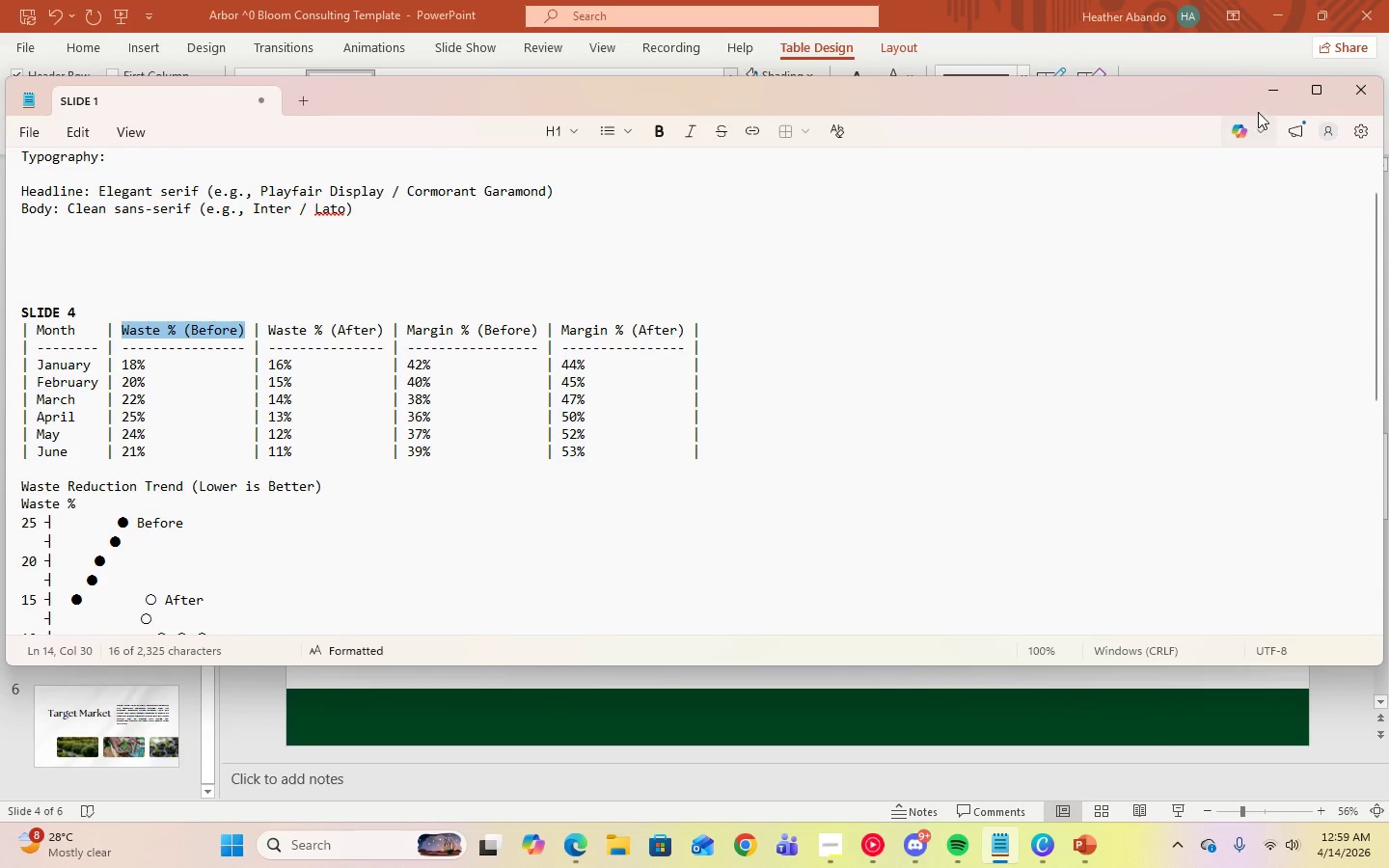 
left_click([1263, 87])
 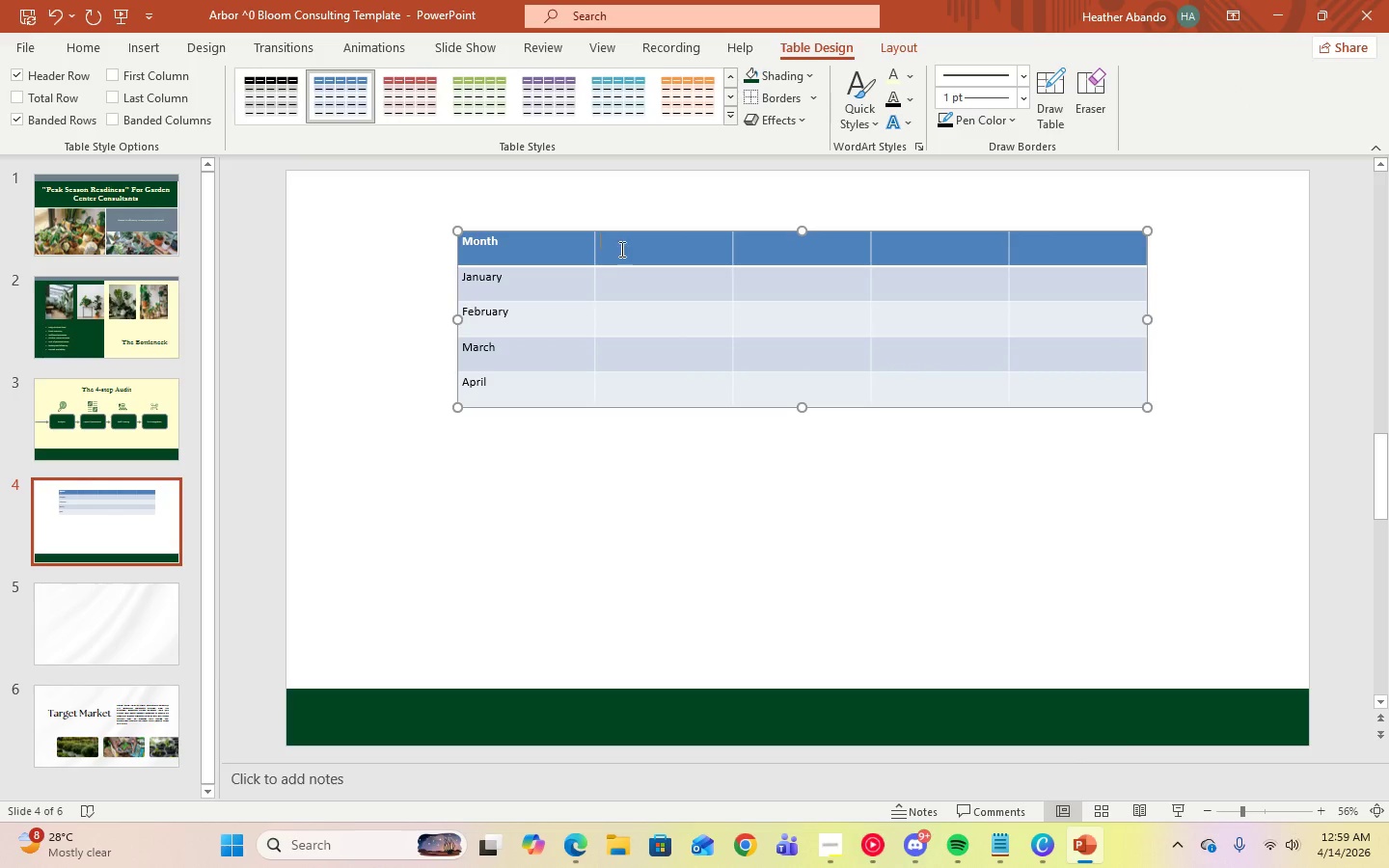 
right_click([621, 246])
 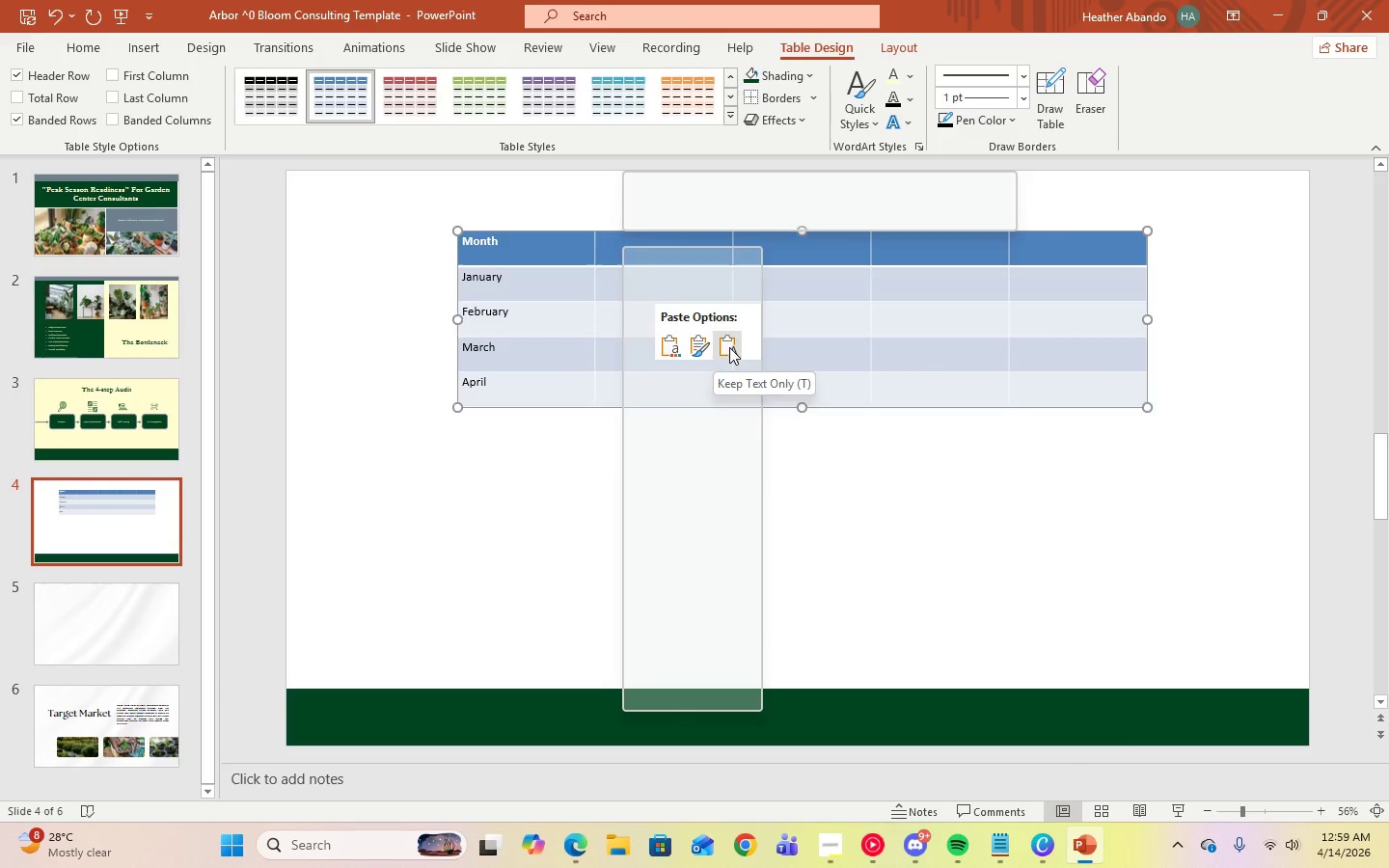 
left_click([729, 347])
 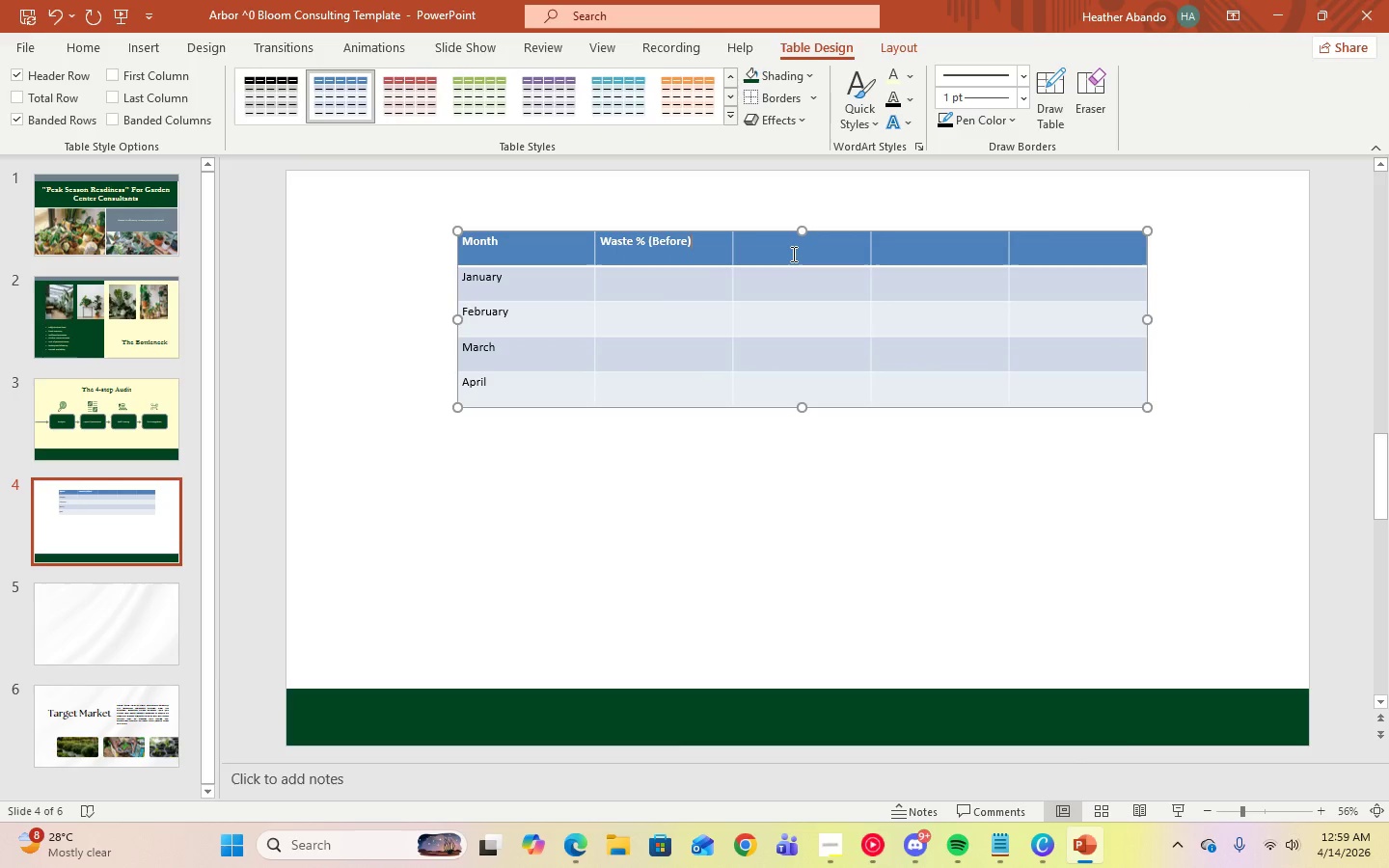 
key(ArrowRight)
 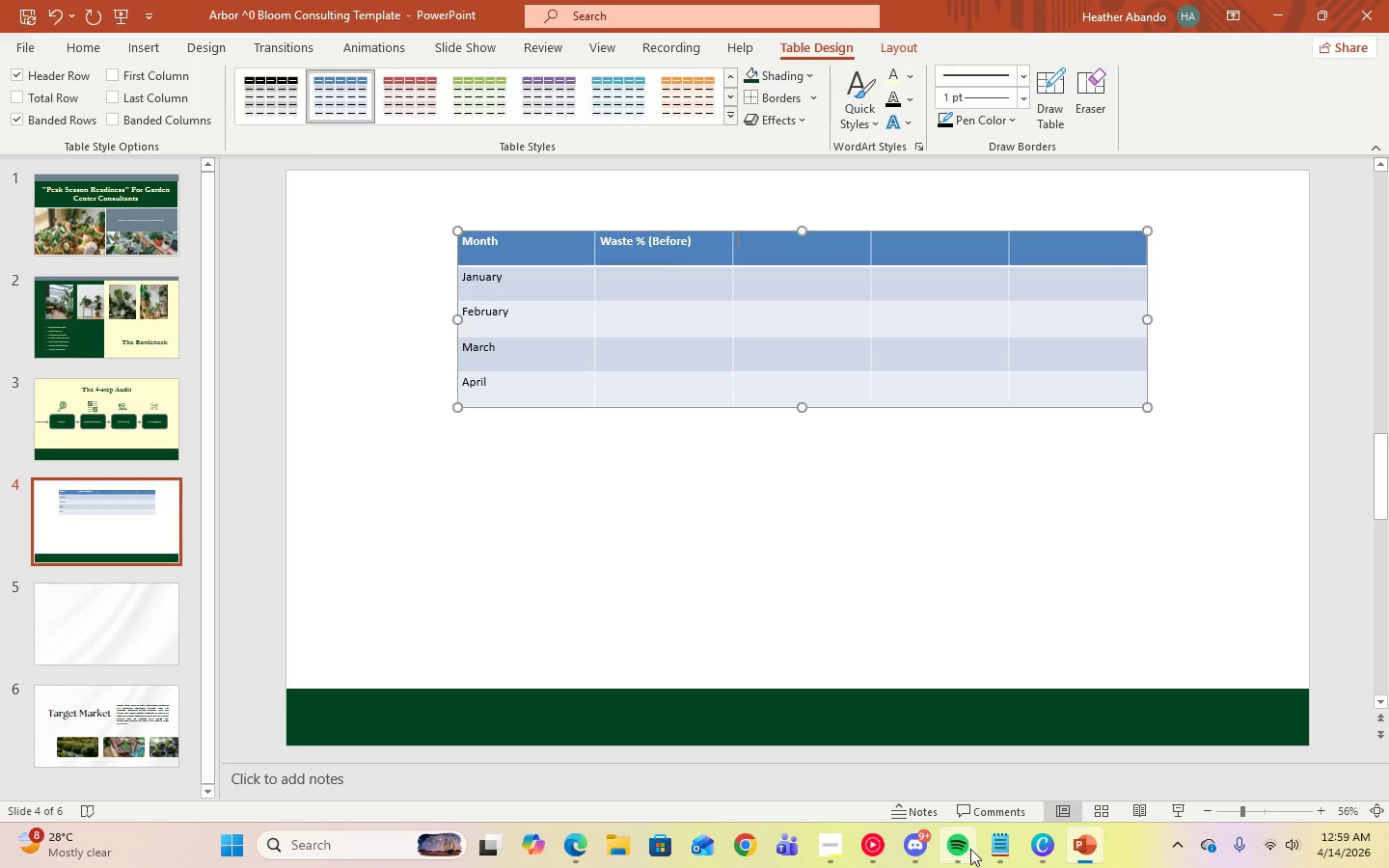 
left_click([991, 850])
 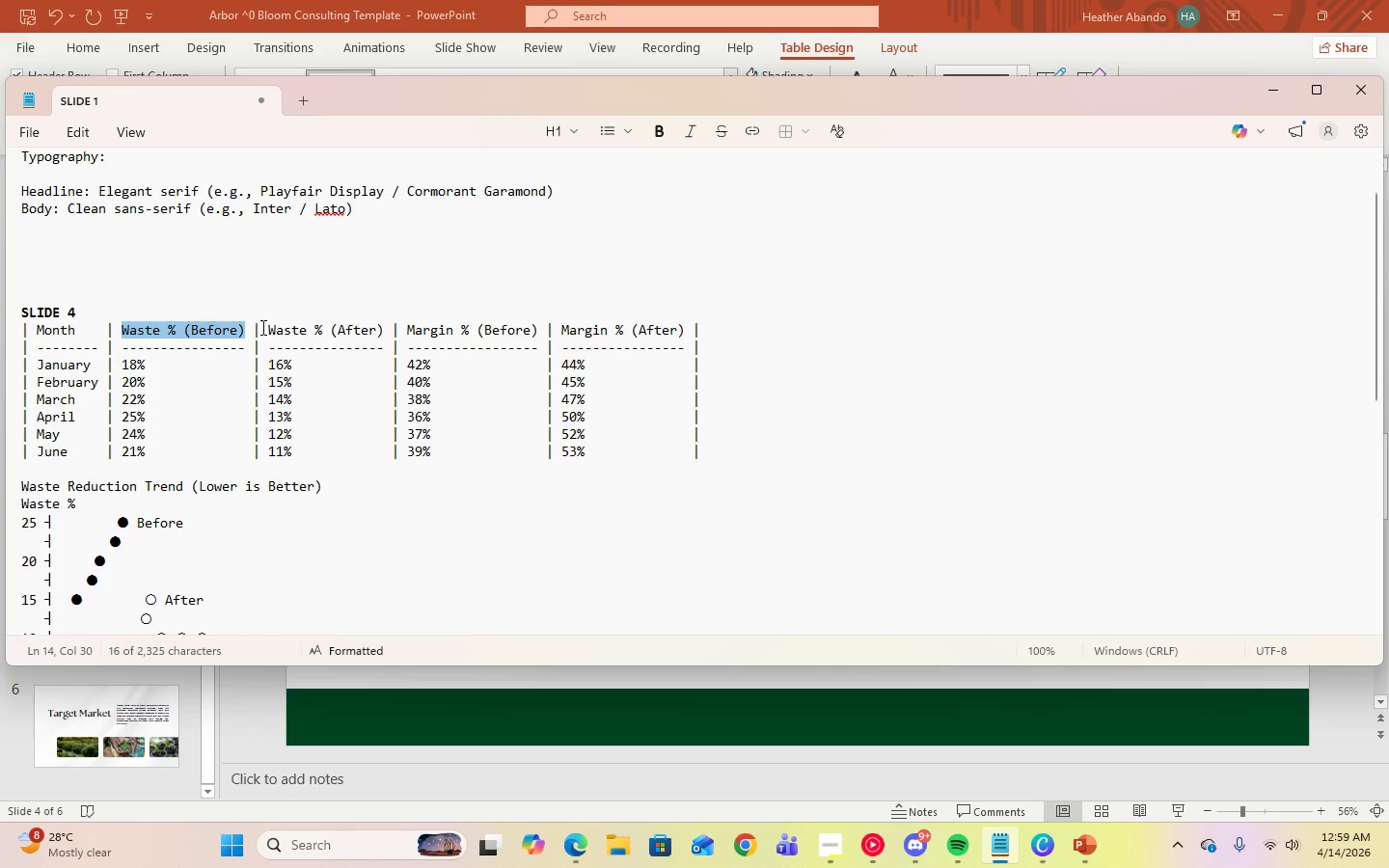 
left_click_drag(start_coordinate=[265, 329], to_coordinate=[382, 336])
 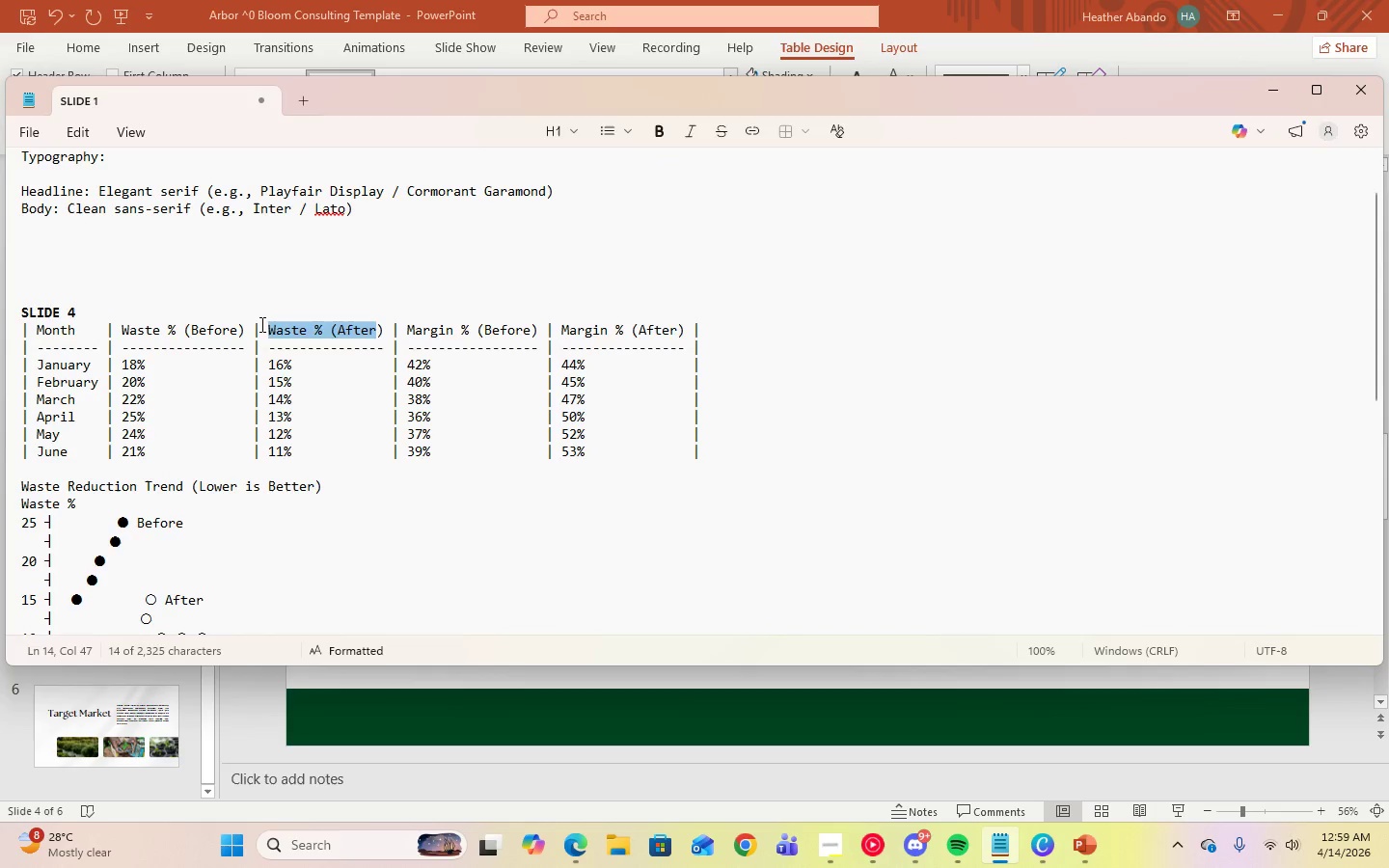 
left_click([260, 324])
 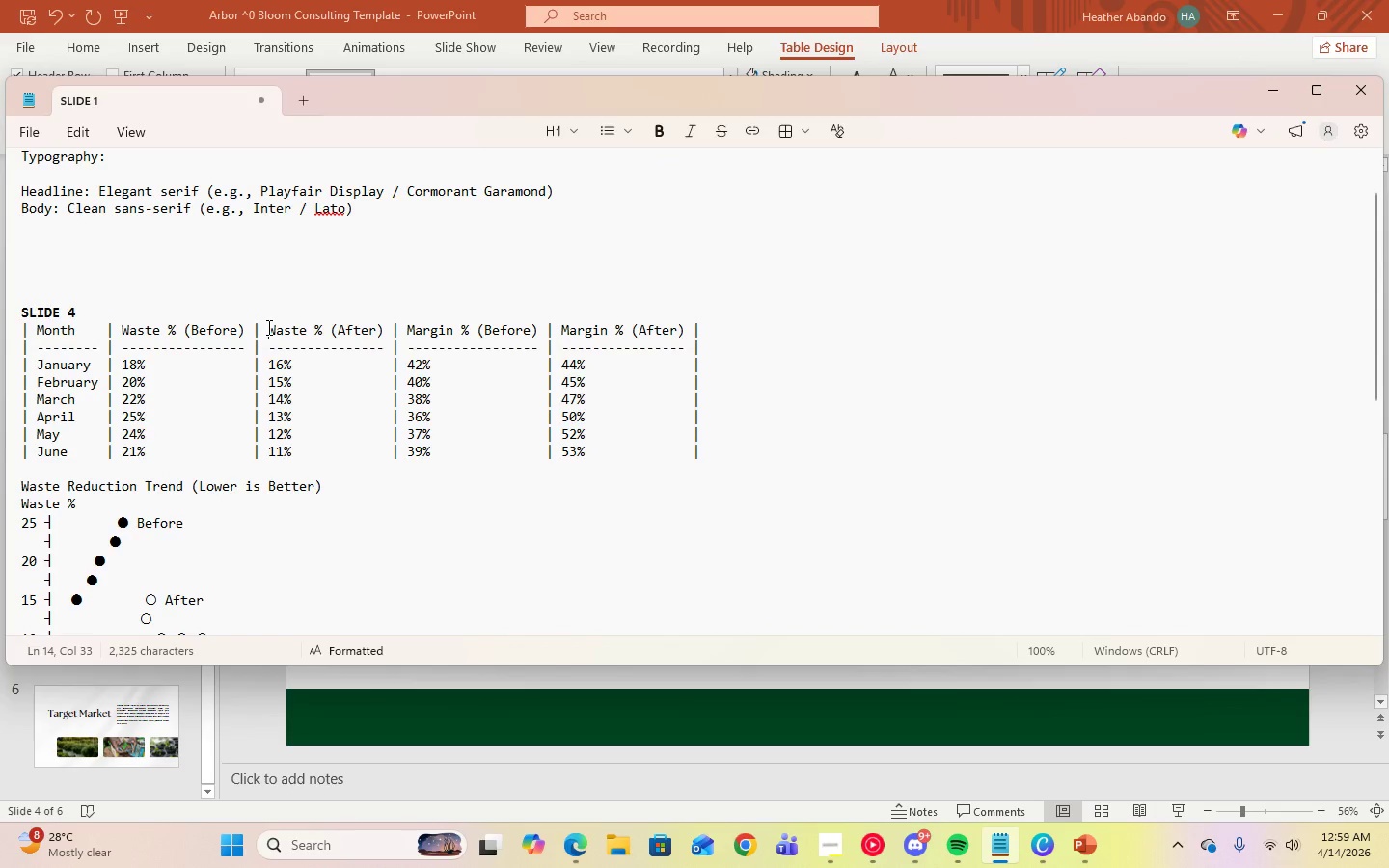 
left_click_drag(start_coordinate=[267, 327], to_coordinate=[381, 331])
 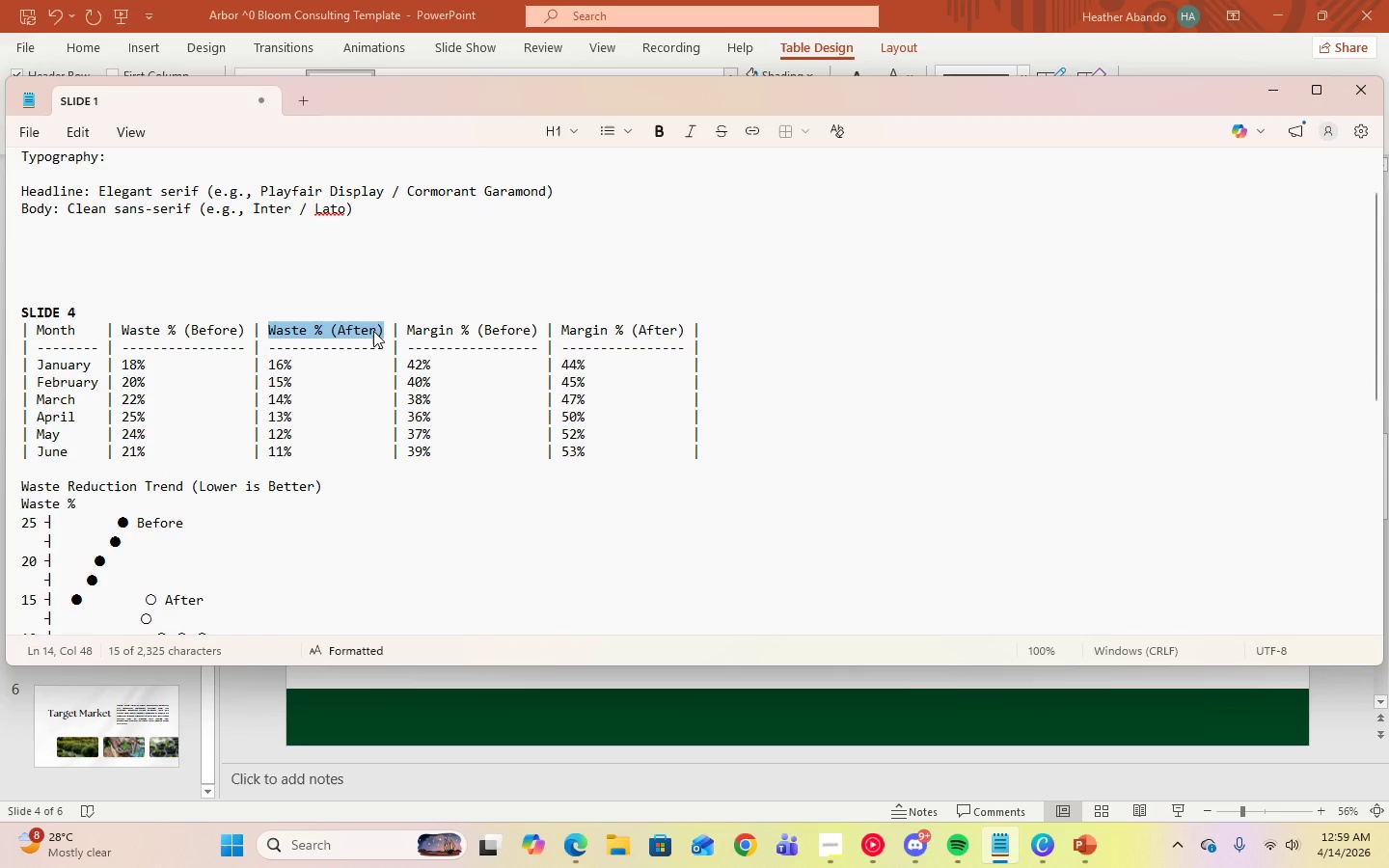 
right_click([373, 331])
 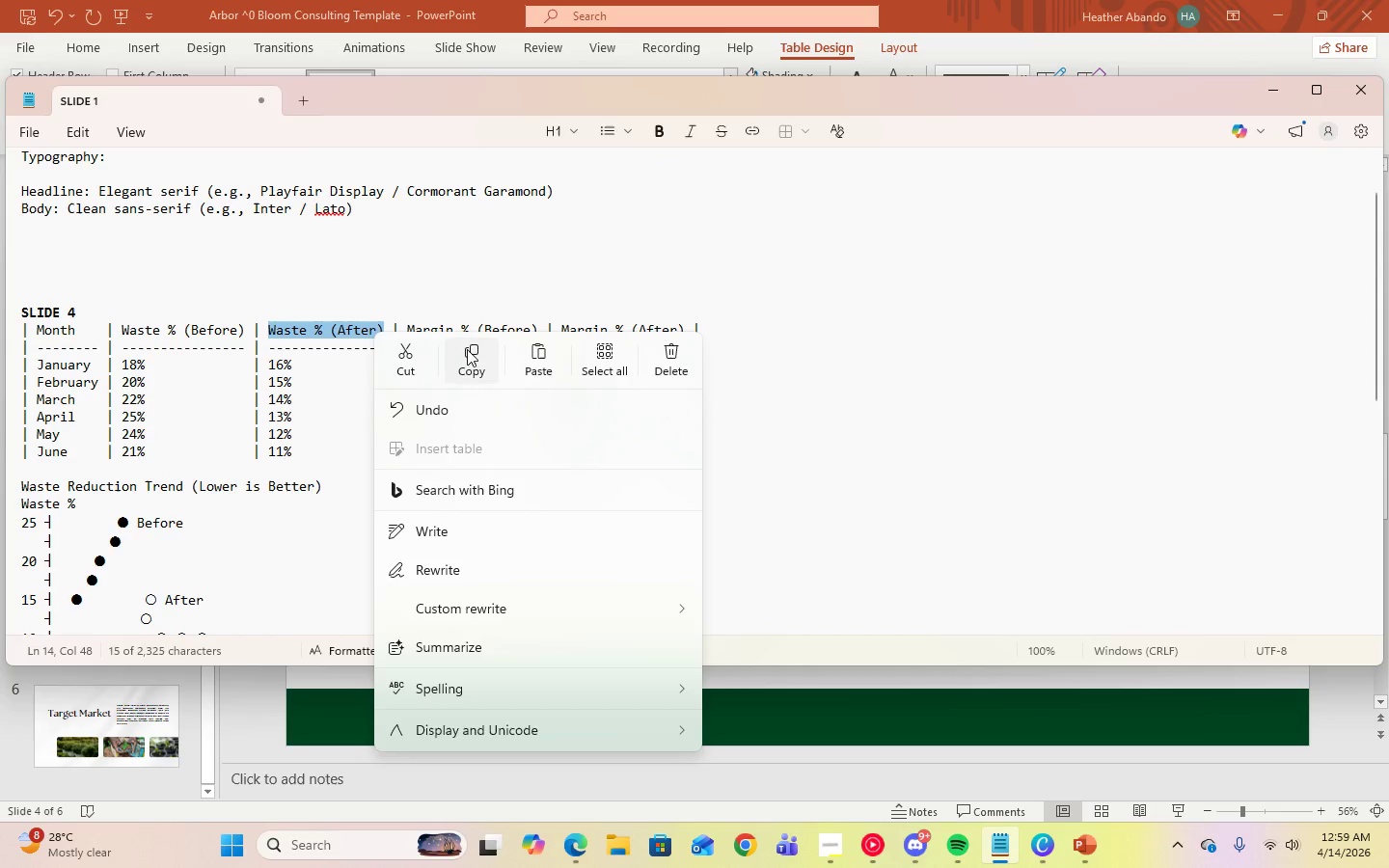 
left_click([471, 351])
 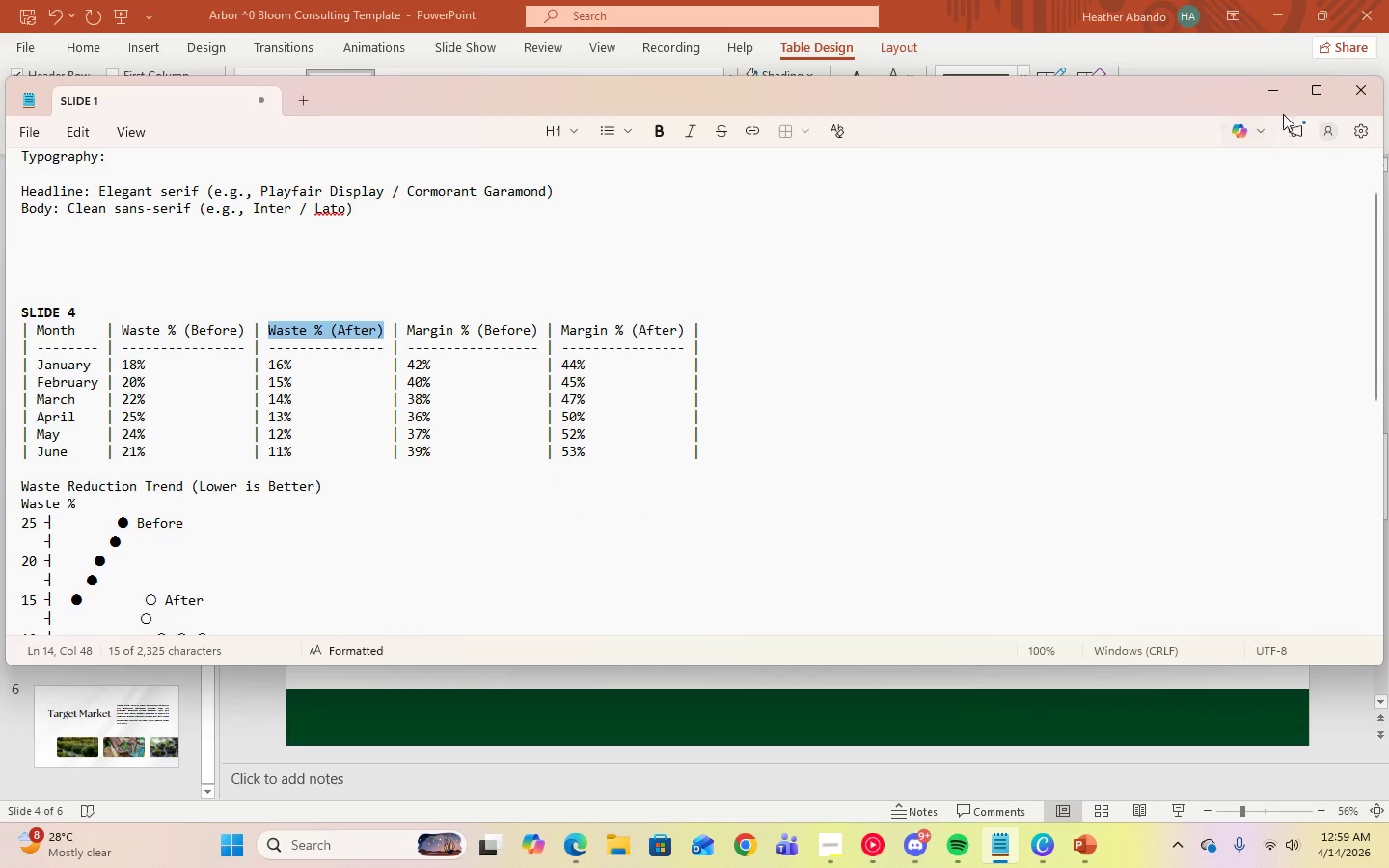 
left_click([1273, 99])
 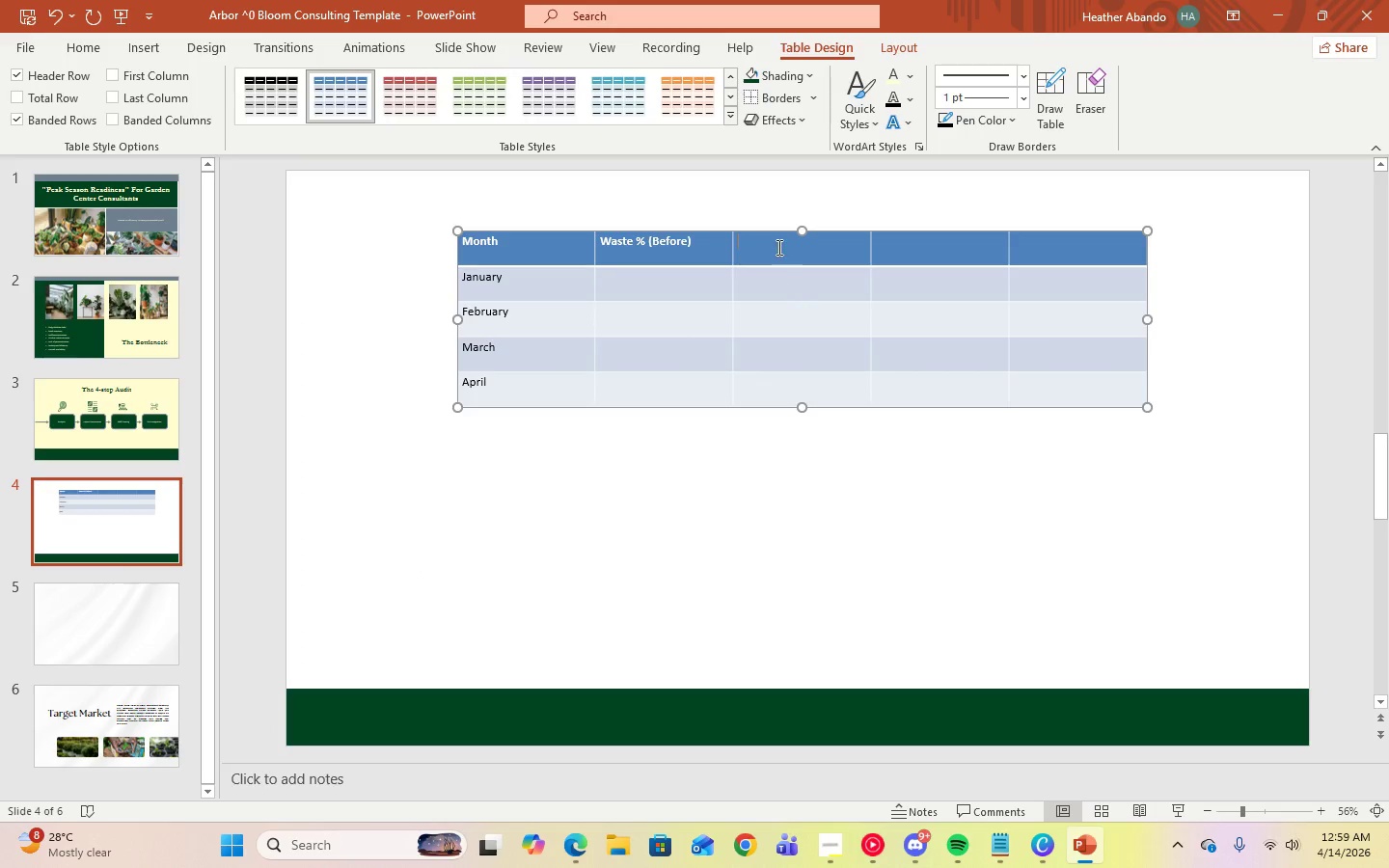 
right_click([776, 244])
 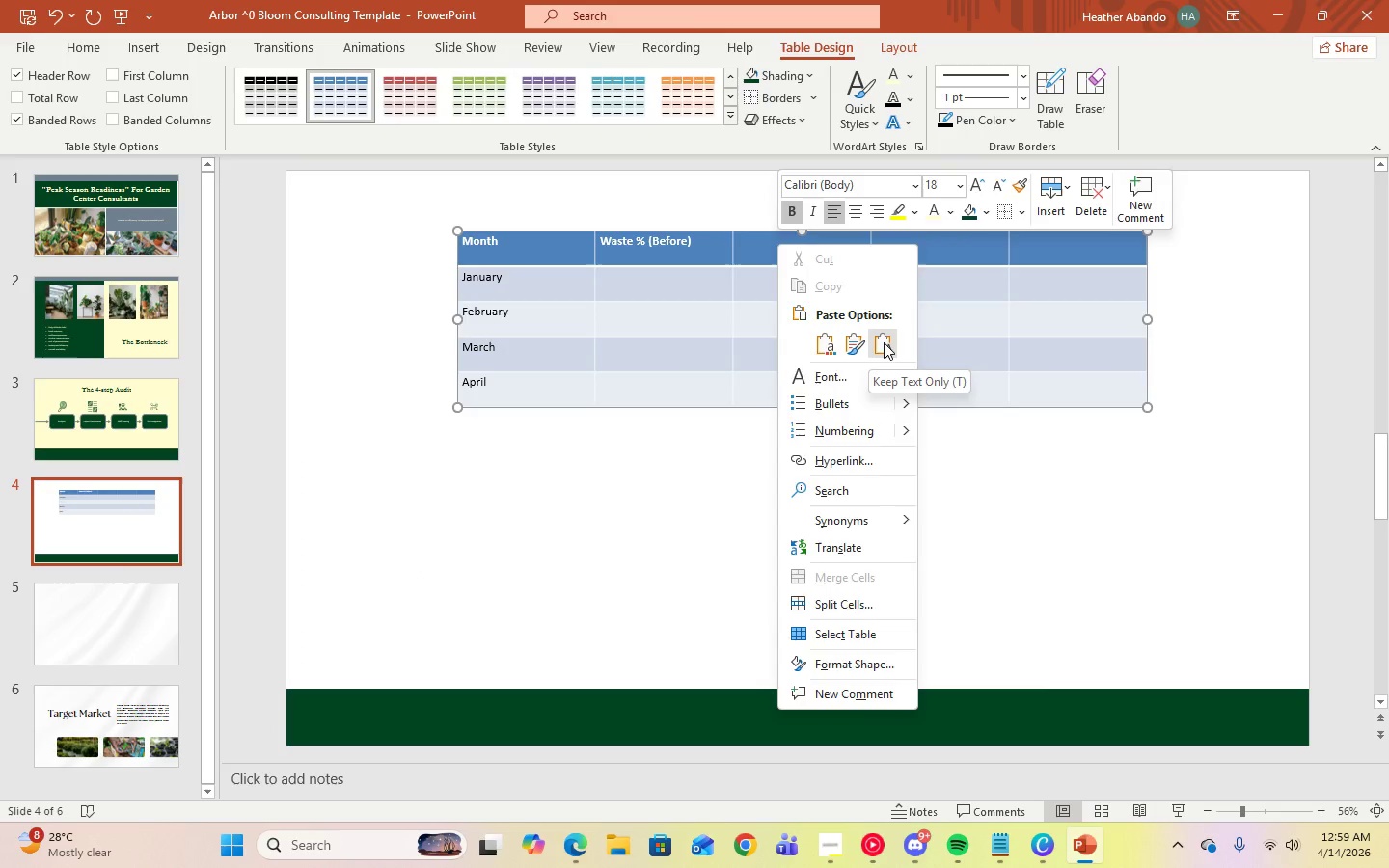 
left_click([884, 342])
 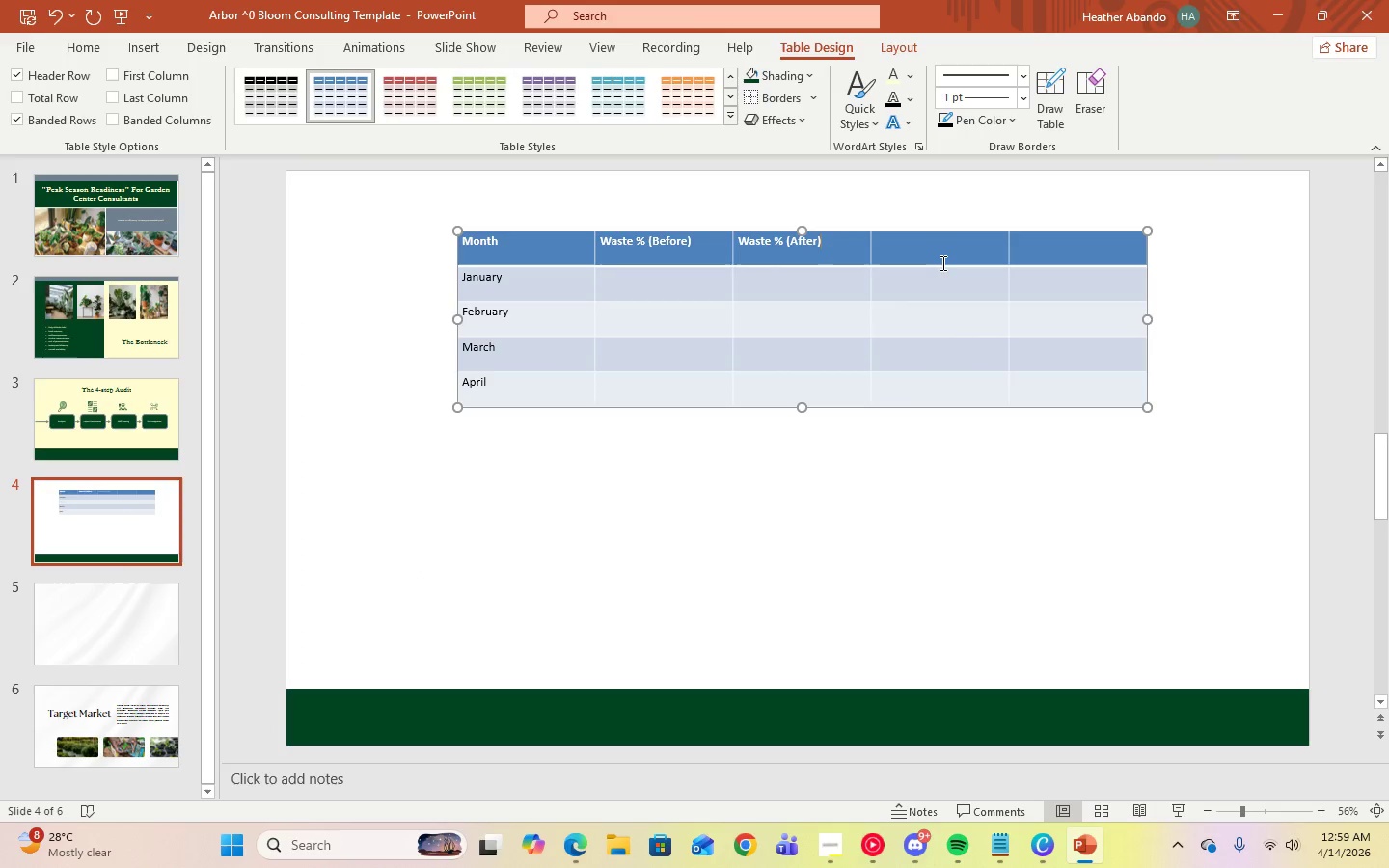 
key(ArrowRight)
 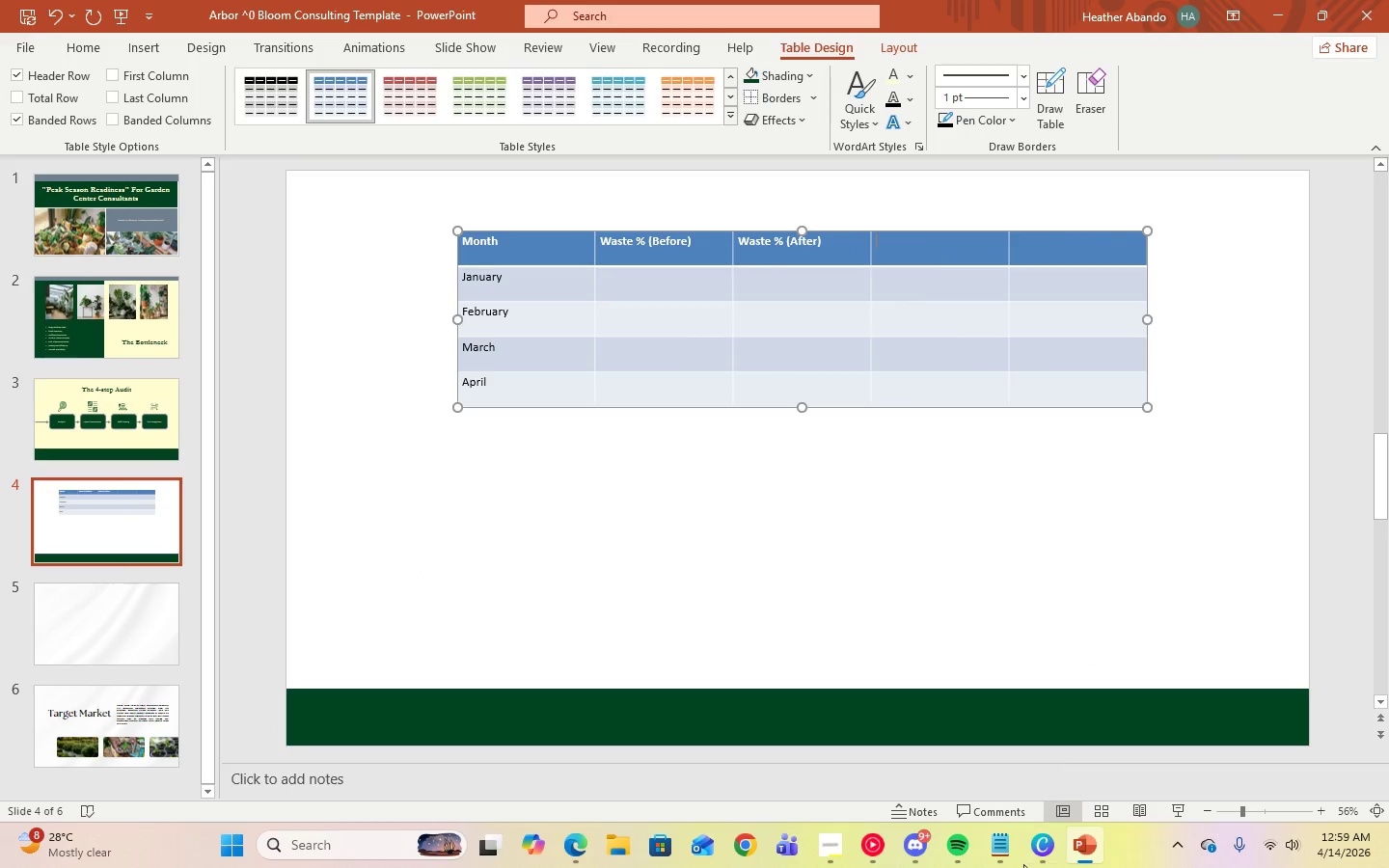 
left_click([991, 854])
 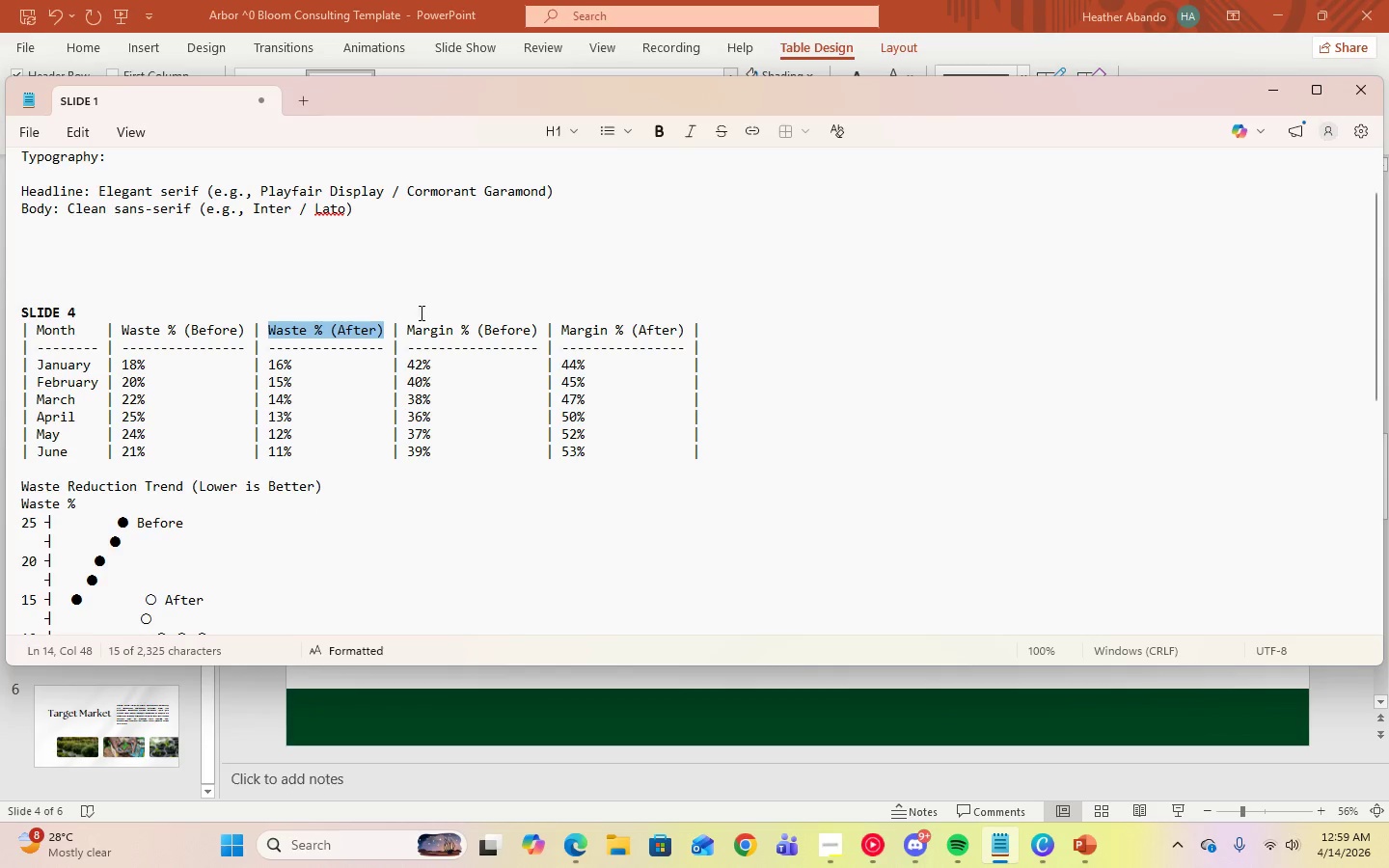 
left_click_drag(start_coordinate=[407, 327], to_coordinate=[537, 333])
 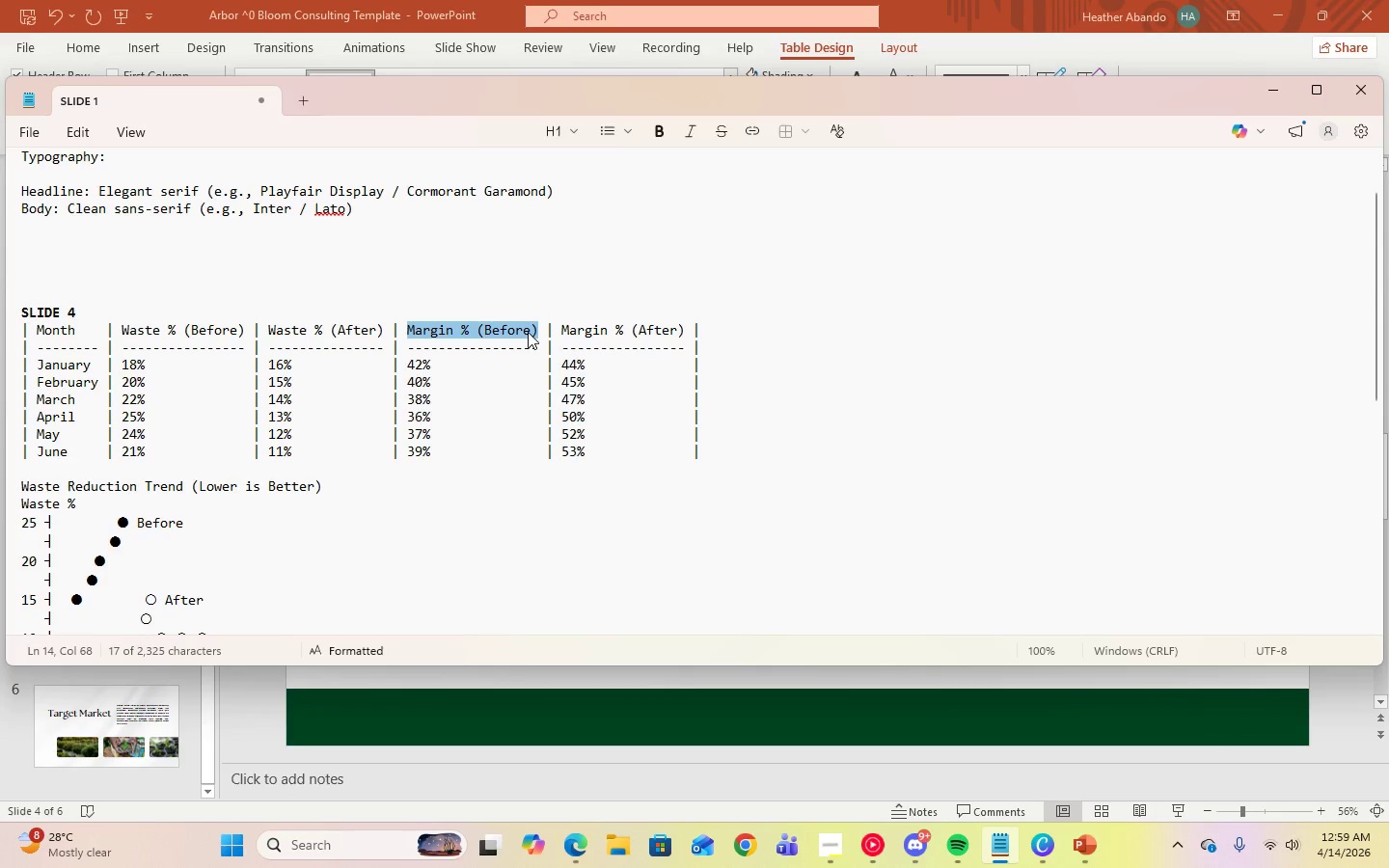 
right_click([528, 332])
 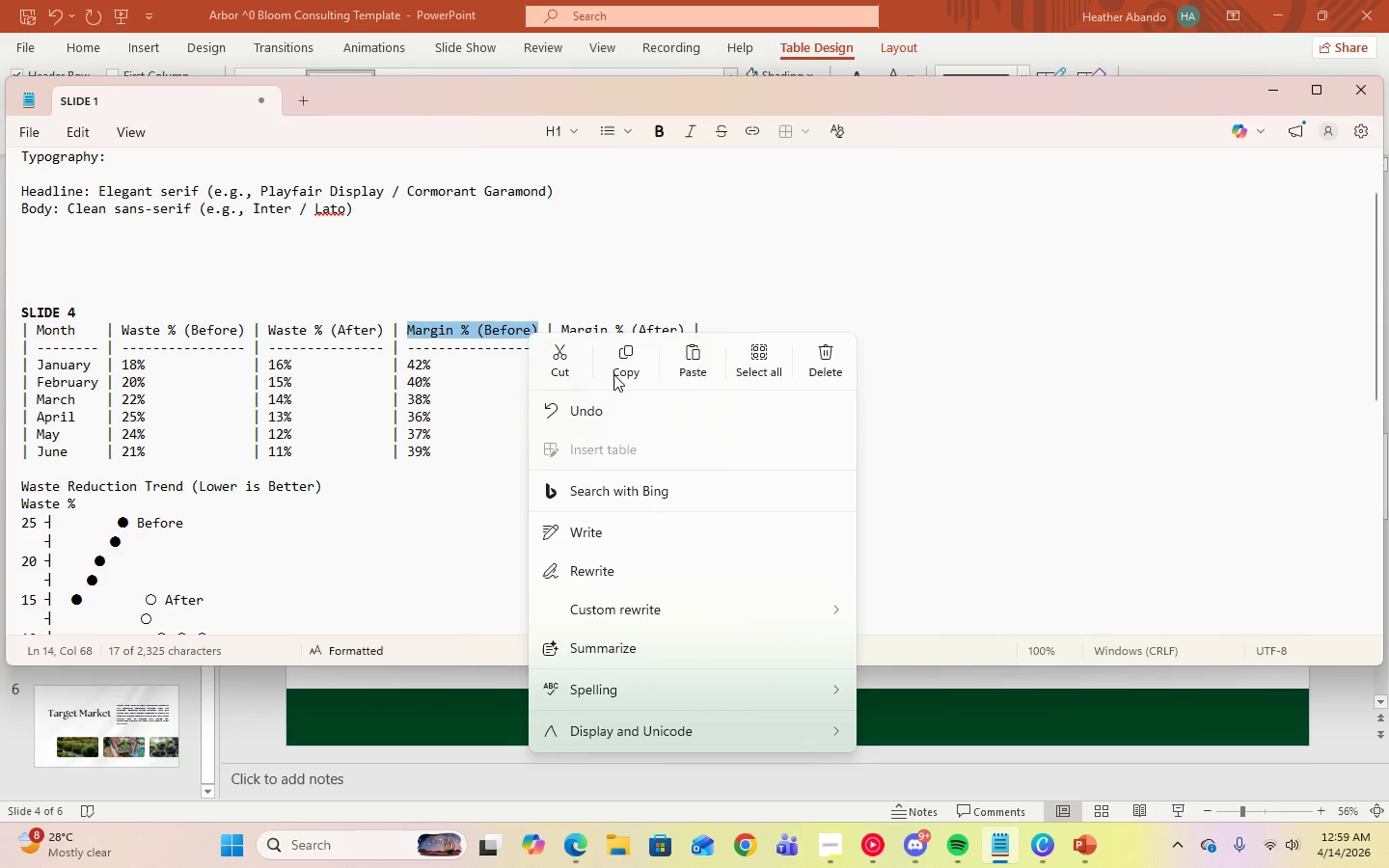 
left_click([618, 374])
 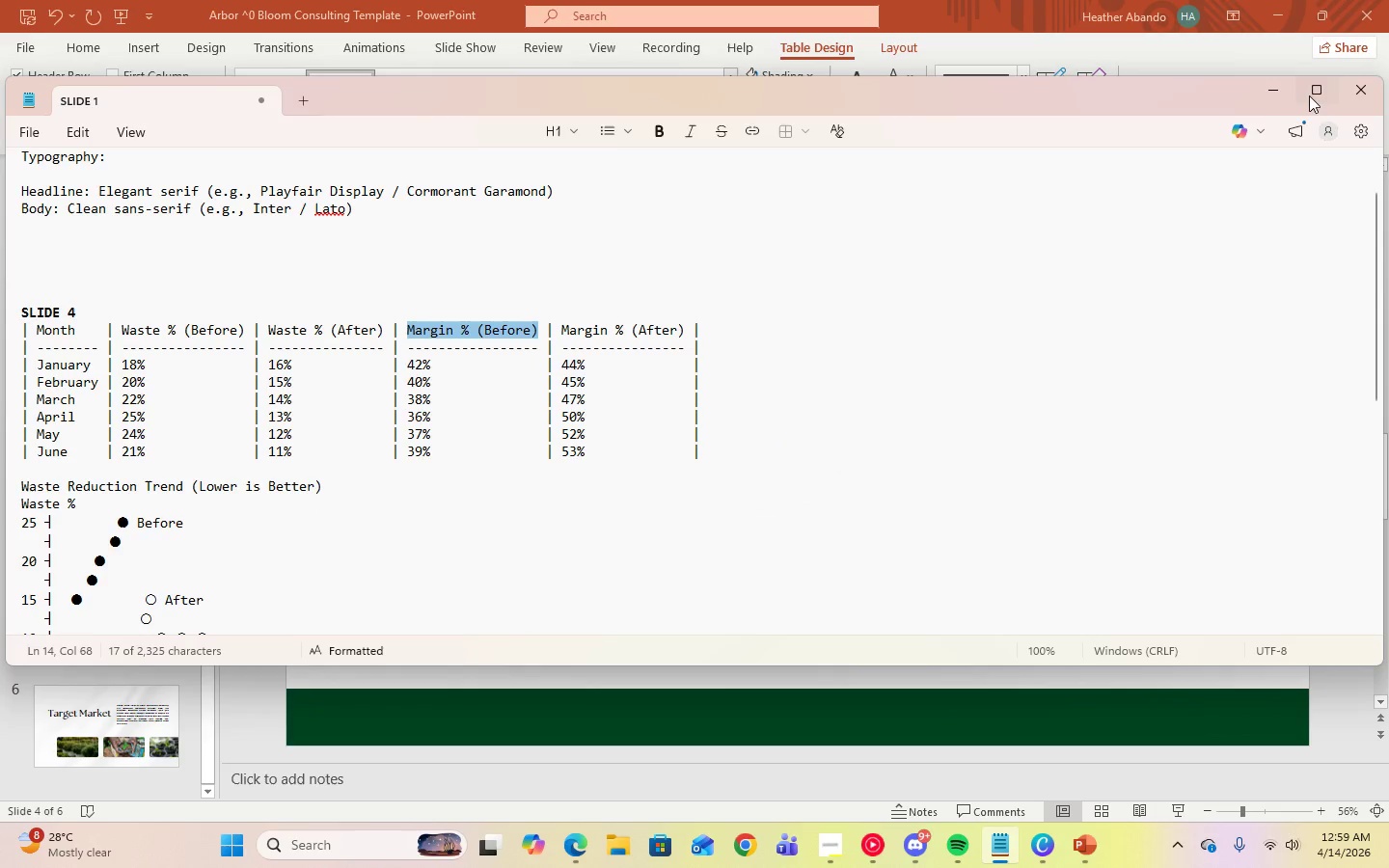 
left_click([1280, 95])
 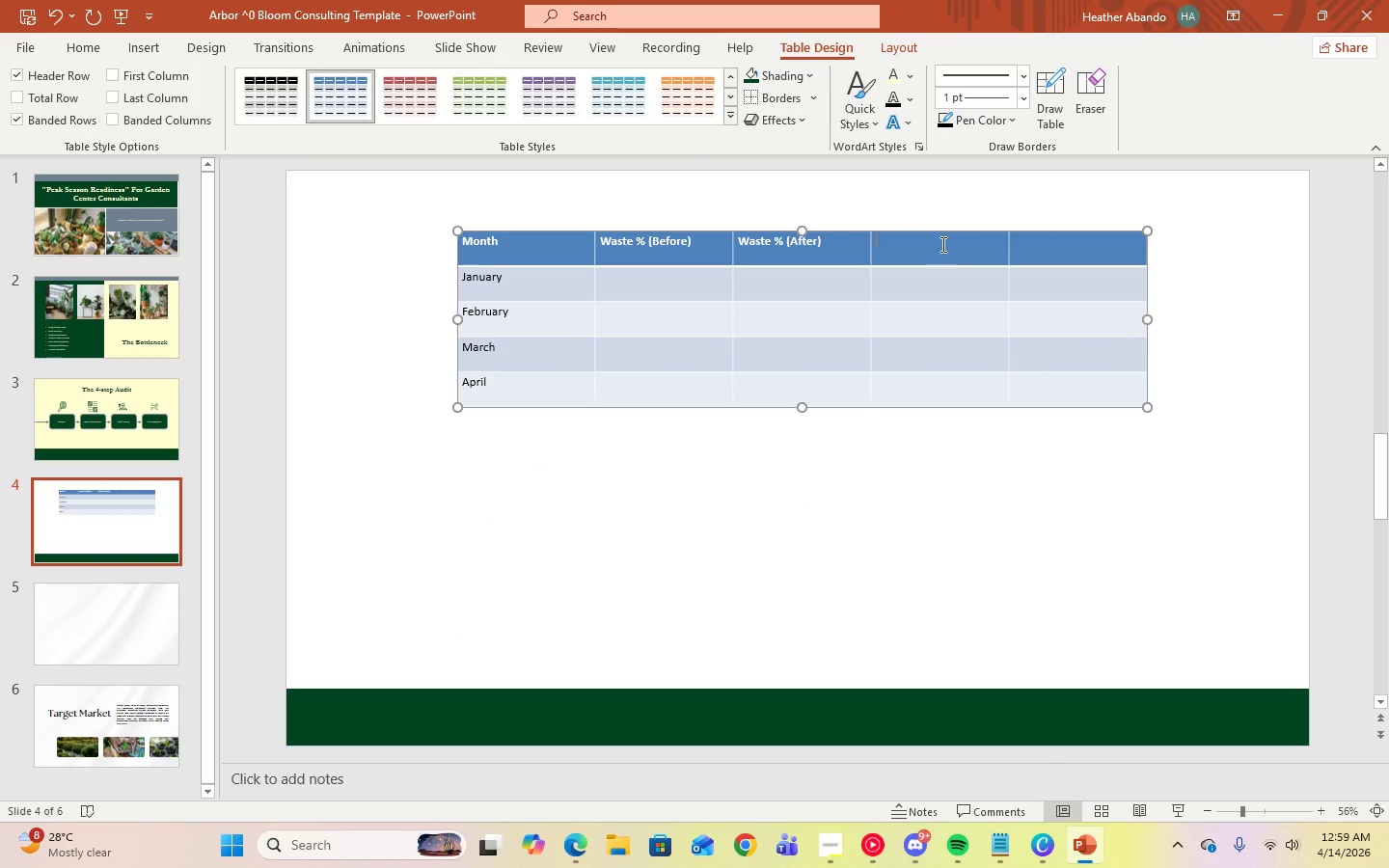 
right_click([937, 243])
 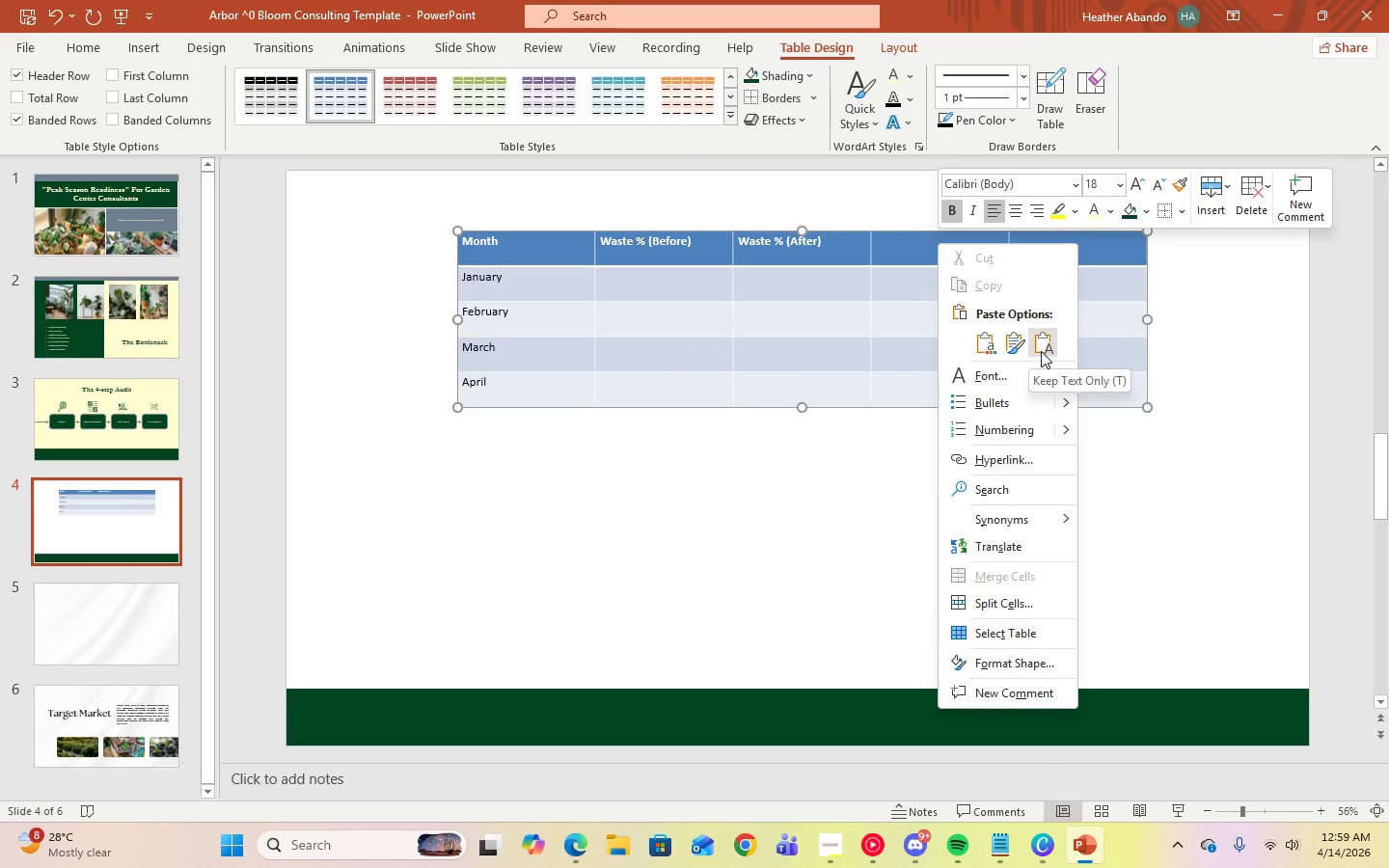 
left_click([1041, 351])
 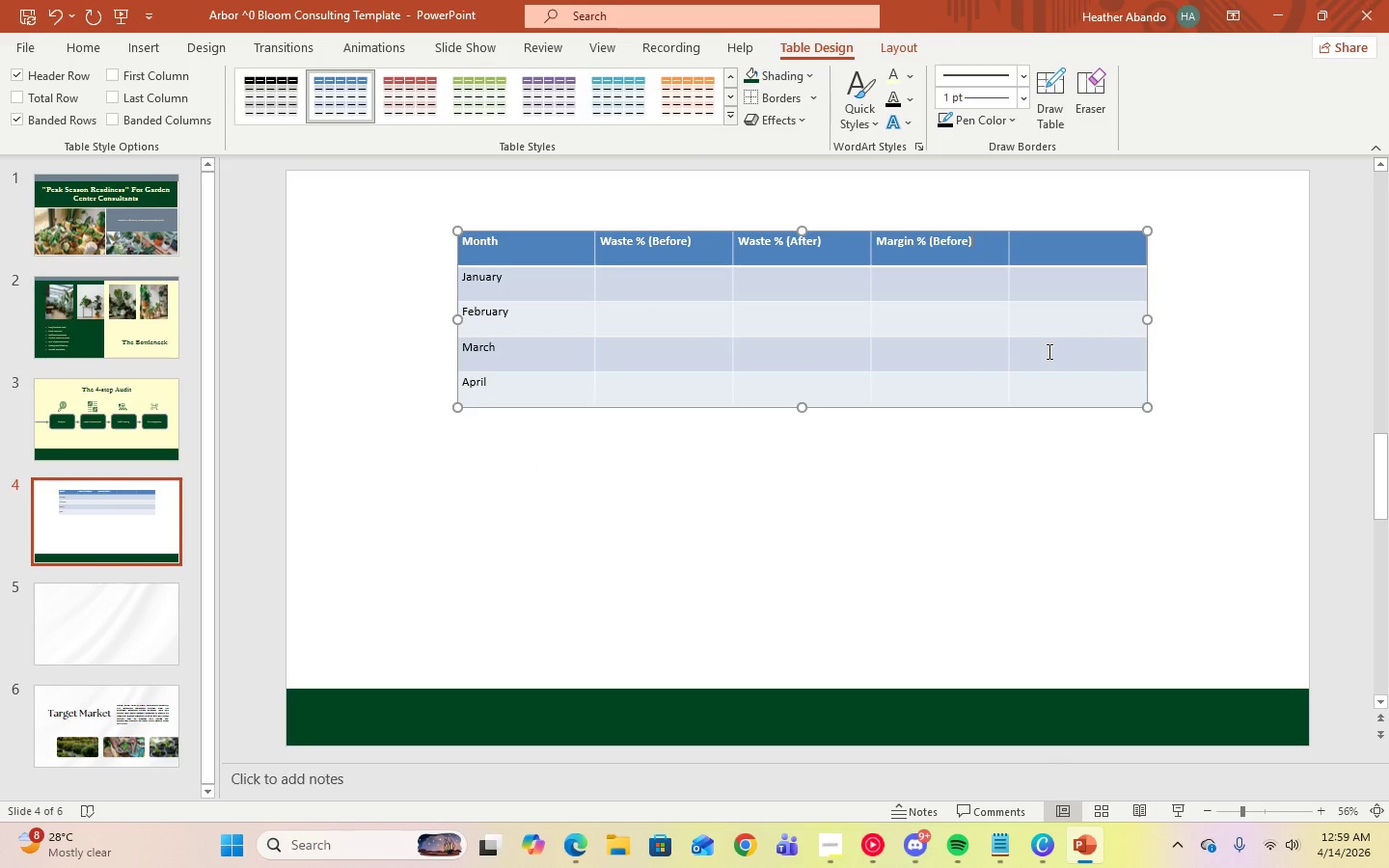 
key(ArrowRight)
 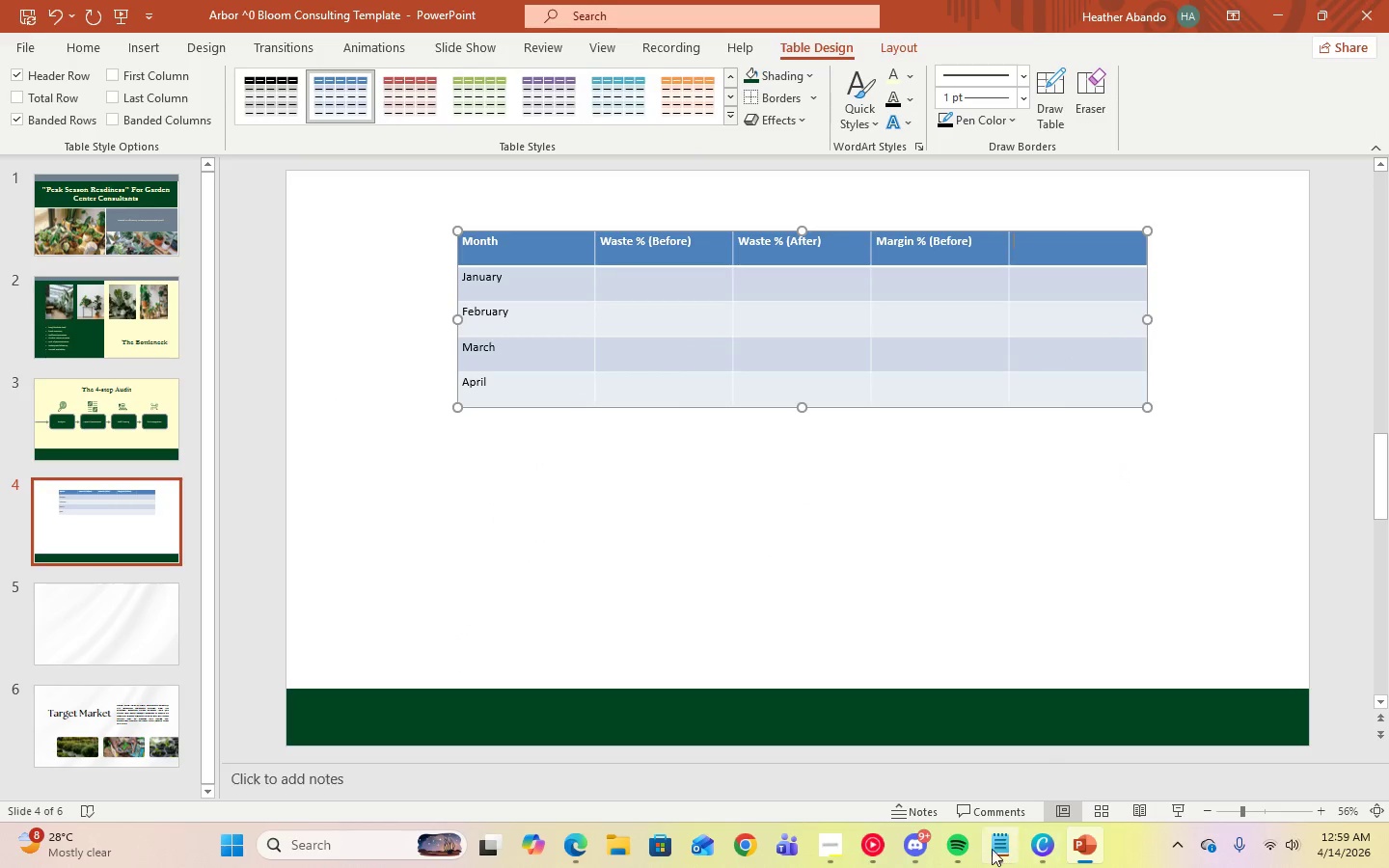 
left_click([998, 852])
 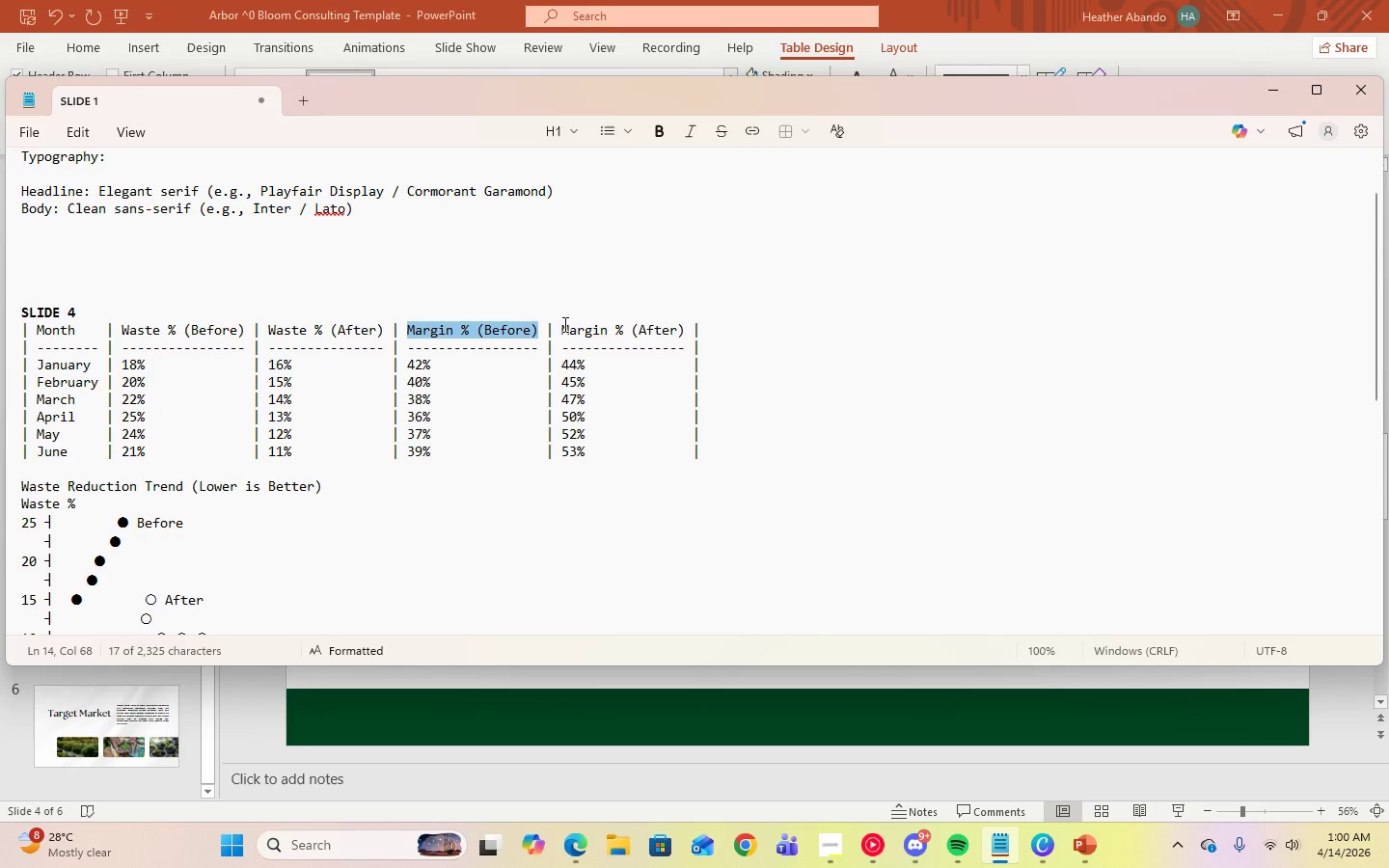 
left_click_drag(start_coordinate=[558, 327], to_coordinate=[685, 326])
 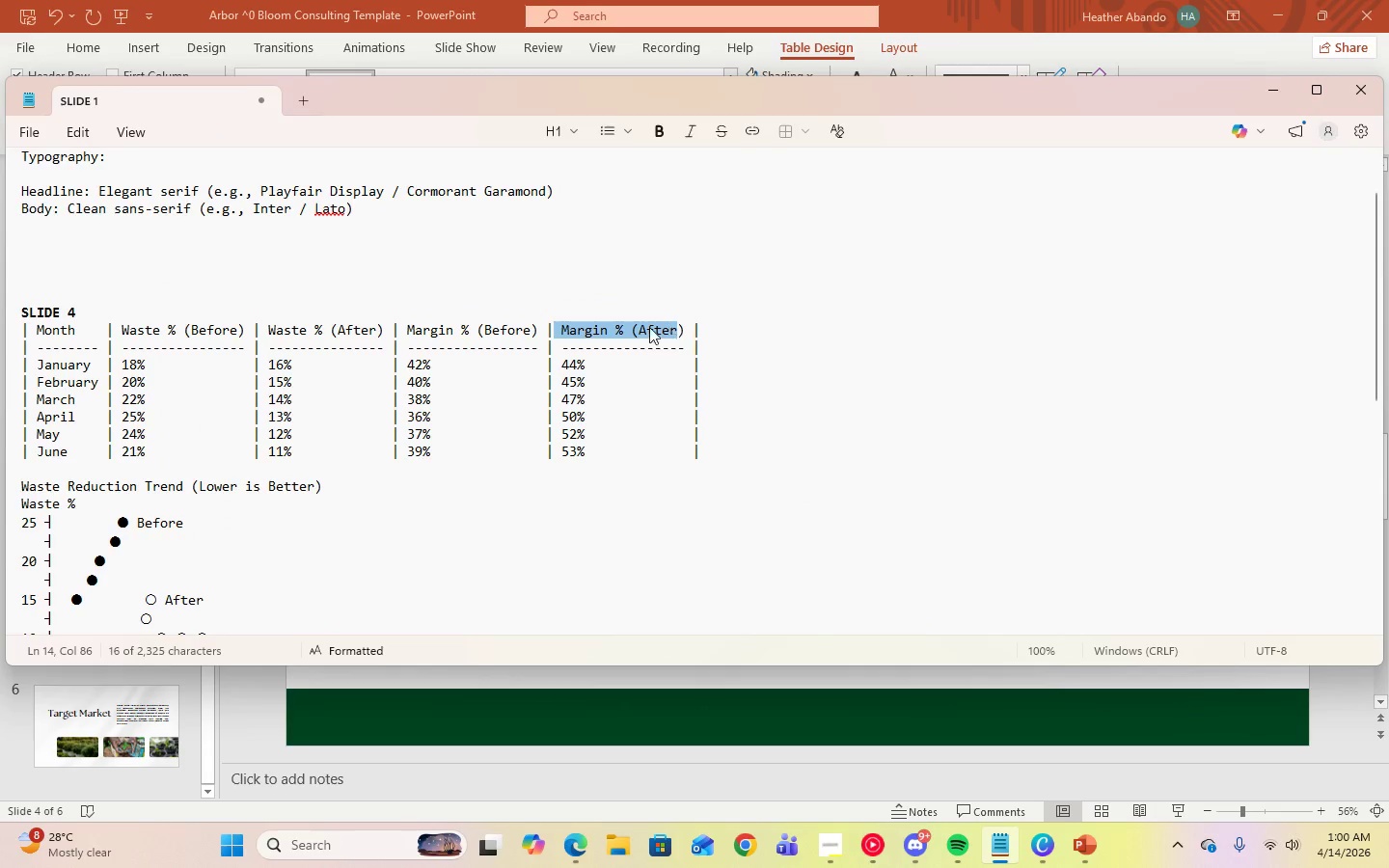 
left_click([638, 327])
 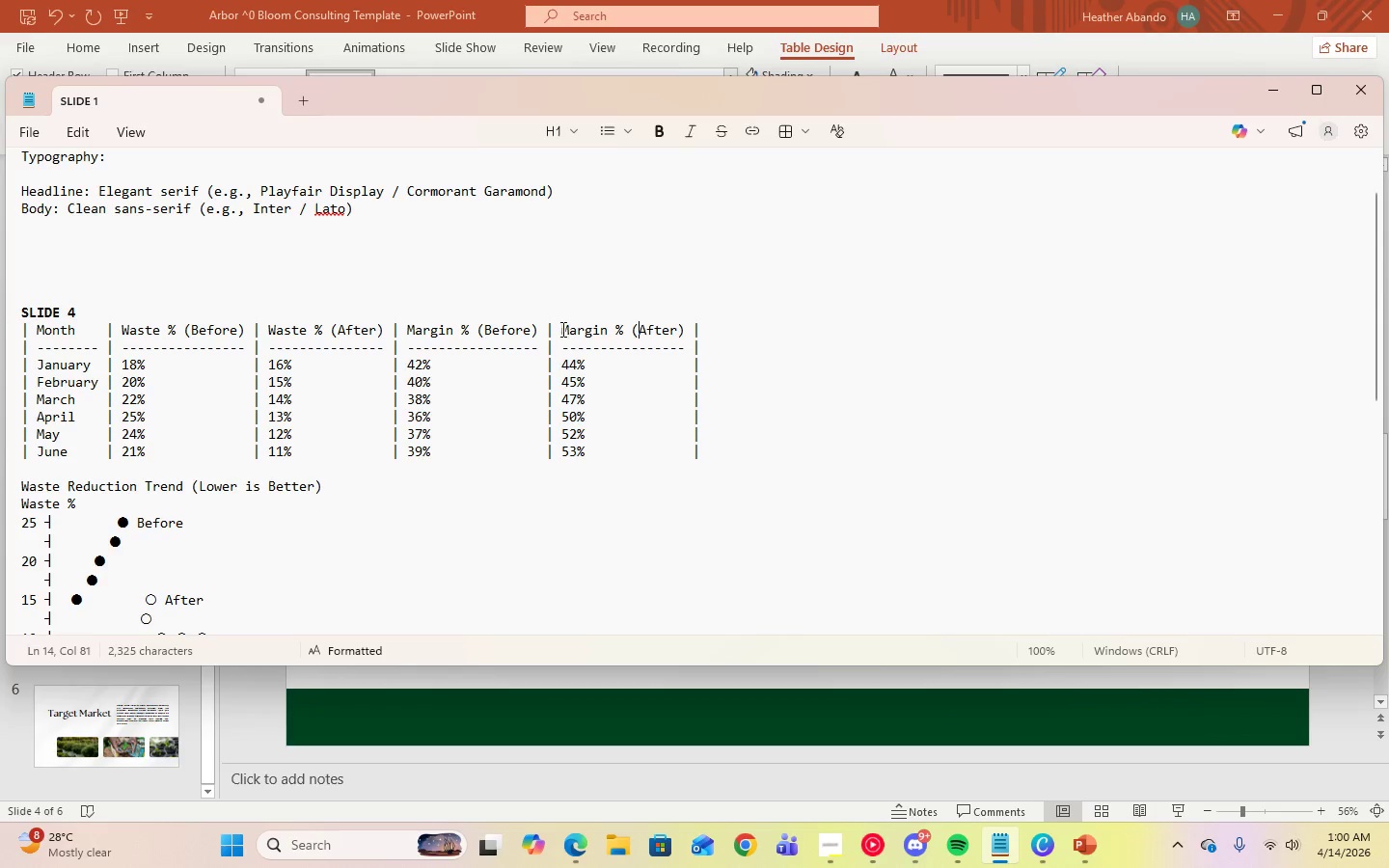 
left_click_drag(start_coordinate=[560, 329], to_coordinate=[687, 334])
 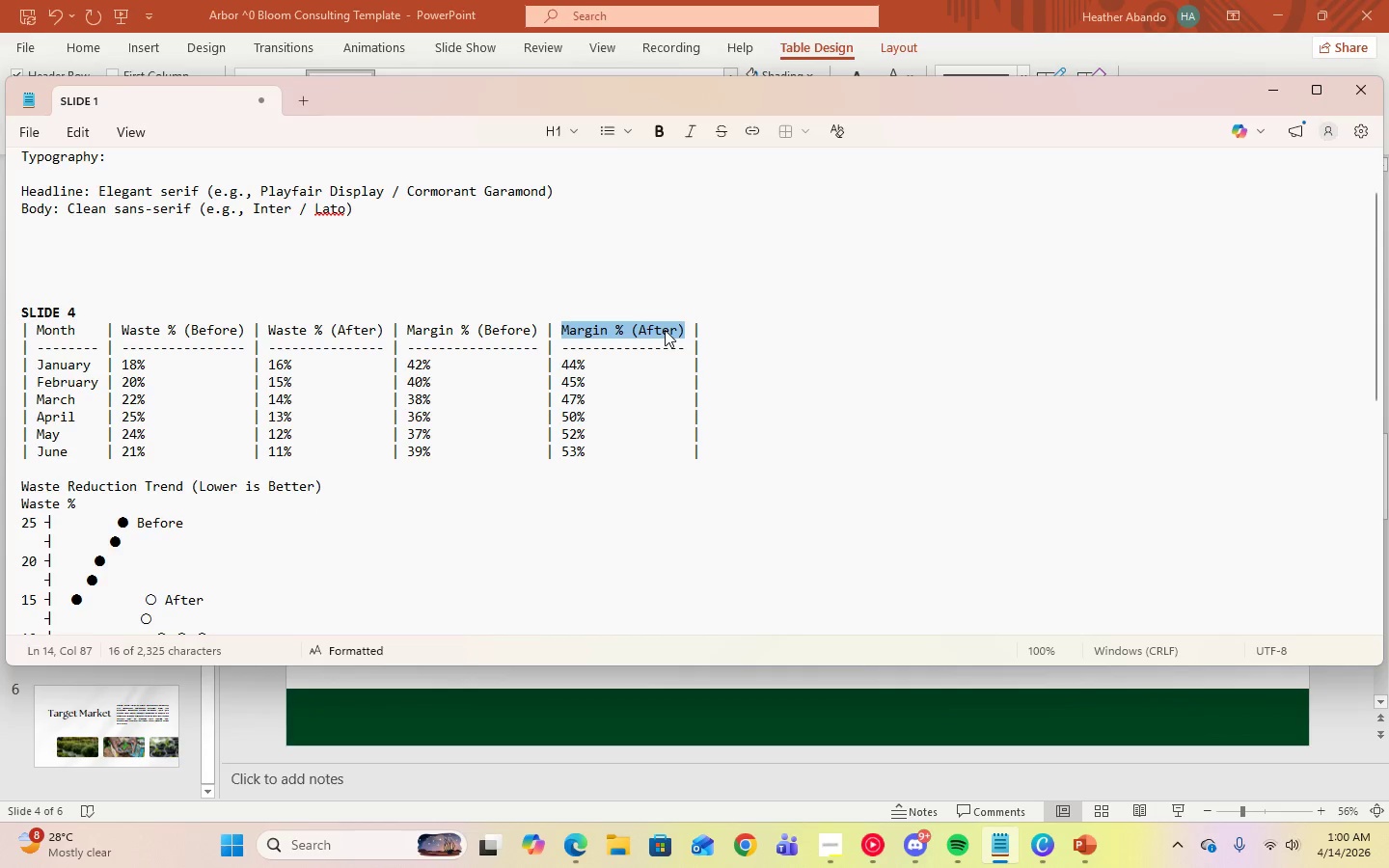 
right_click([665, 330])
 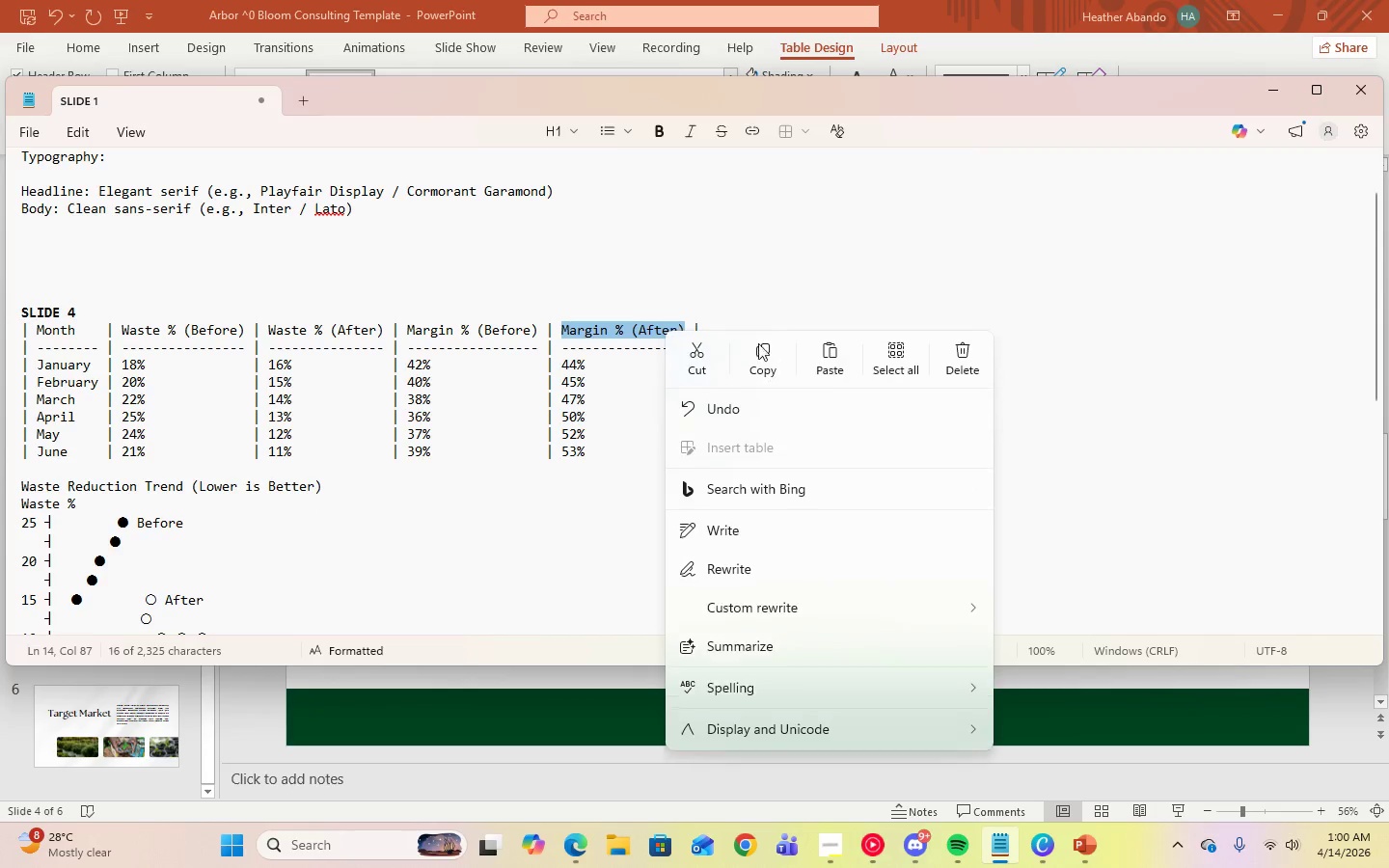 
left_click([764, 353])
 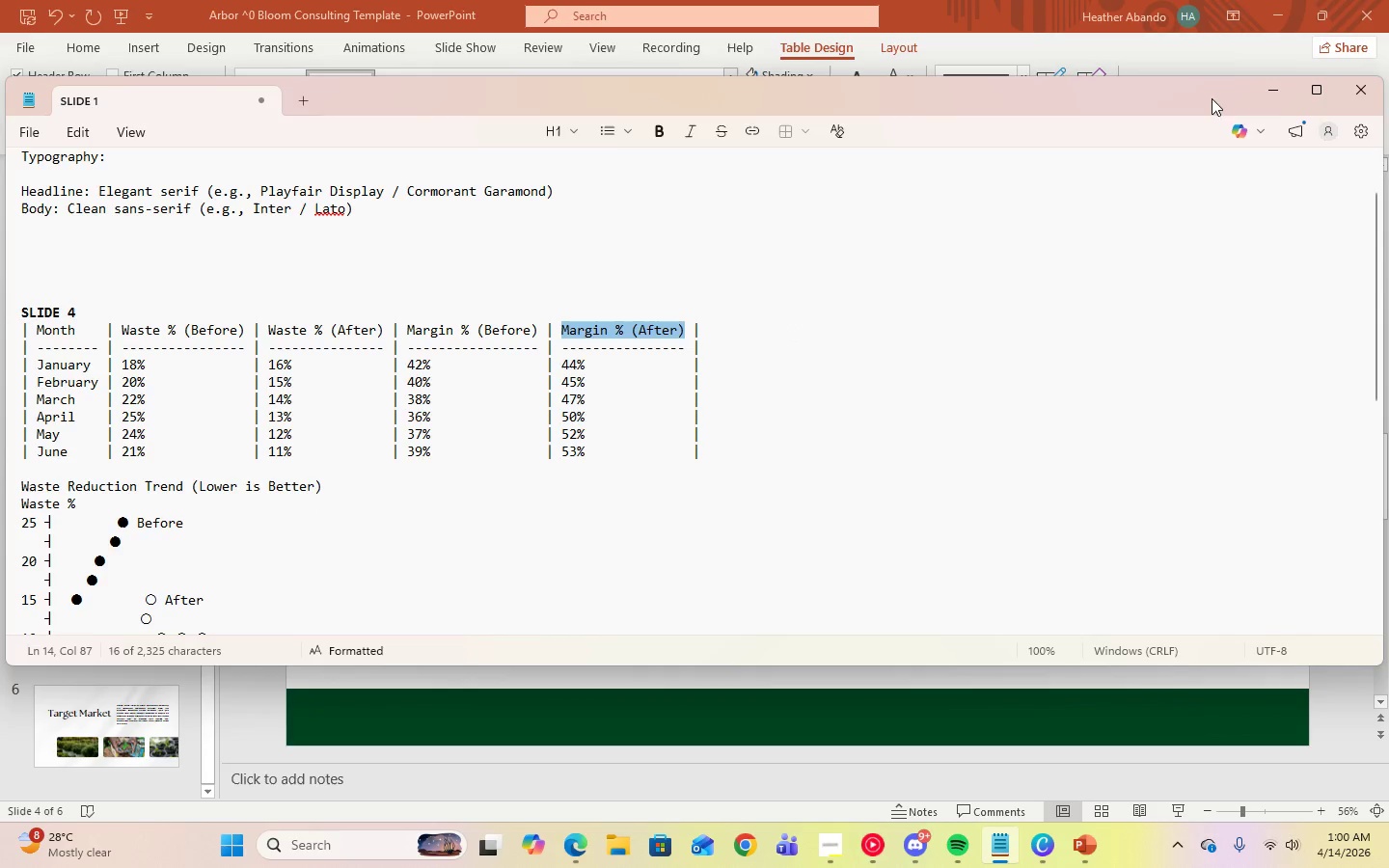 
left_click([1271, 95])
 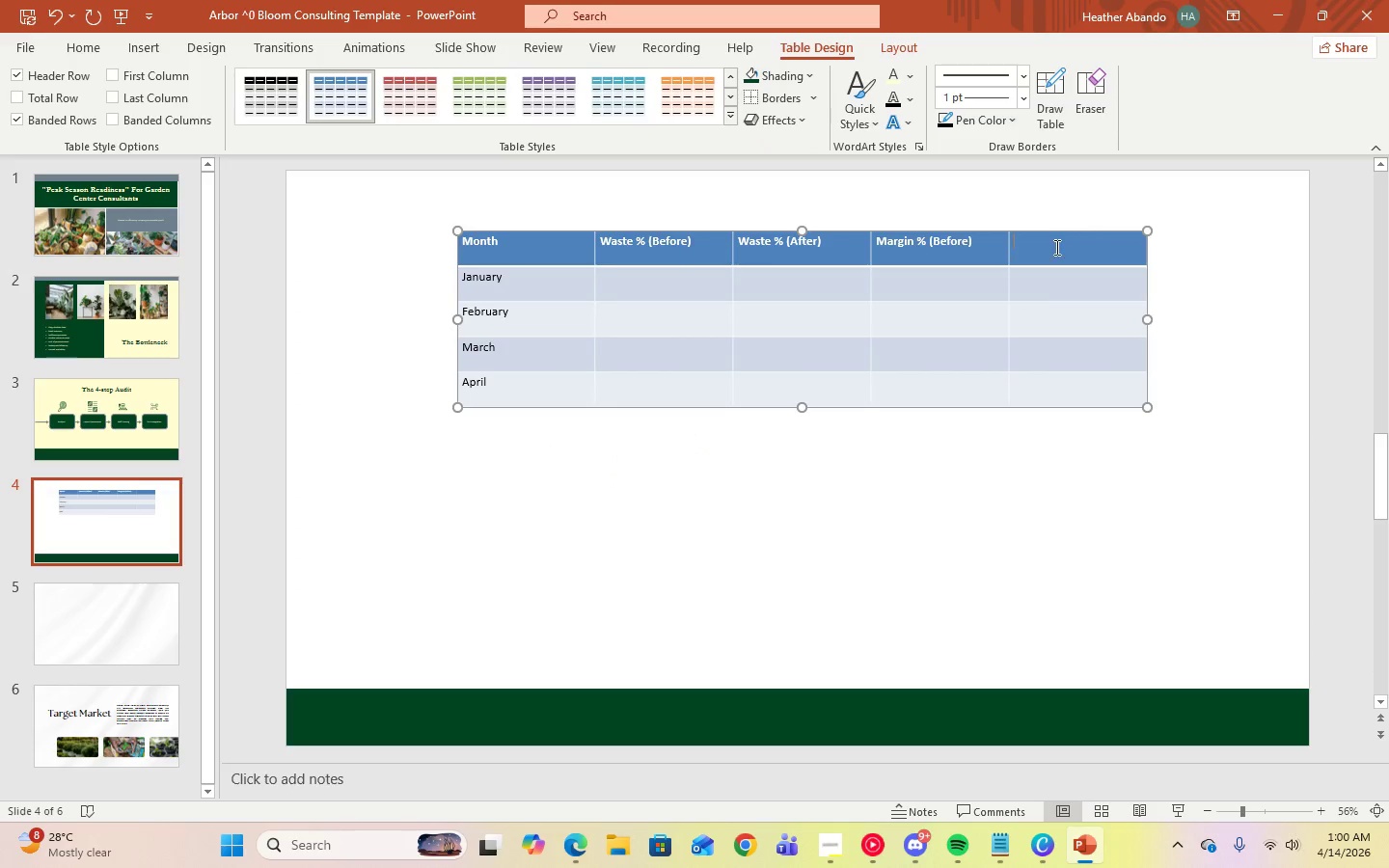 
right_click([1054, 248])
 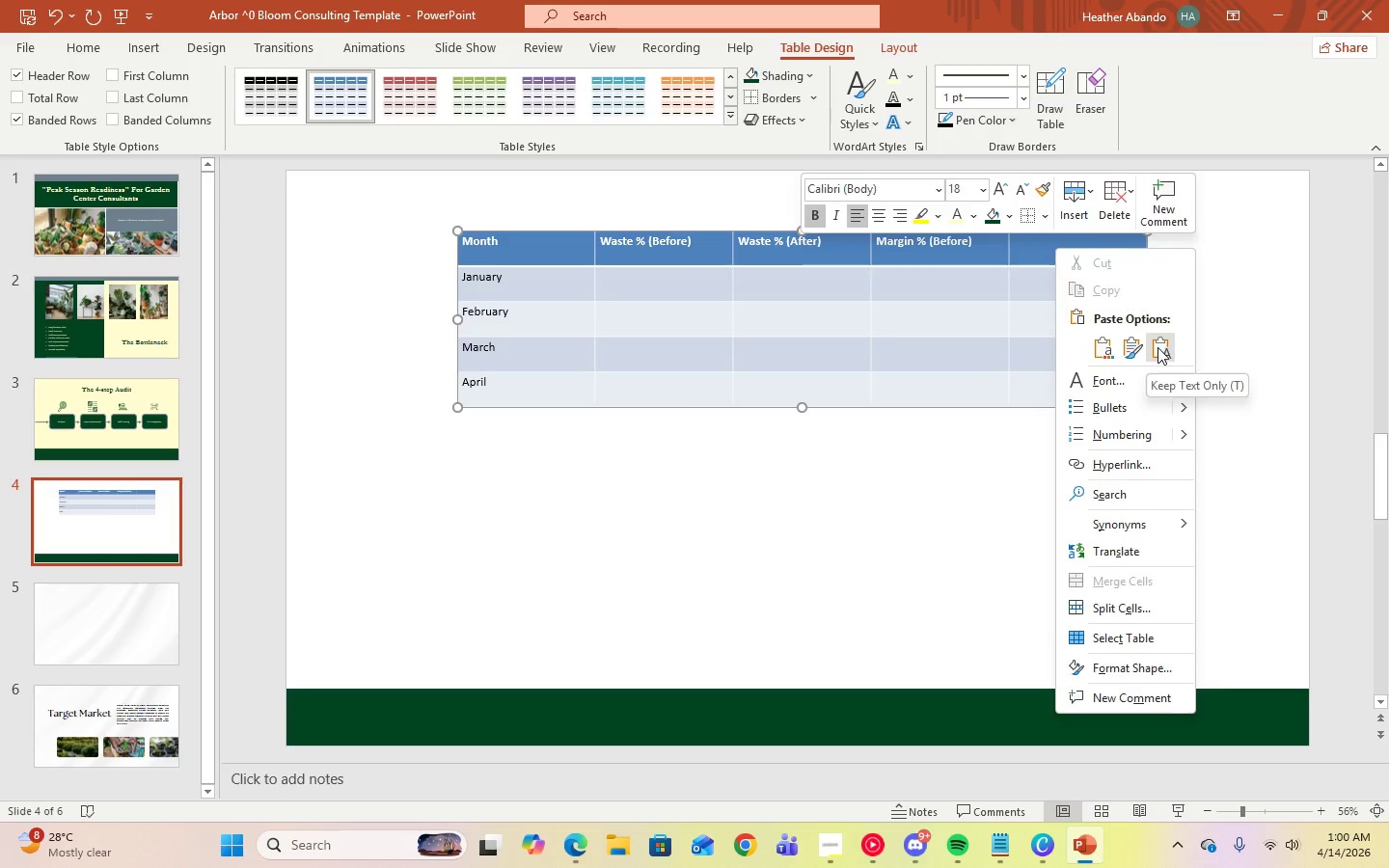 
left_click([1159, 347])
 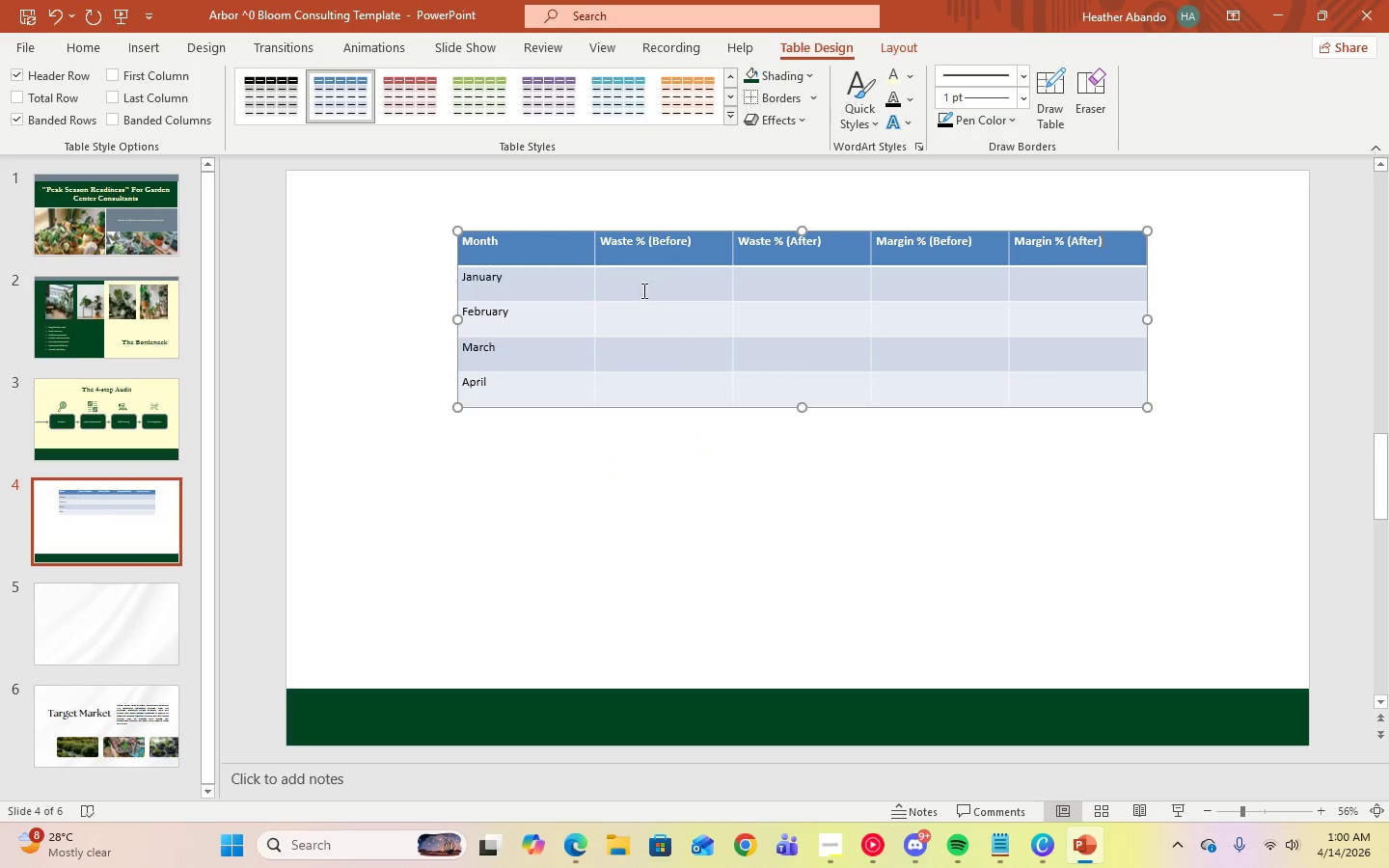 
left_click([640, 284])
 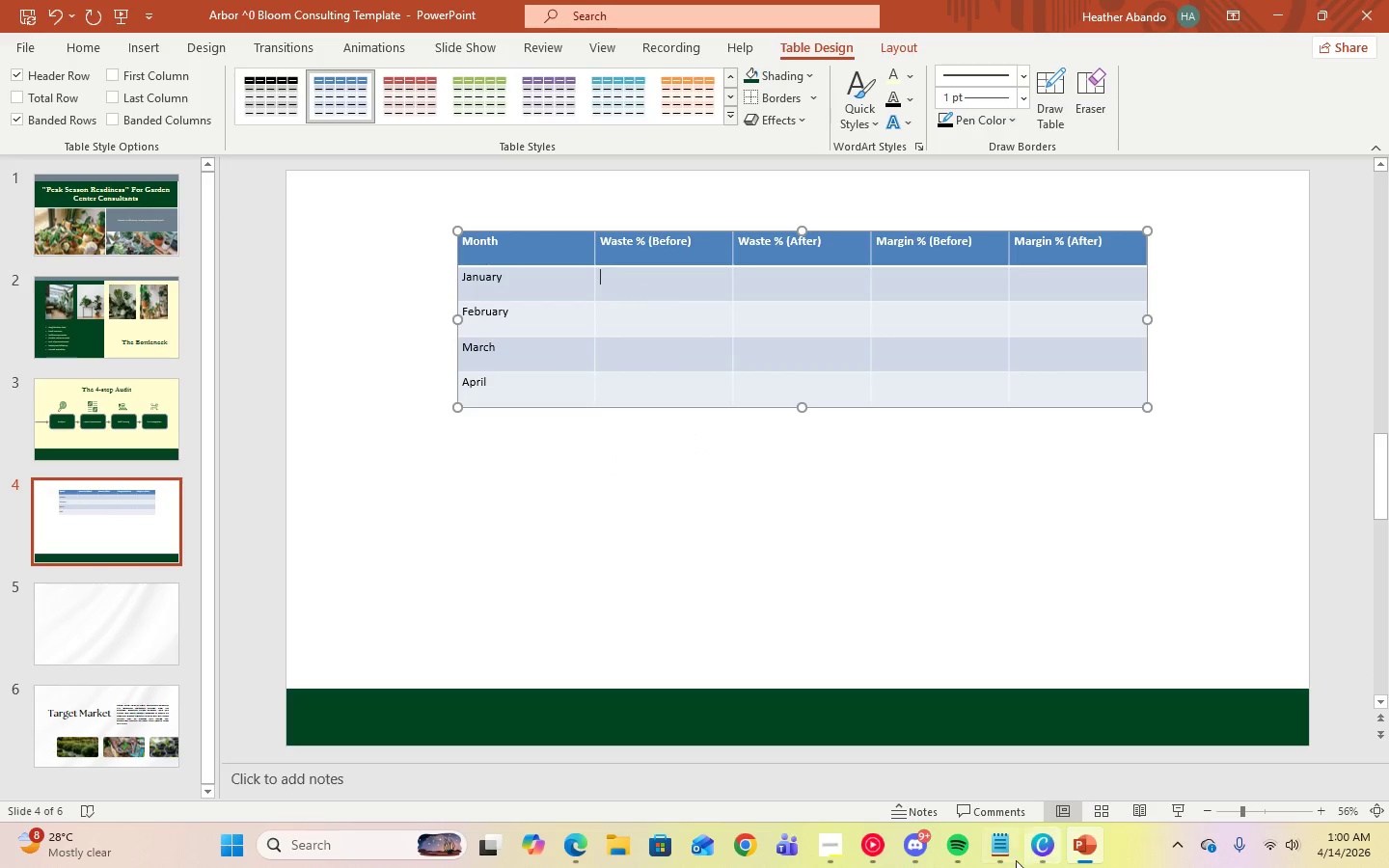 
left_click([999, 853])
 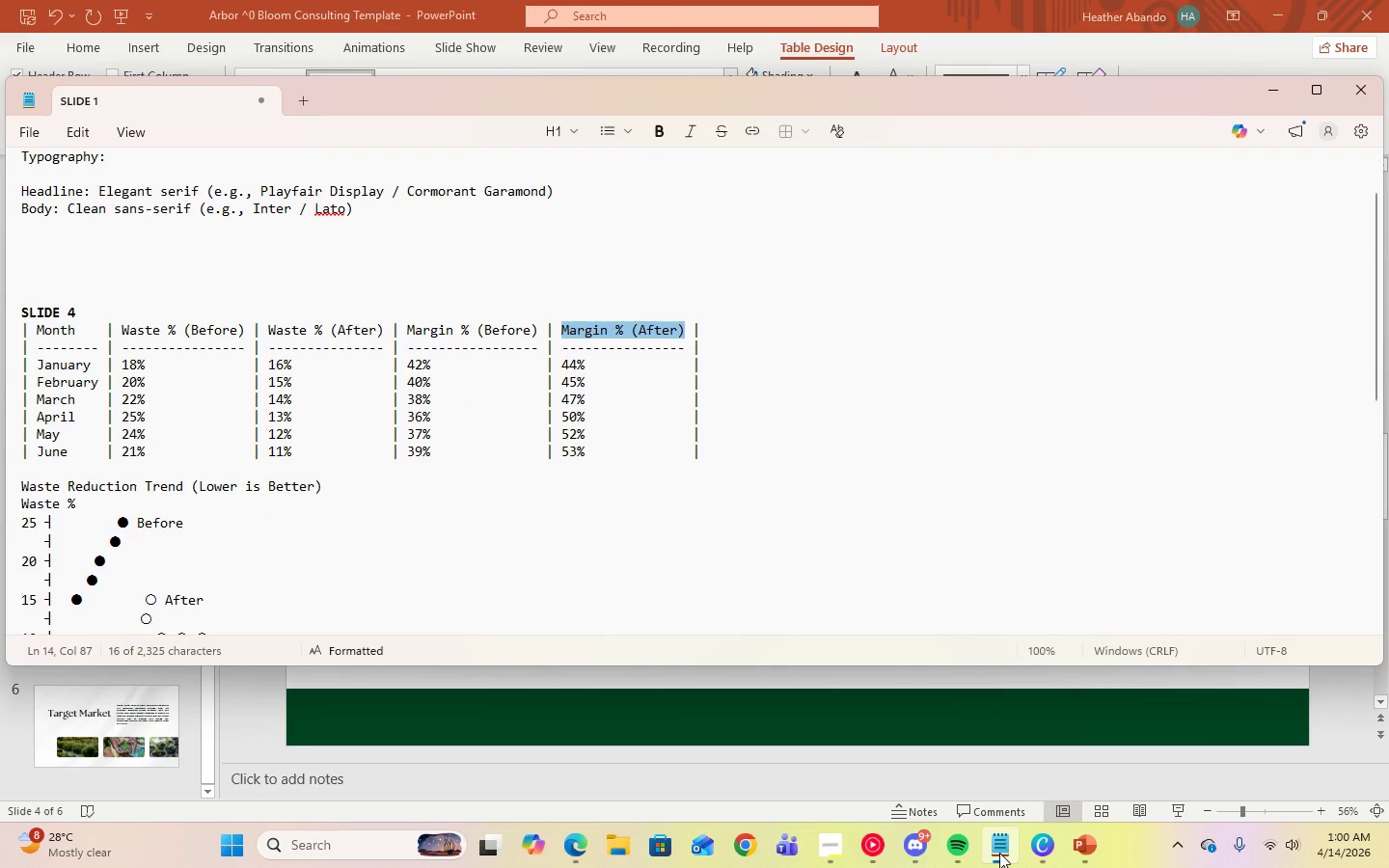 
left_click([999, 853])
 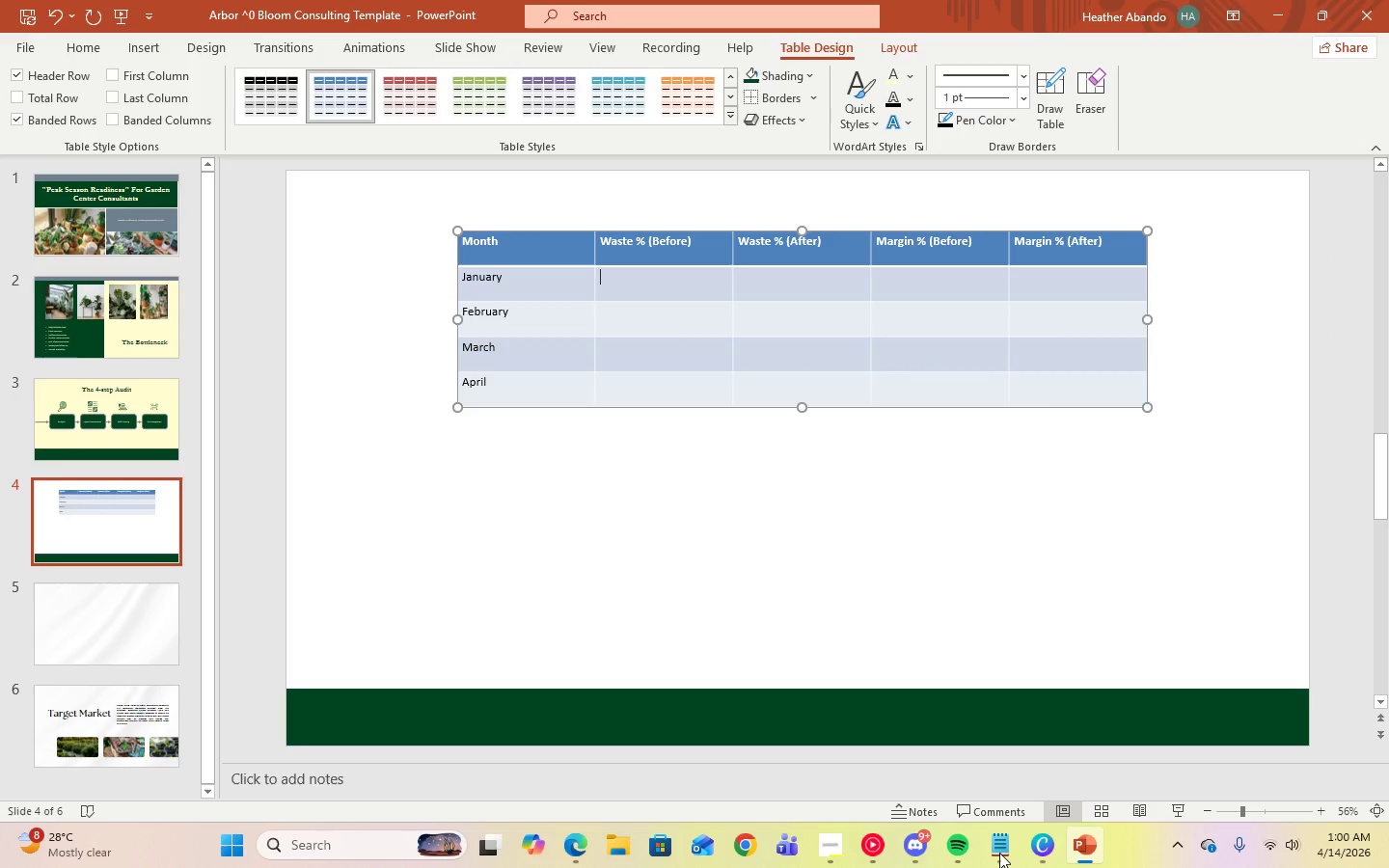 
key(Numpad1)
 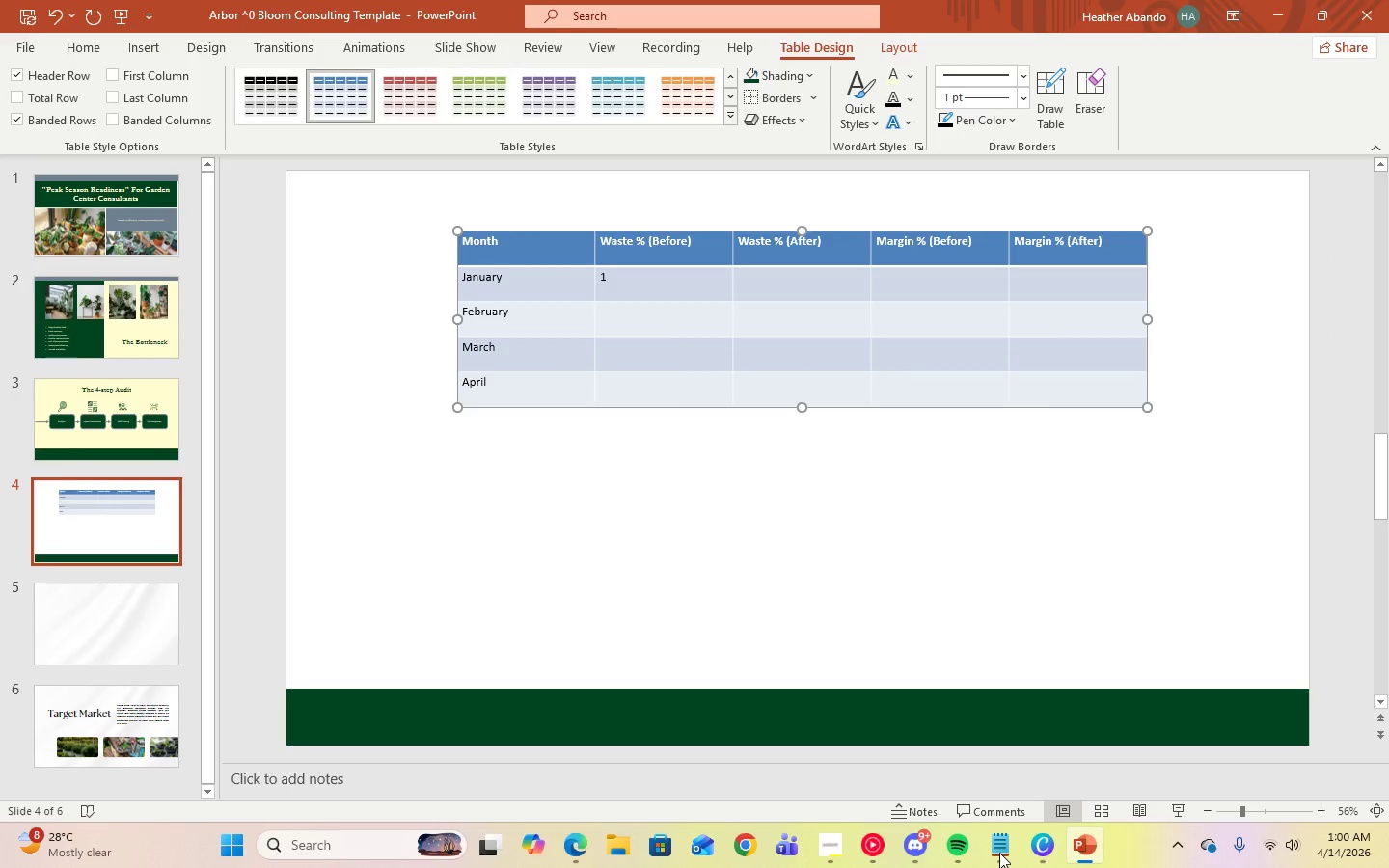 
key(Numpad8)
 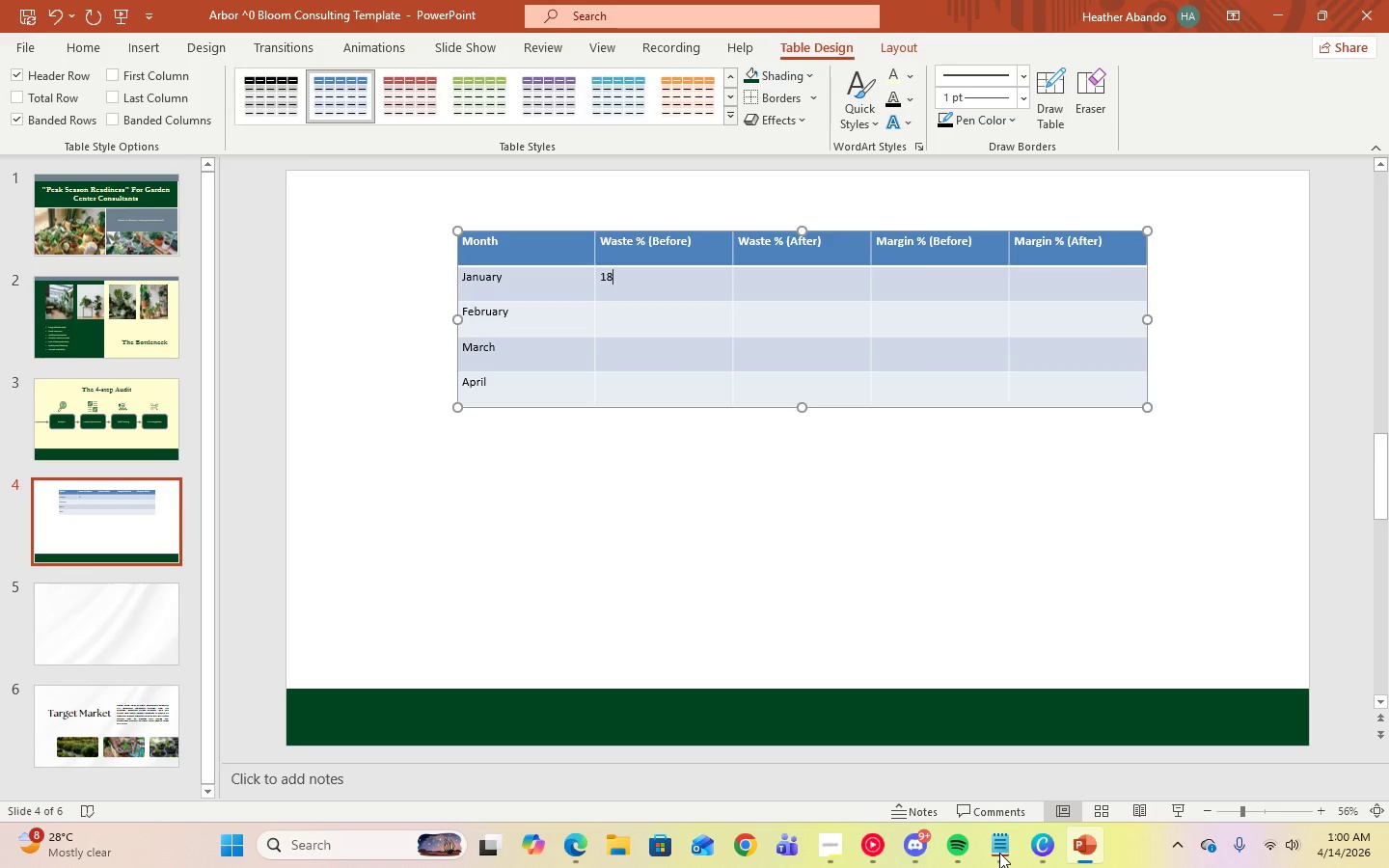 
key(ArrowDown)
 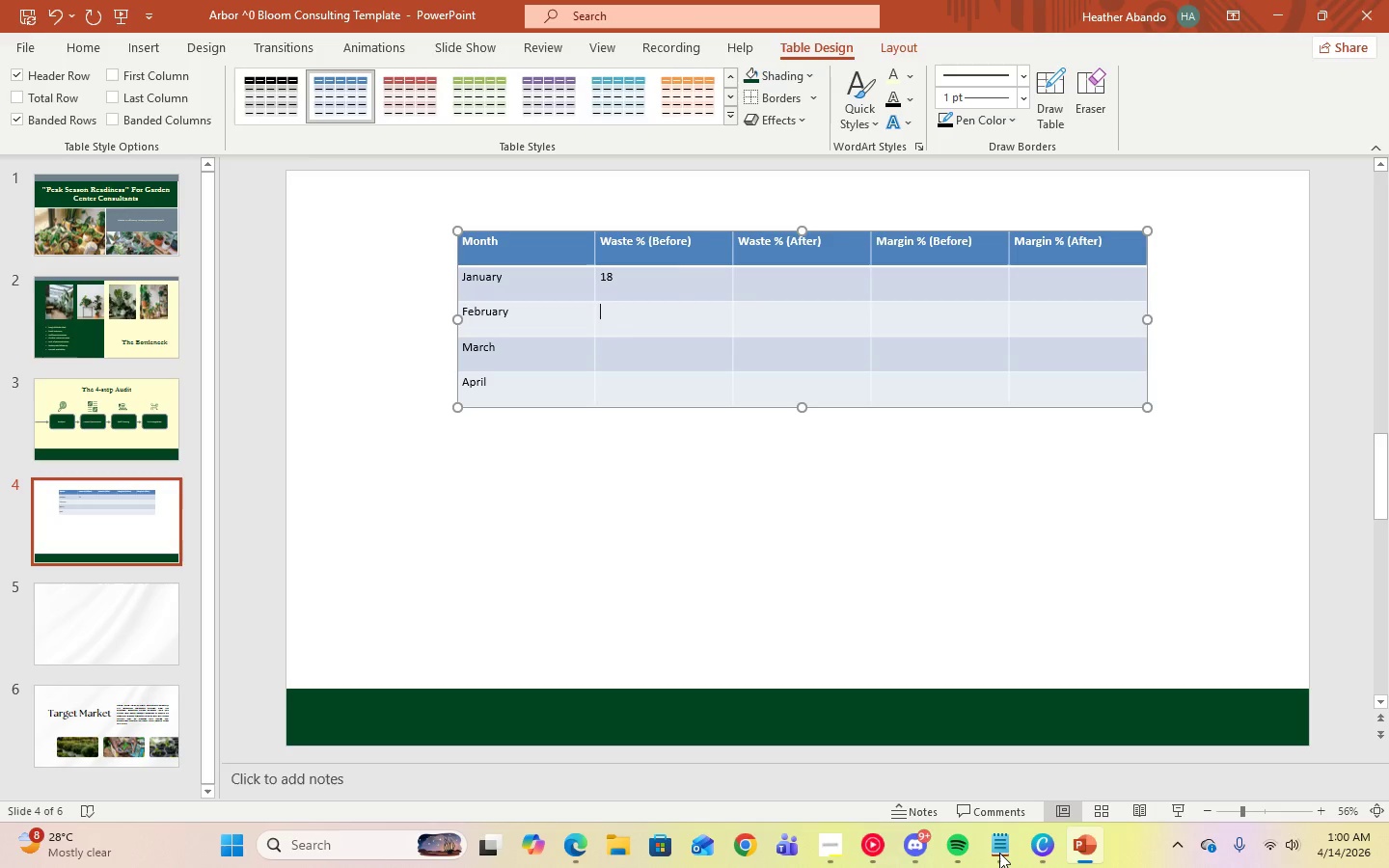 
key(Numpad2)
 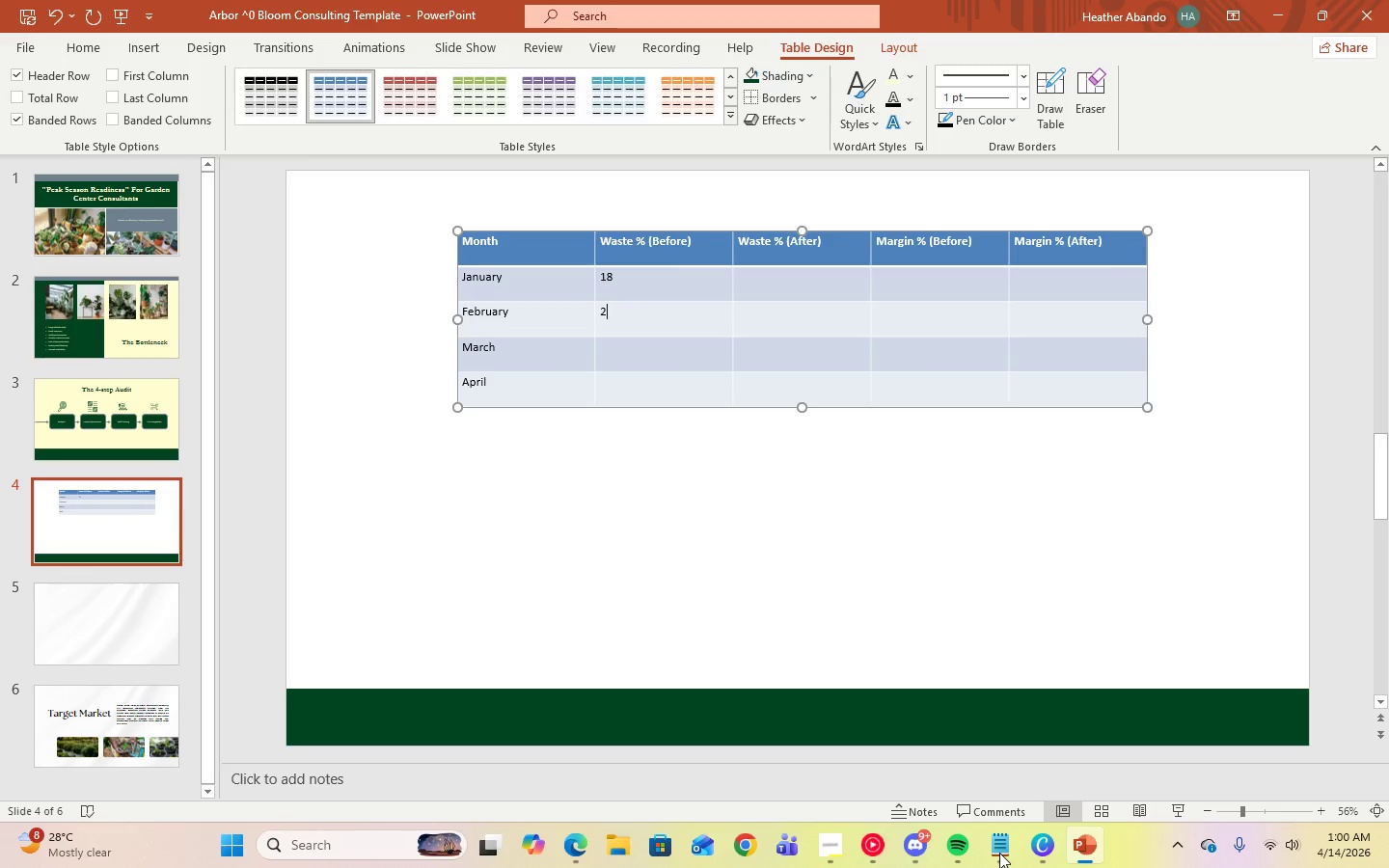 
key(Numpad0)
 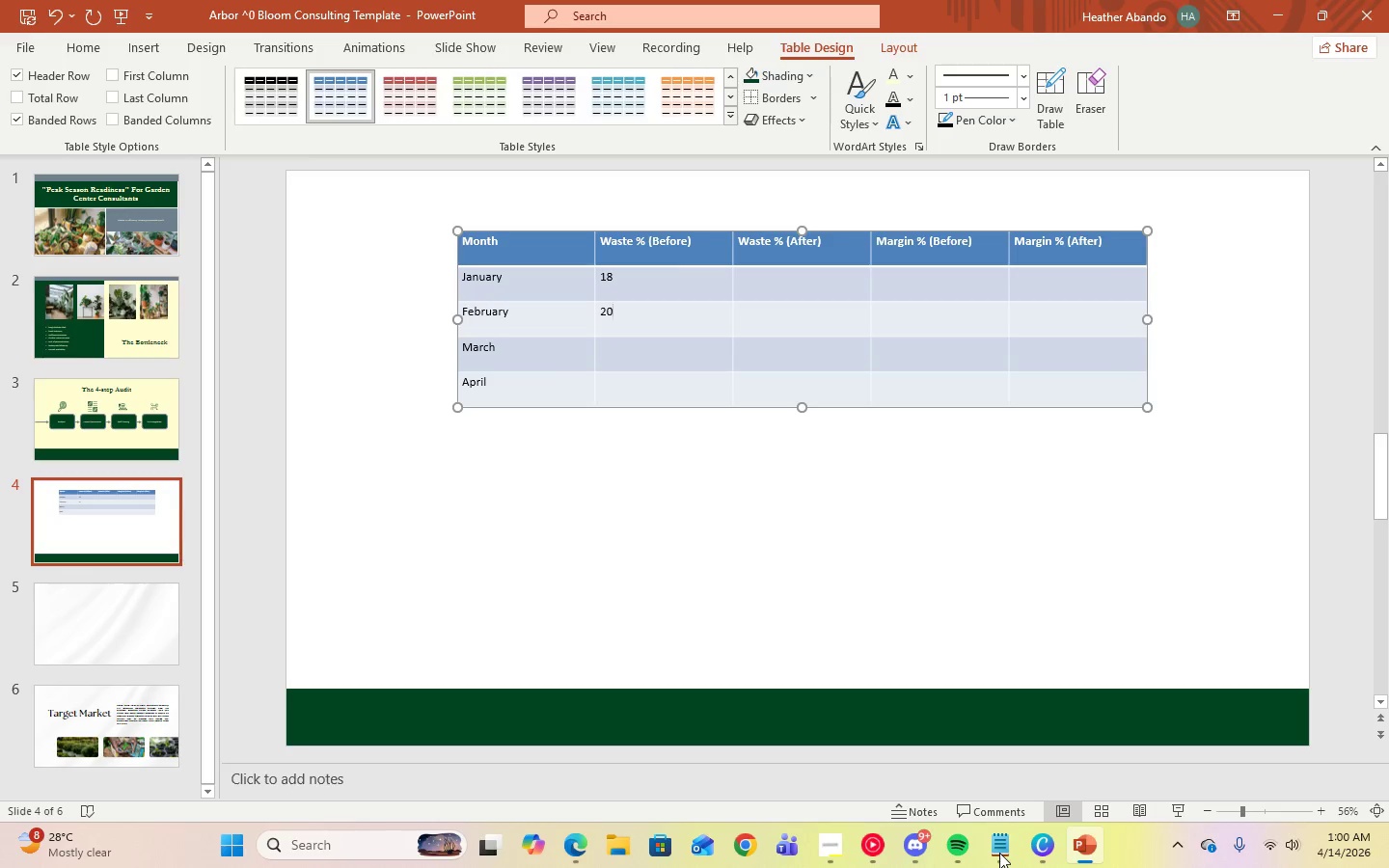 
key(ArrowDown)
 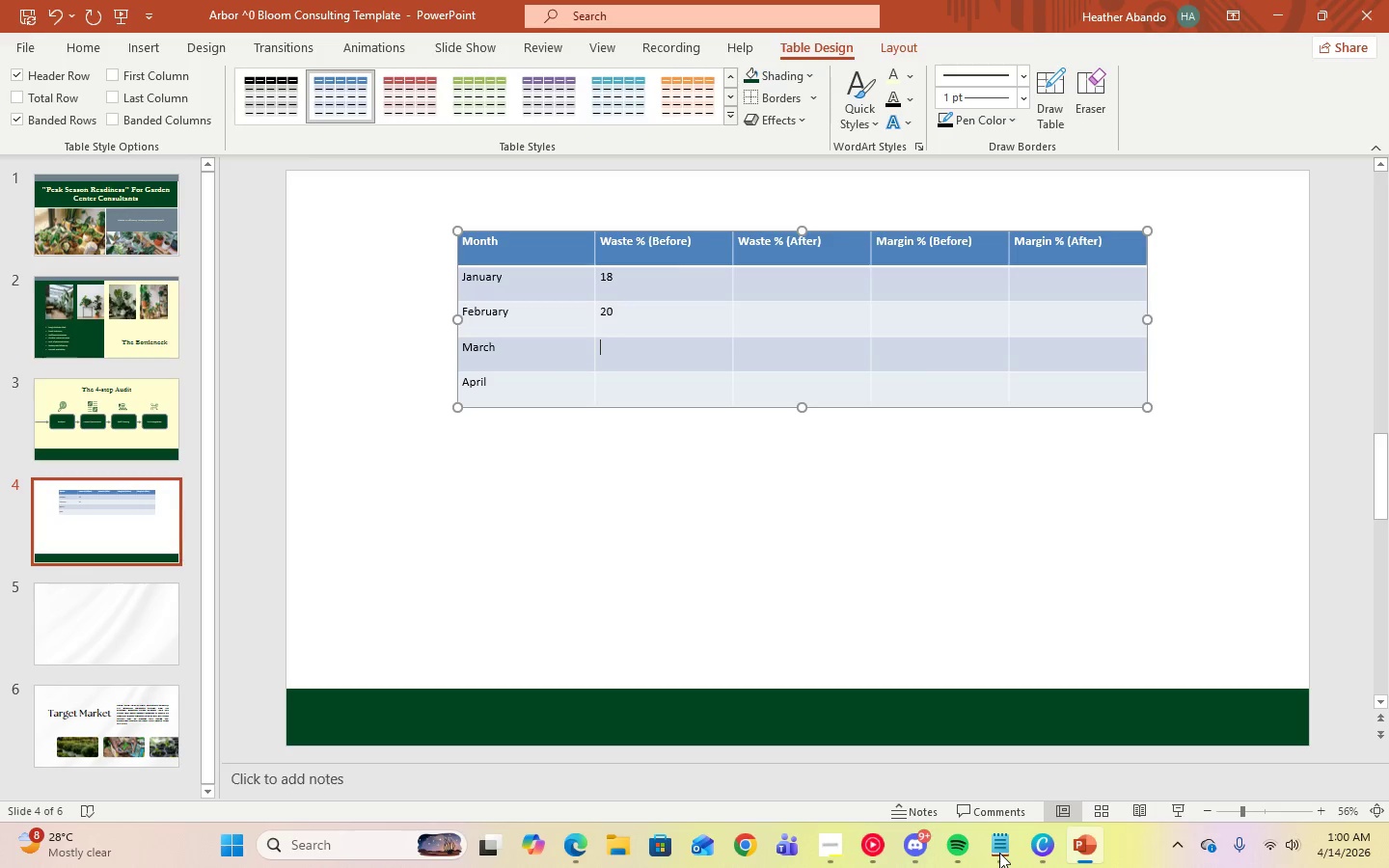 
key(Numpad2)
 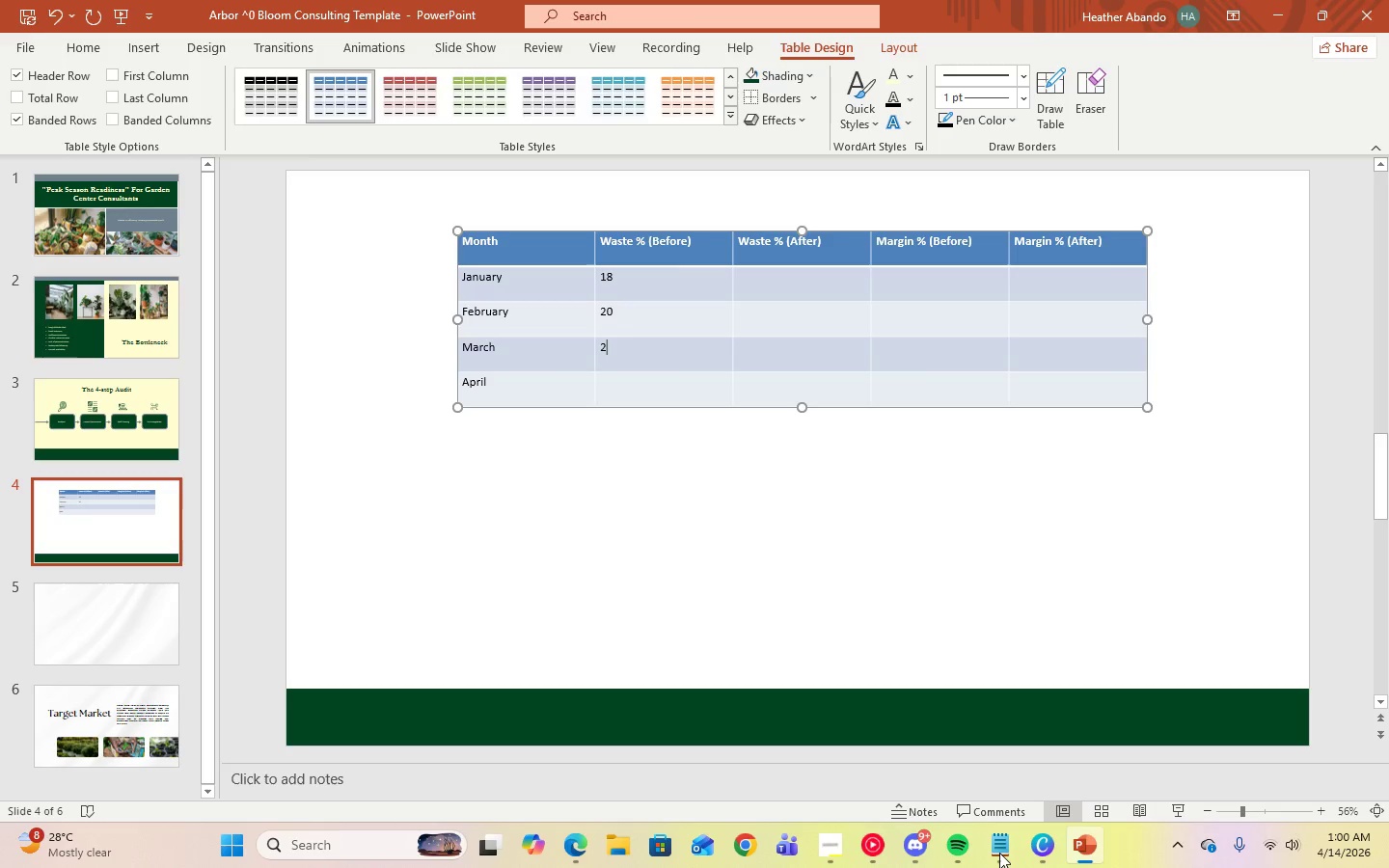 
key(Numpad2)
 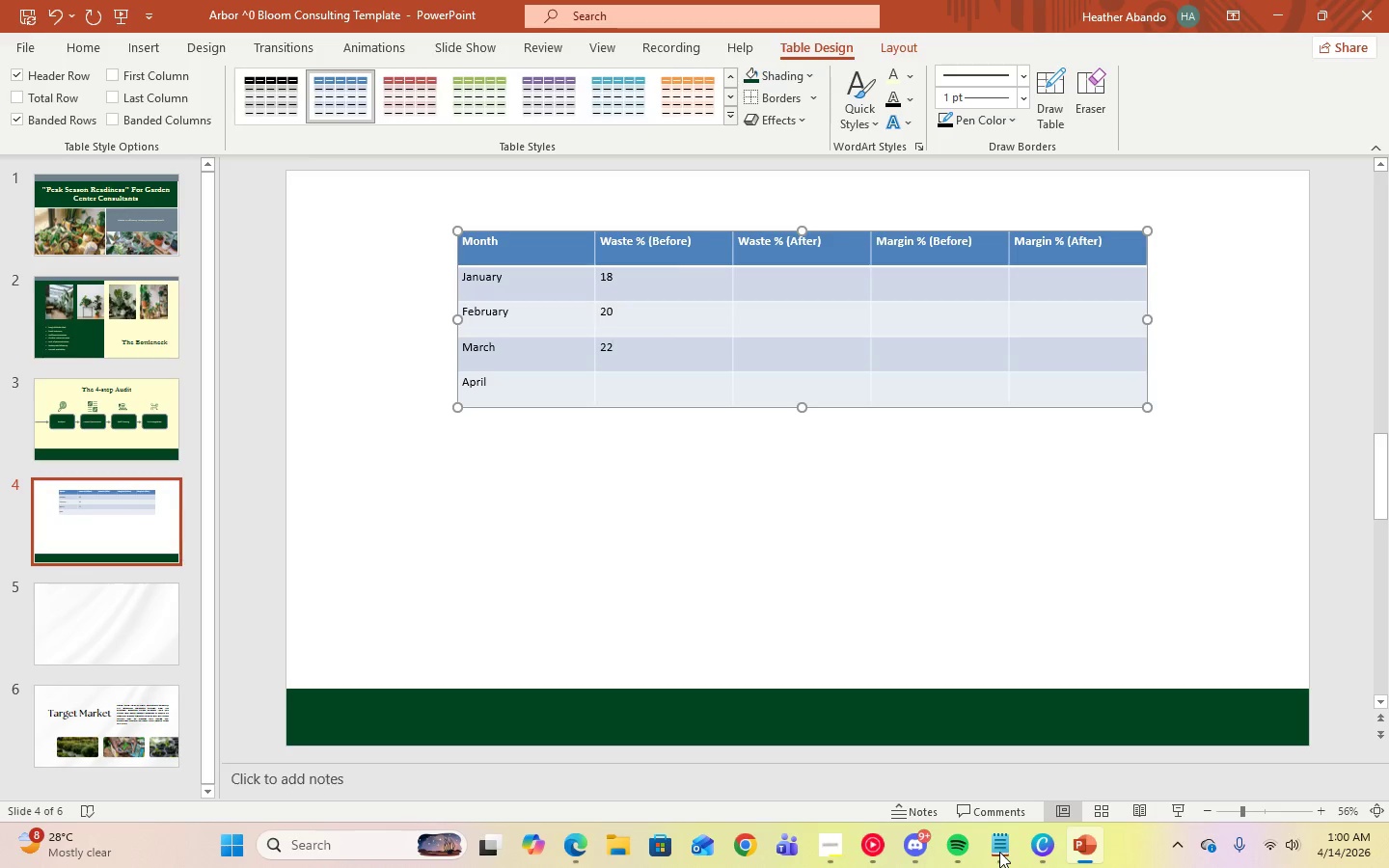 
left_click([997, 844])
 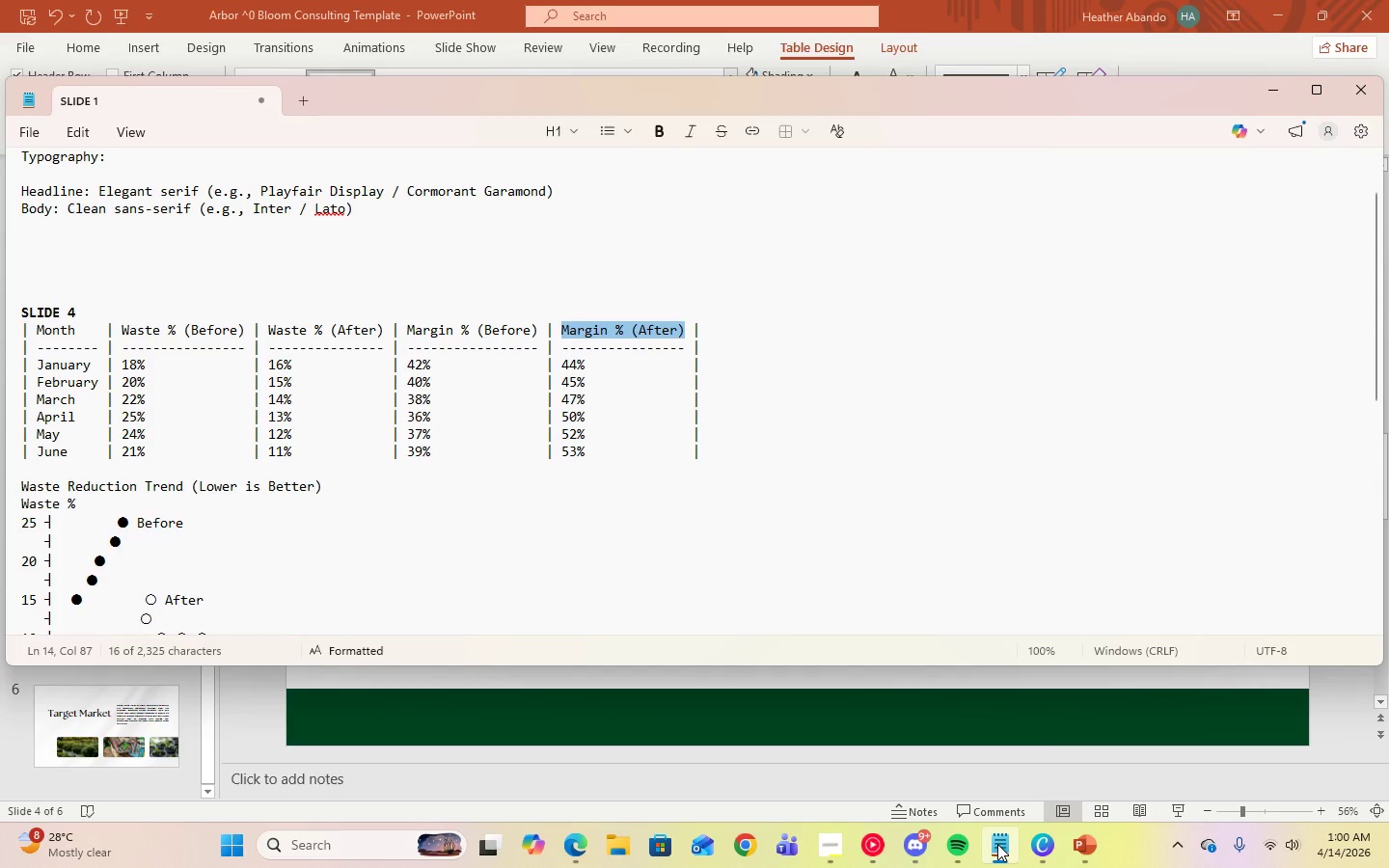 
left_click([997, 844])
 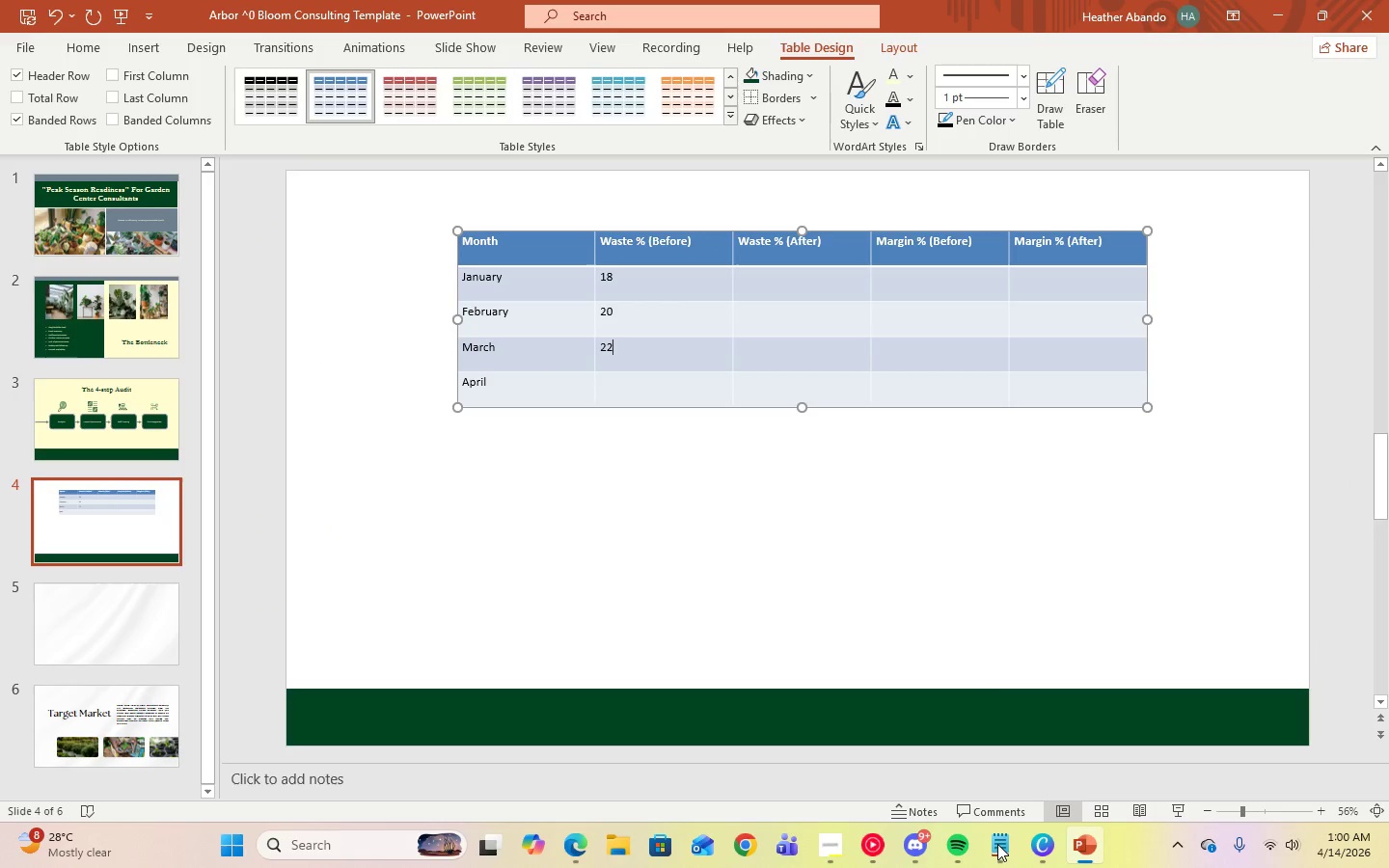 
key(ArrowDown)
 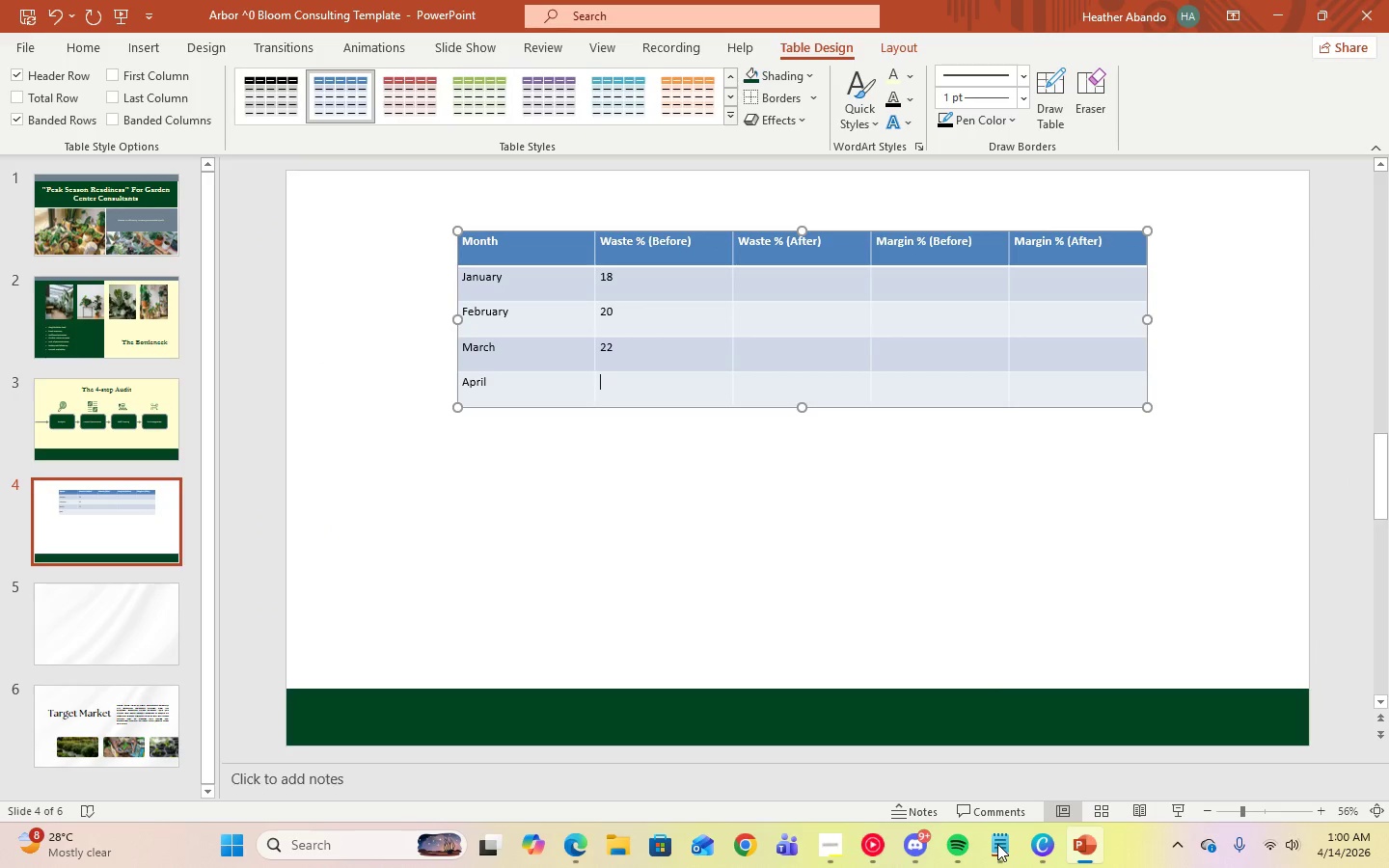 
key(Numpad2)
 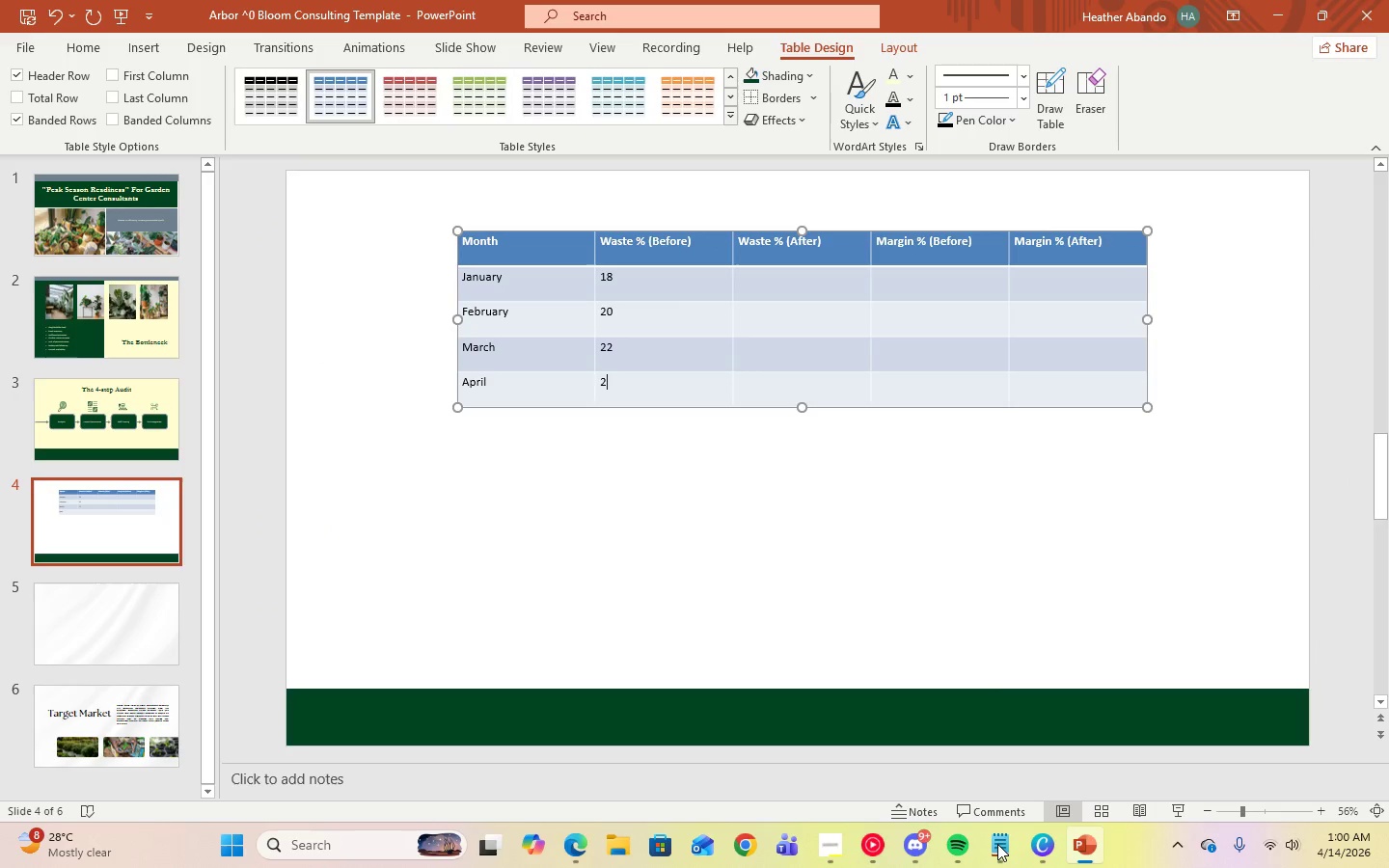 
key(Numpad5)
 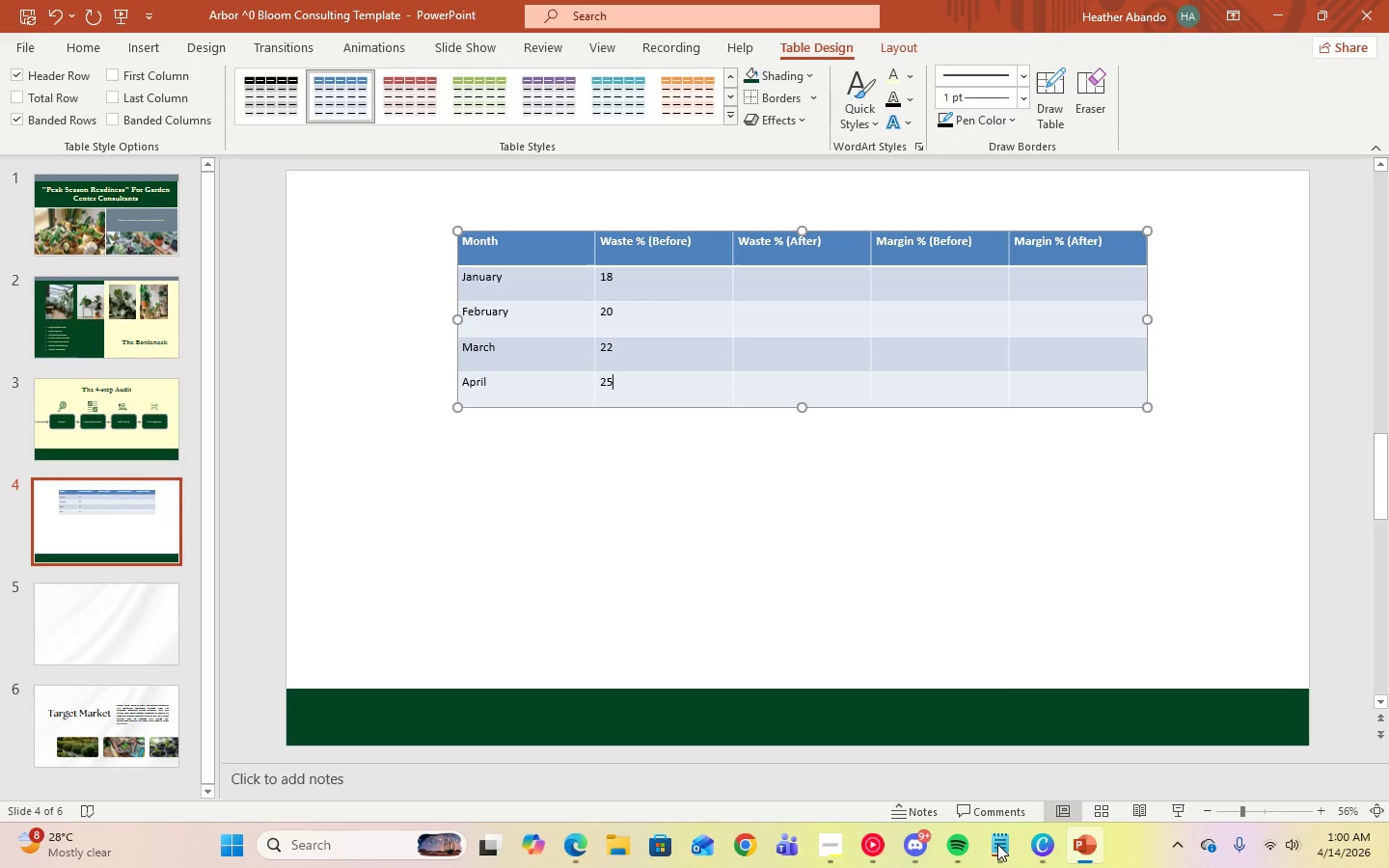 
key(Shift+5)
 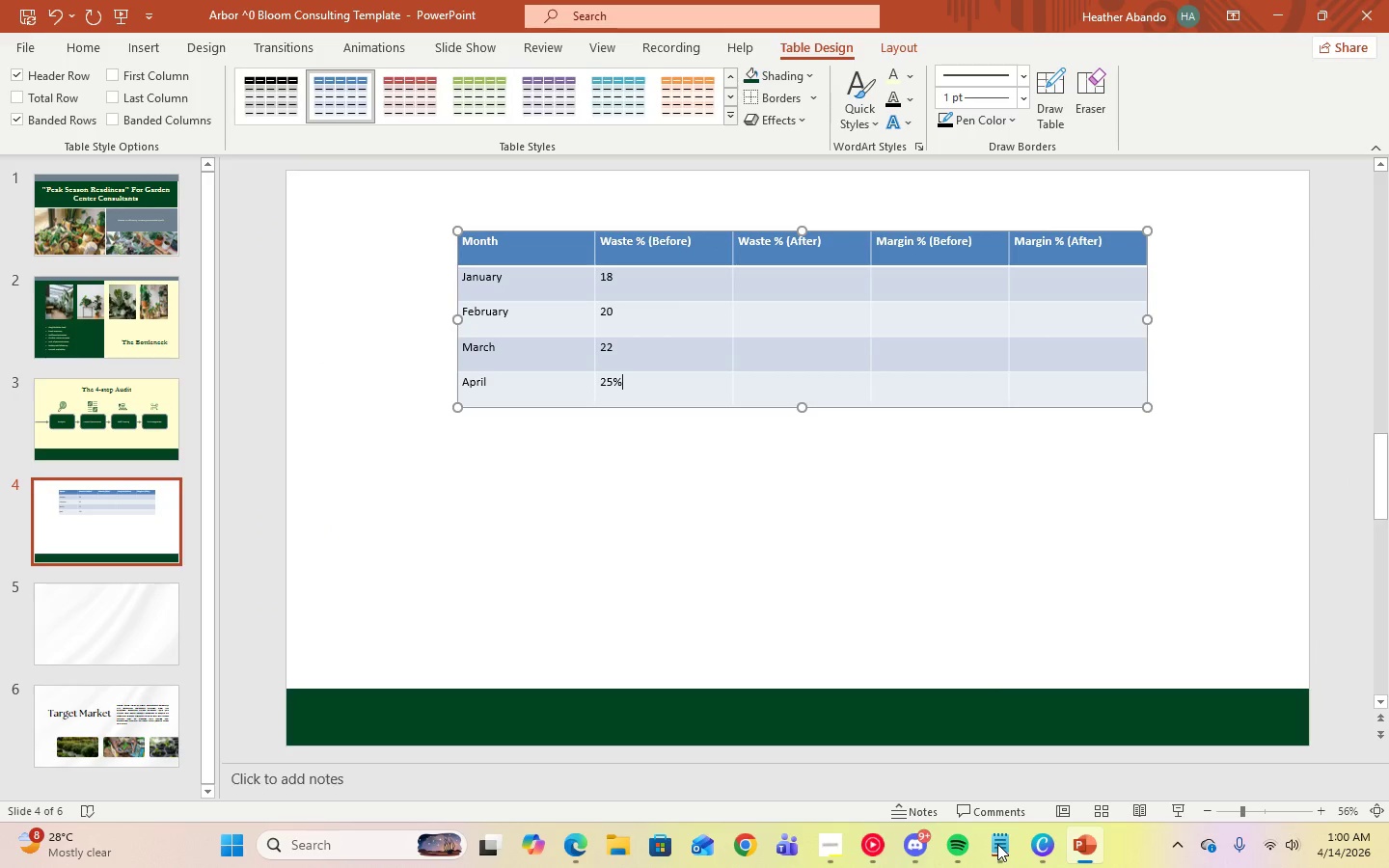 
key(ArrowUp)
 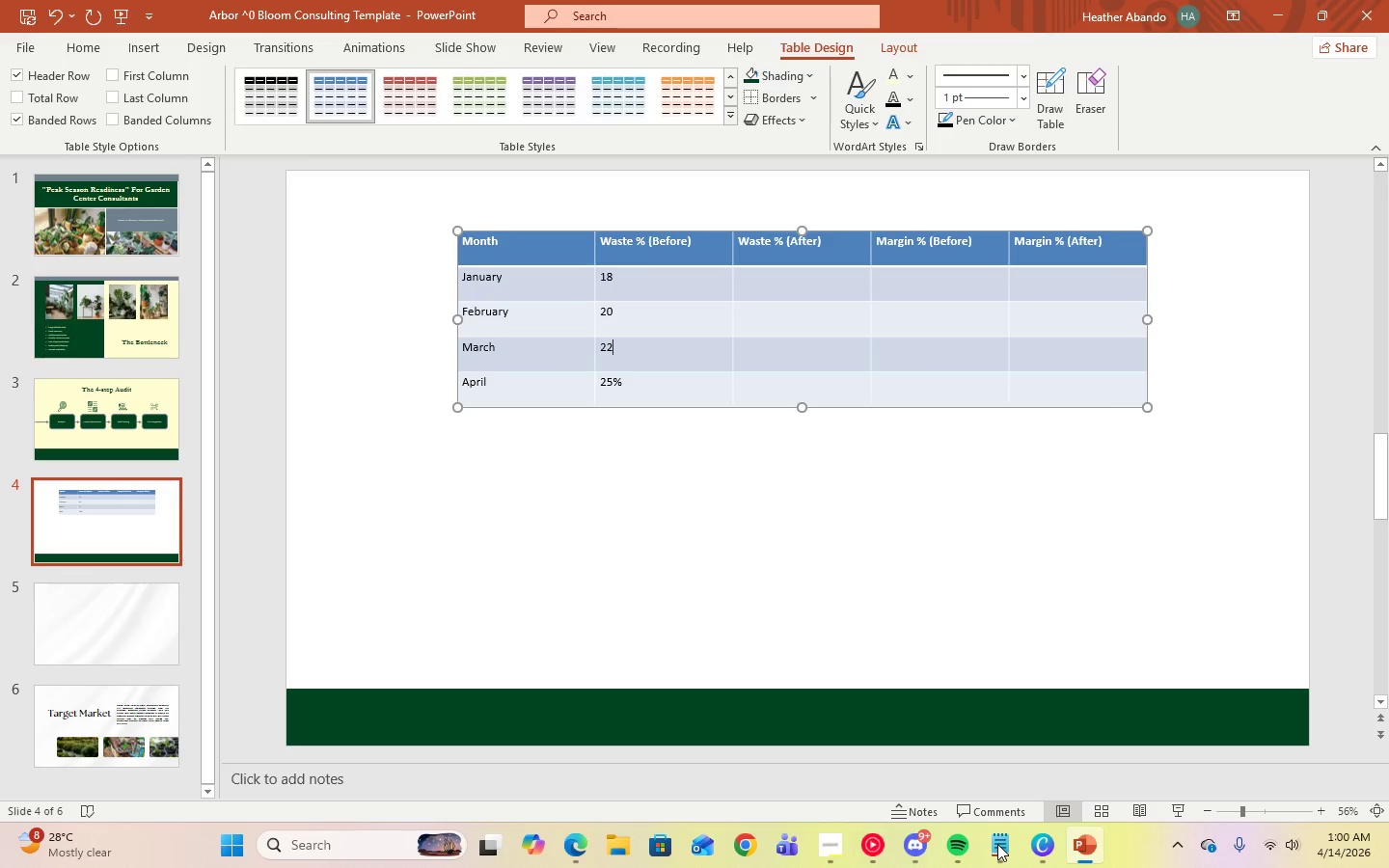 
key(Shift+5)
 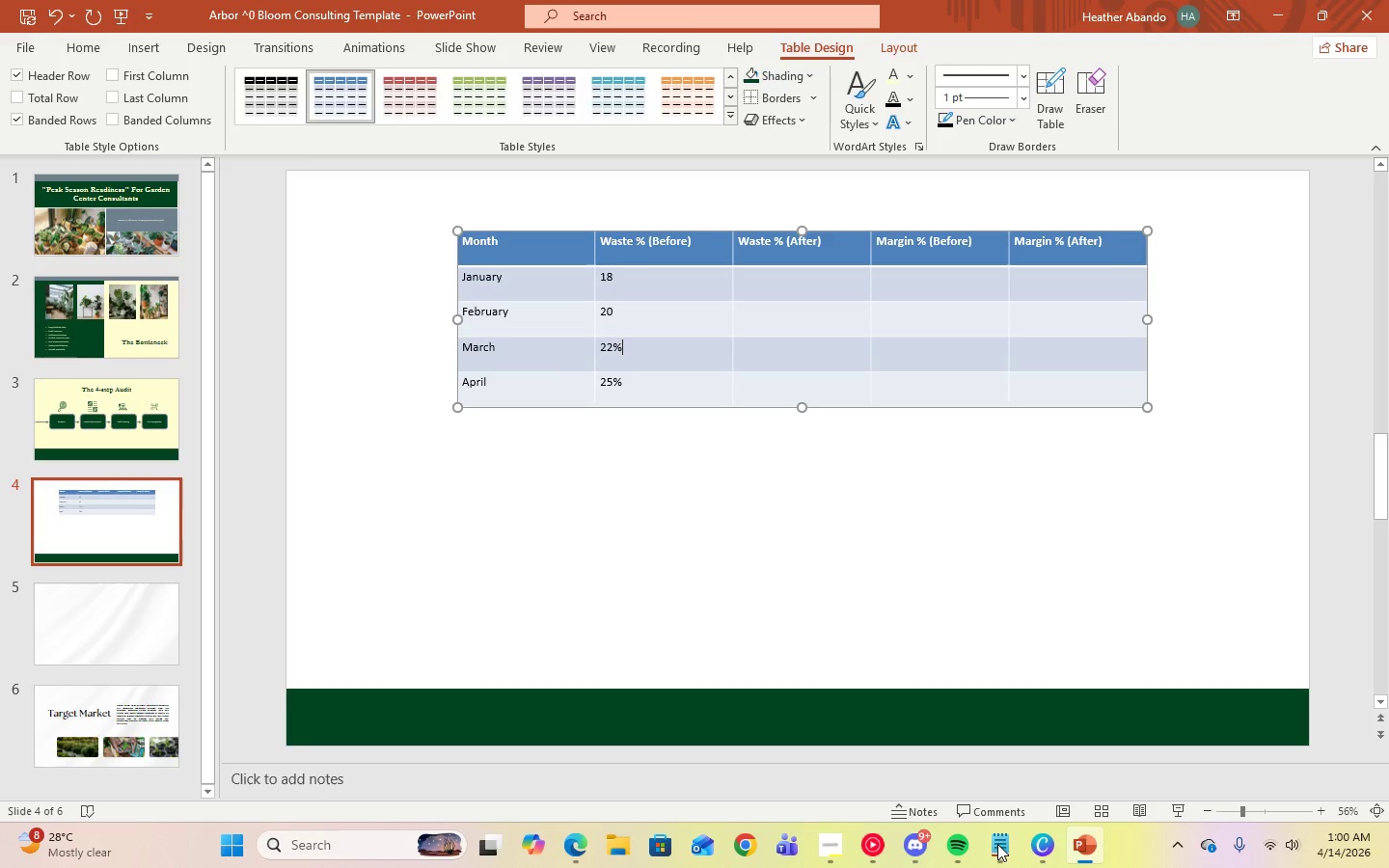 
key(ArrowUp)
 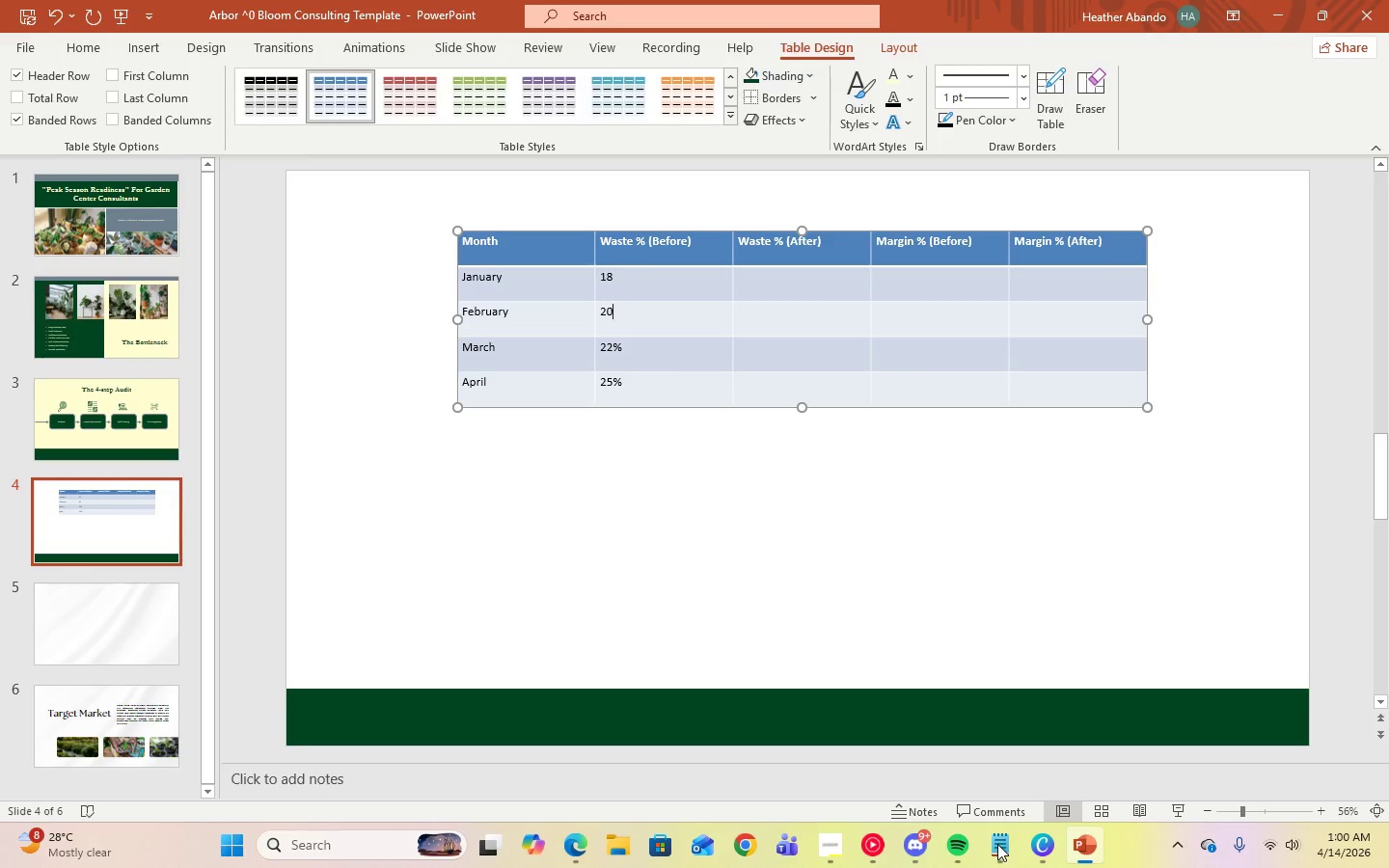 
key(Shift+5)
 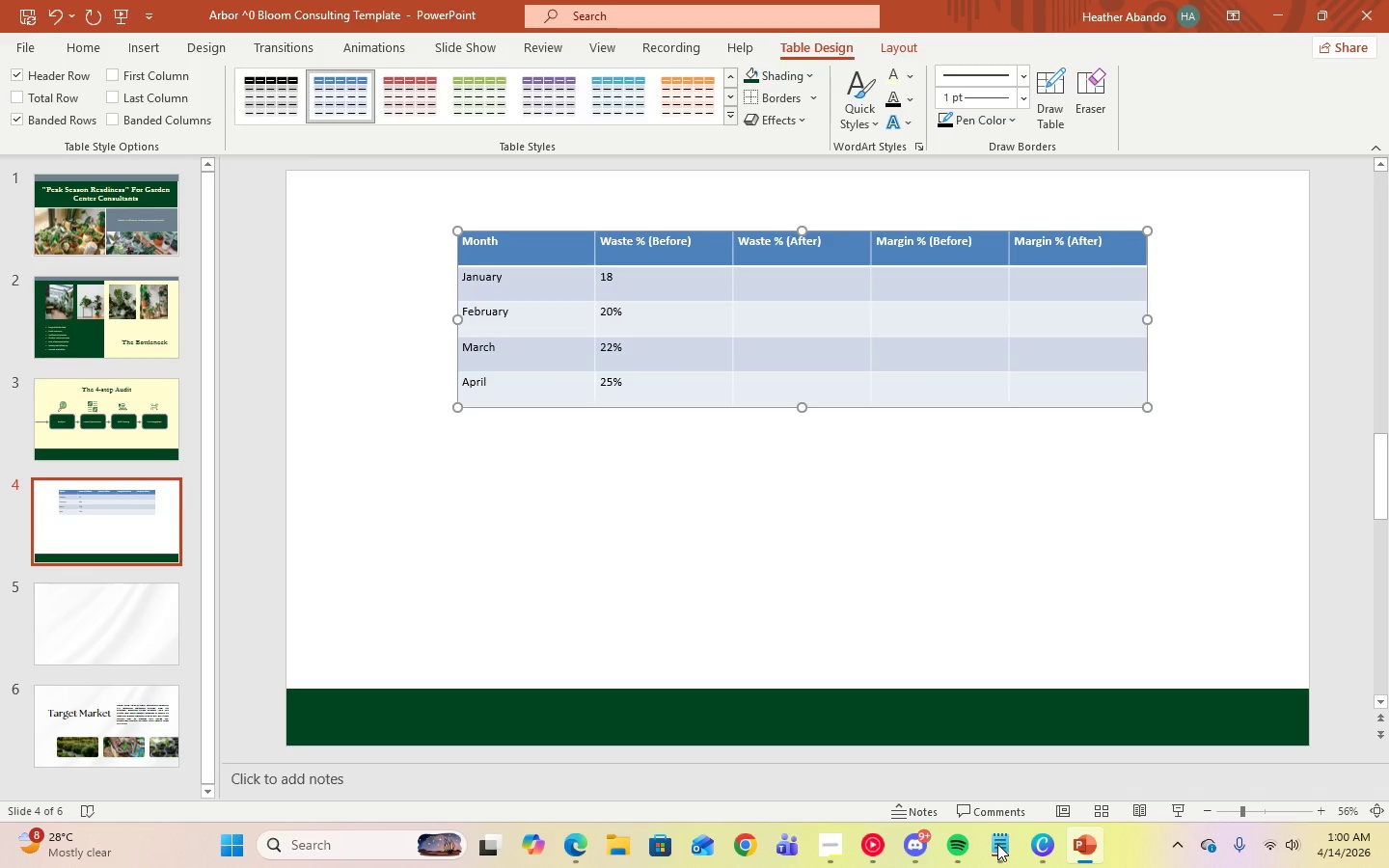 
key(ArrowUp)
 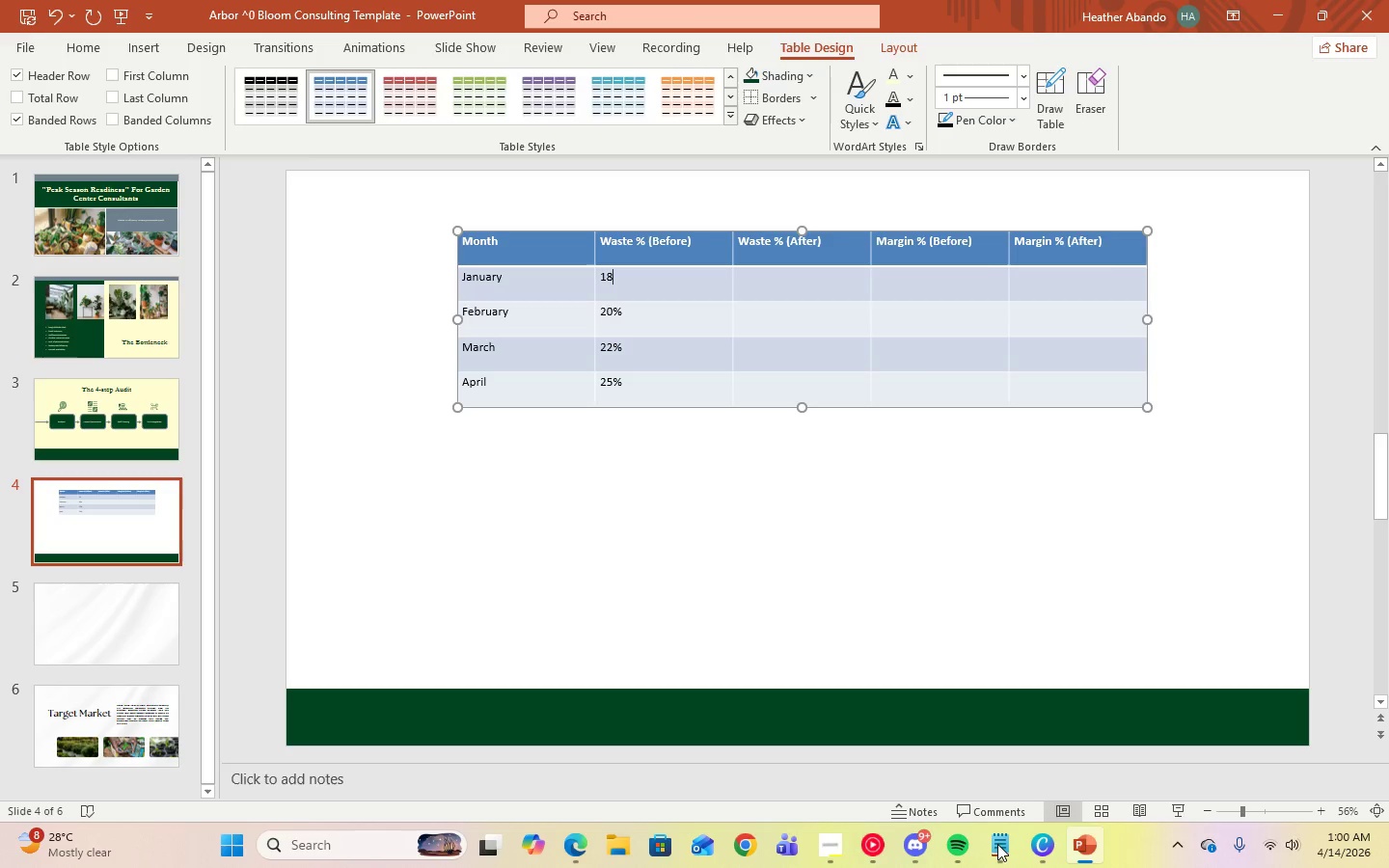 
key(Shift+5)
 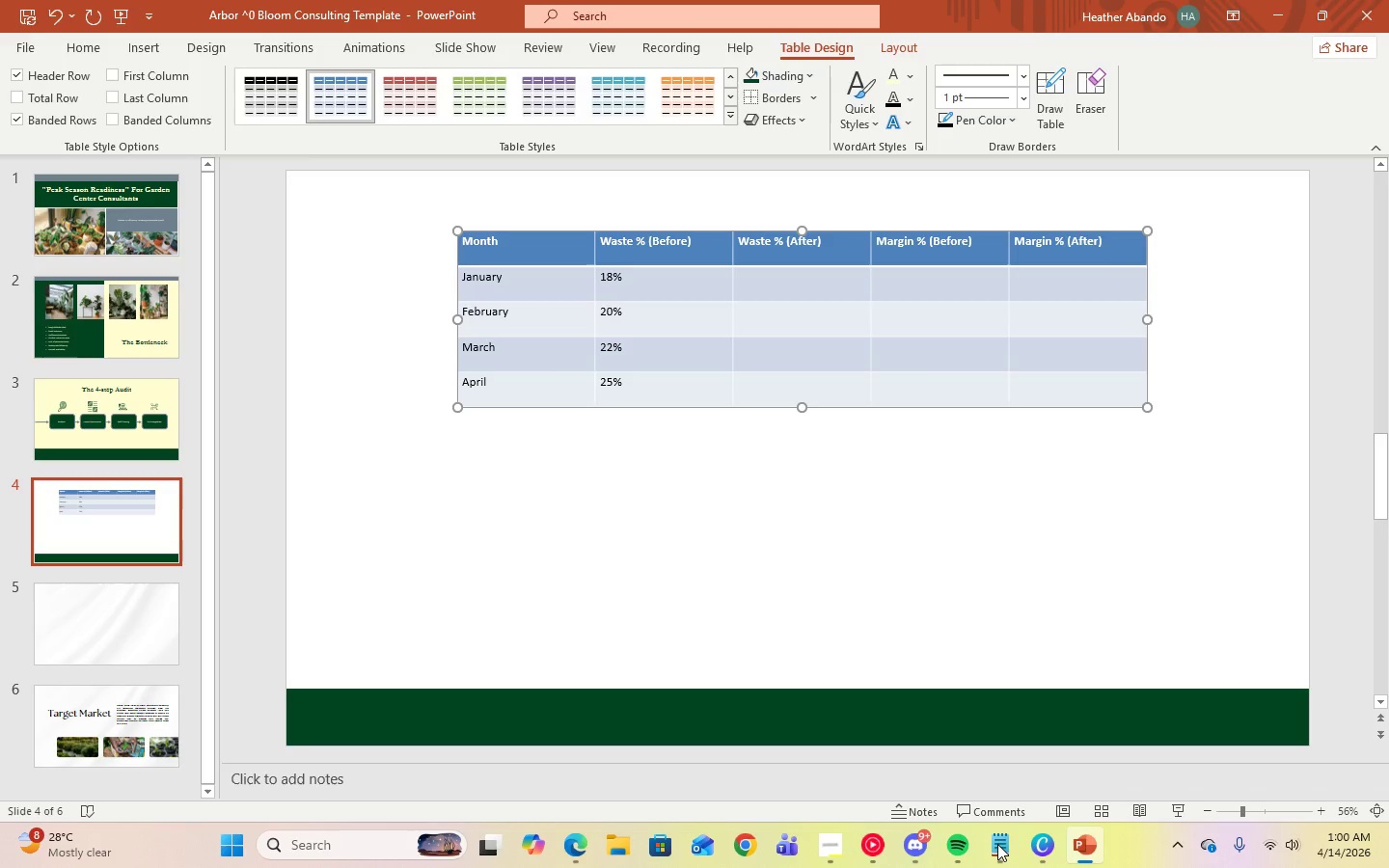 
key(ArrowRight)
 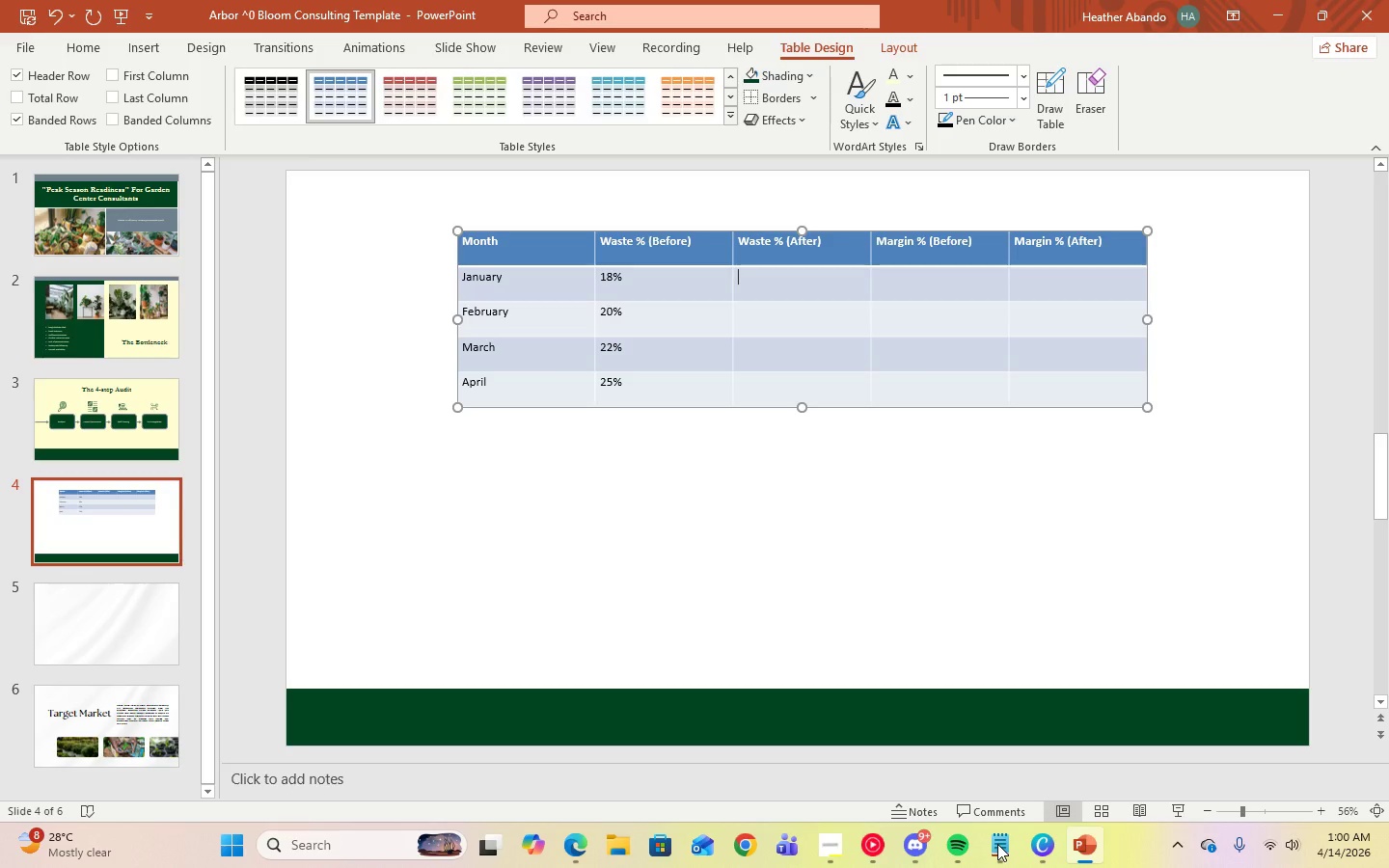 
left_click([997, 844])
 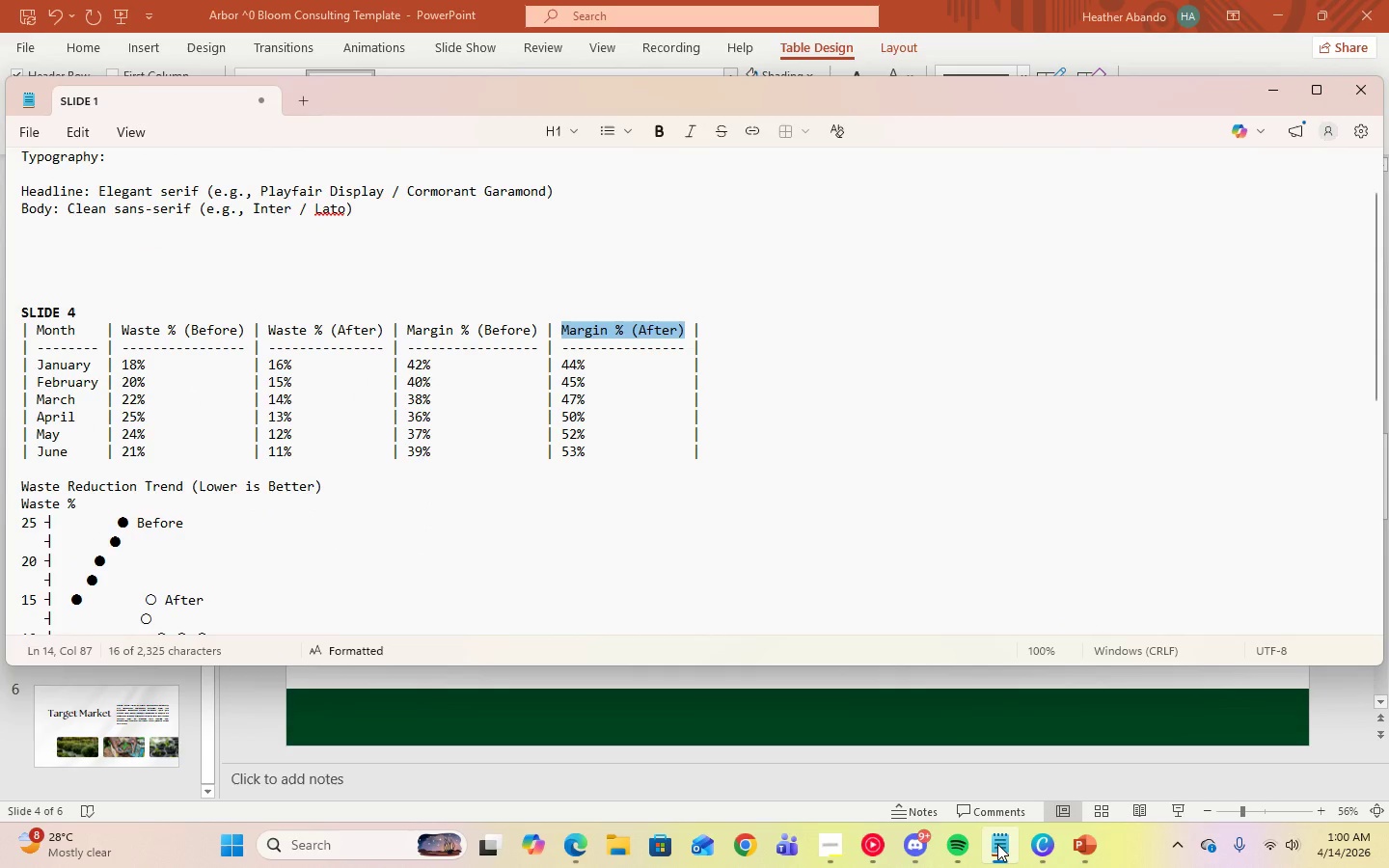 
left_click([997, 844])
 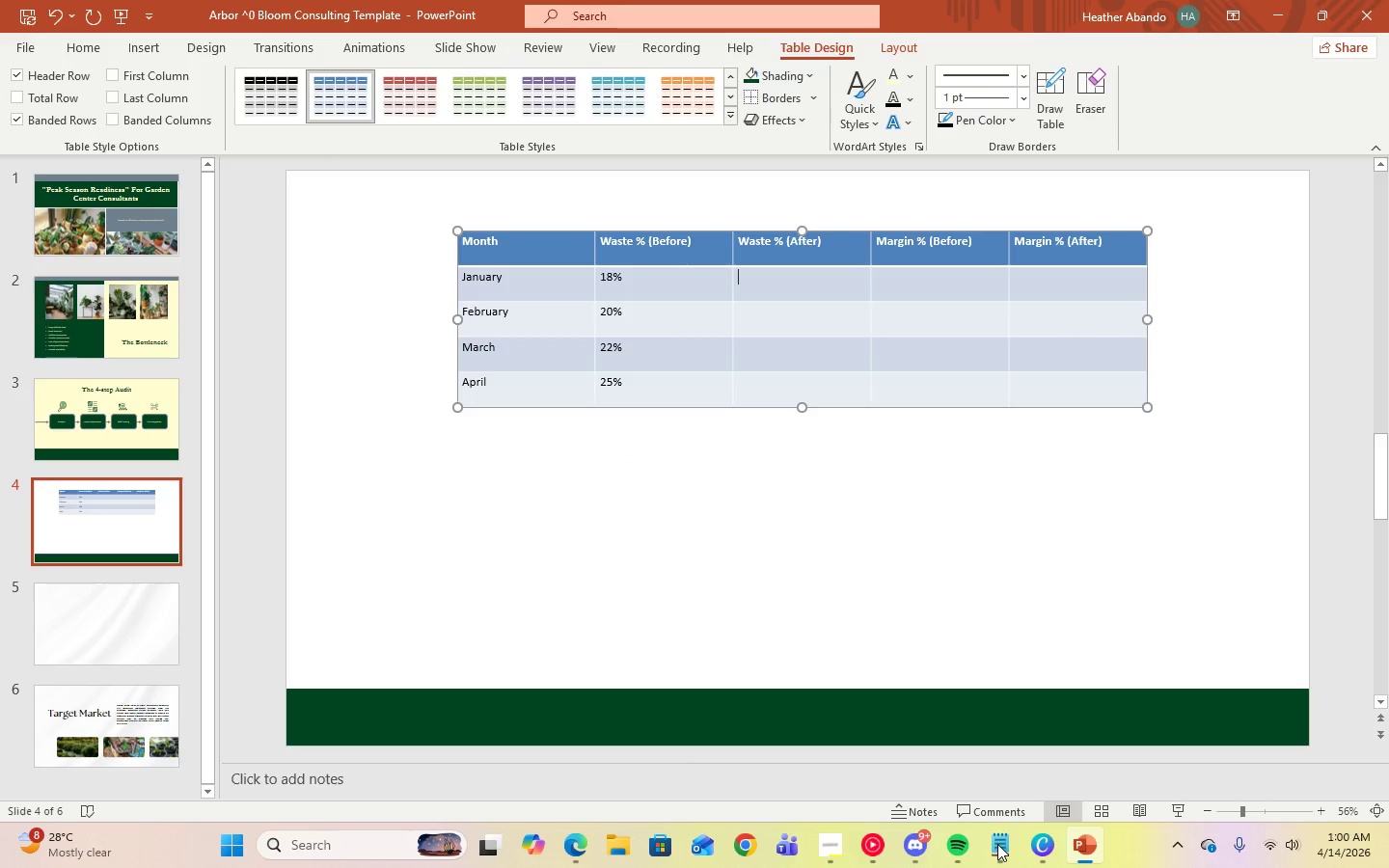 
key(Numpad1)
 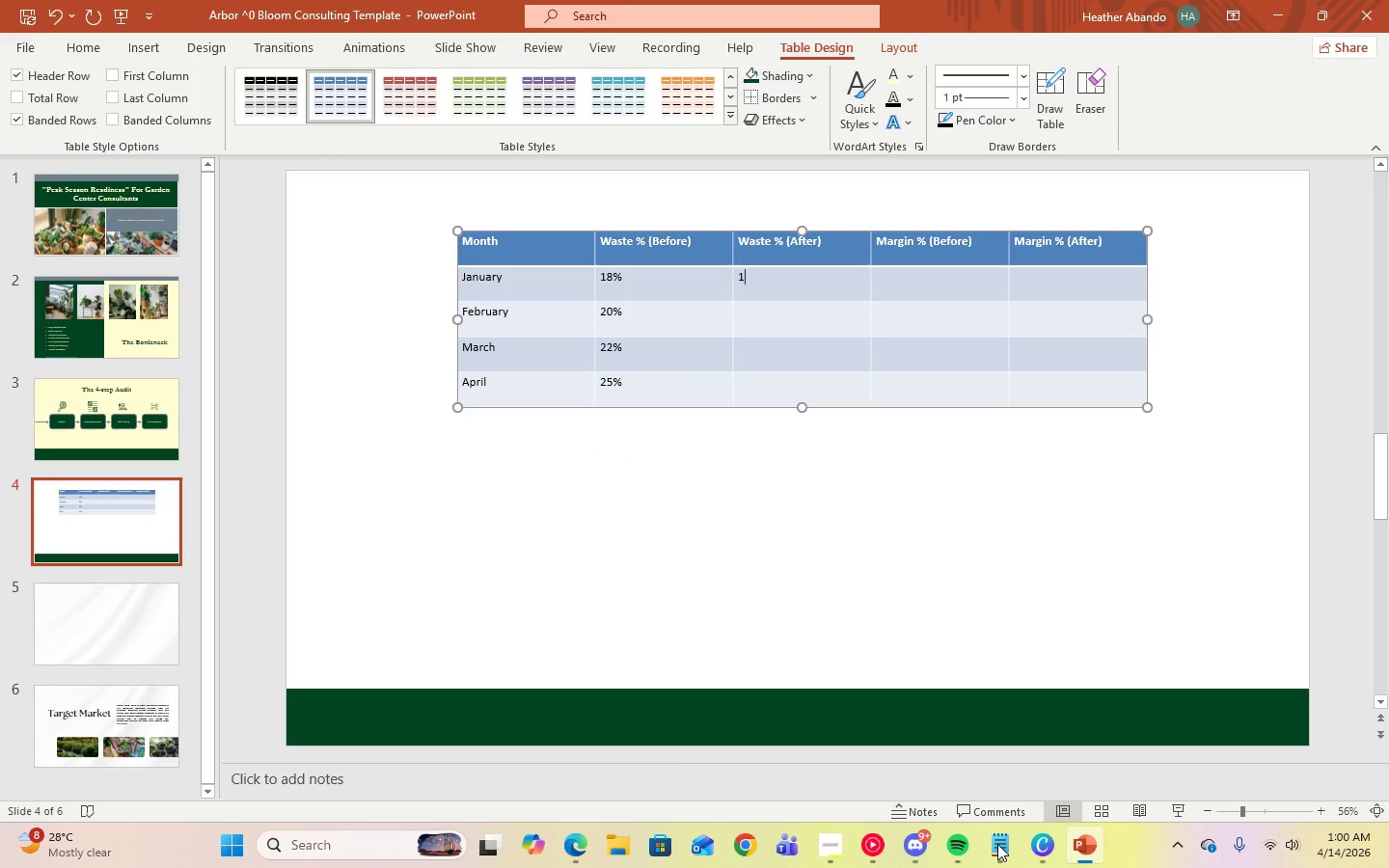 
key(Numpad6)
 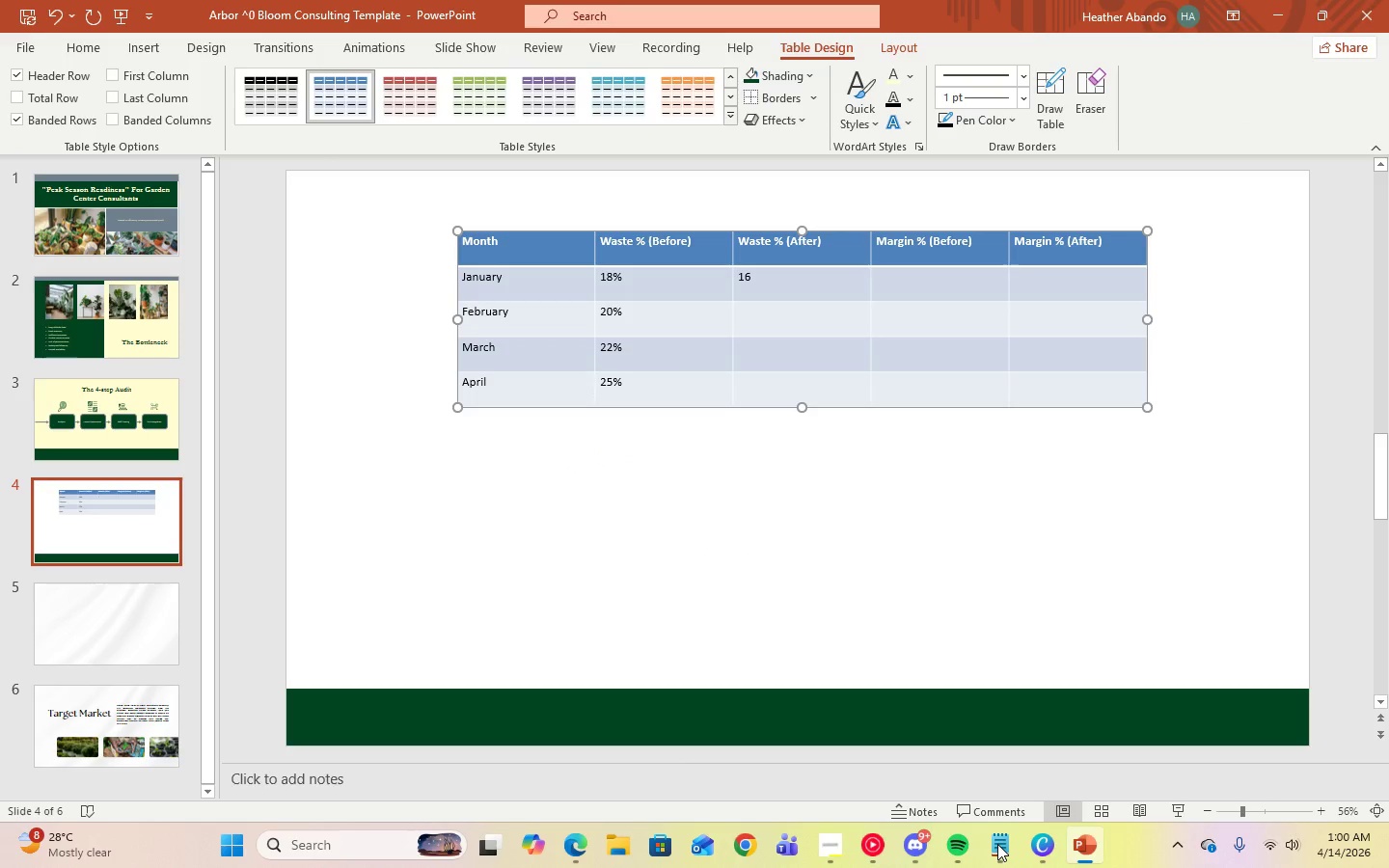 
key(ArrowDown)
 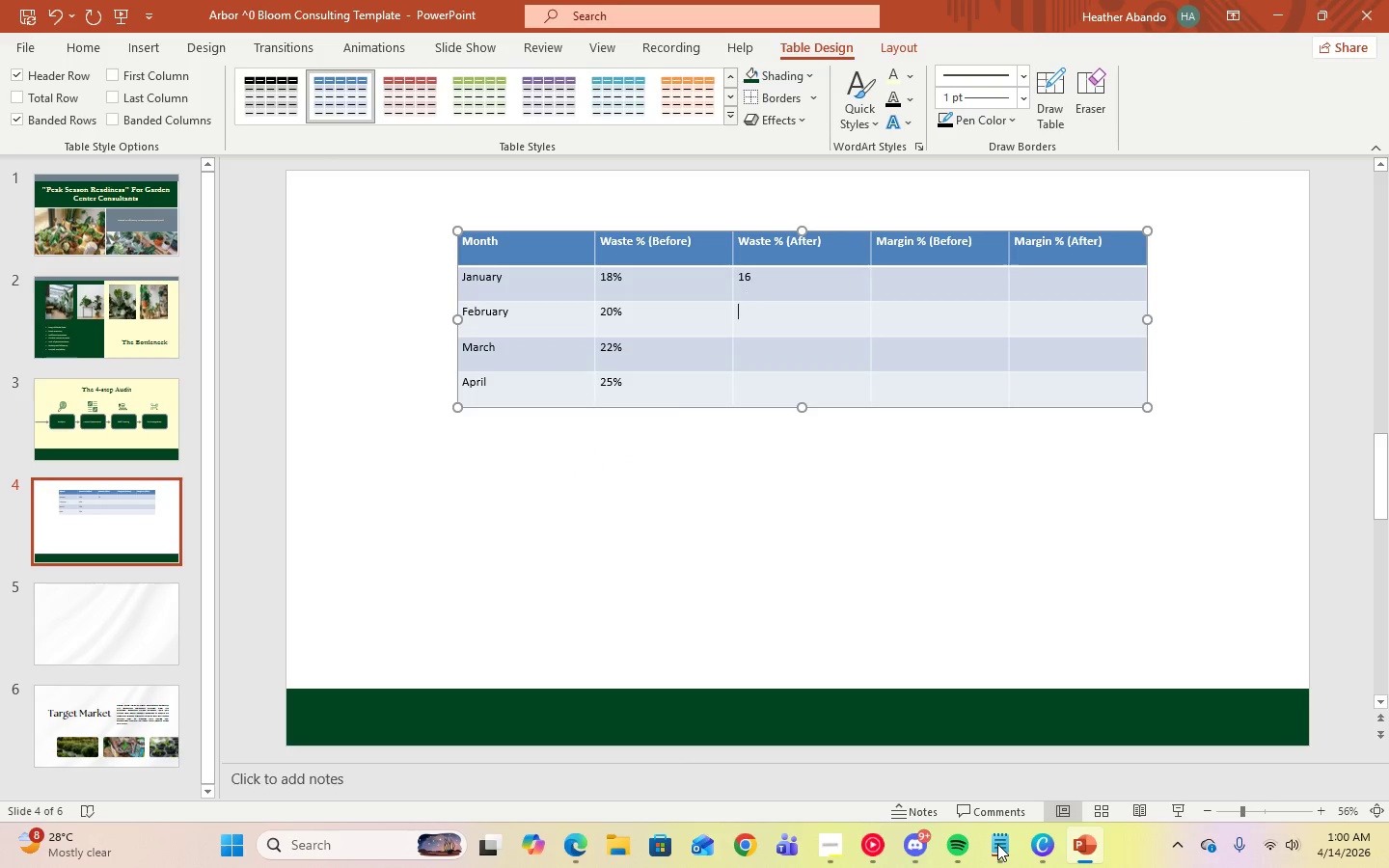 
key(Numpad1)
 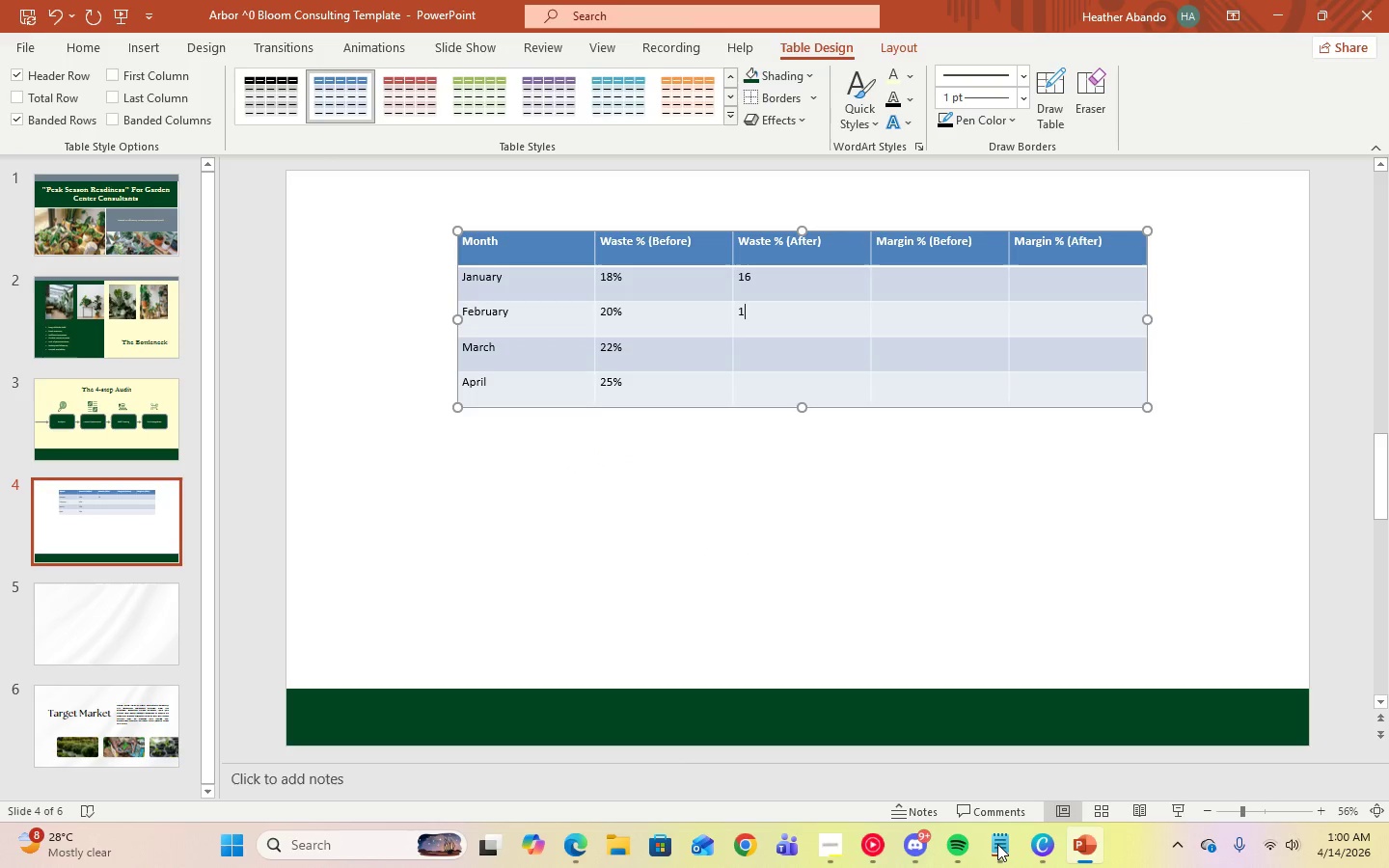 
key(Numpad5)
 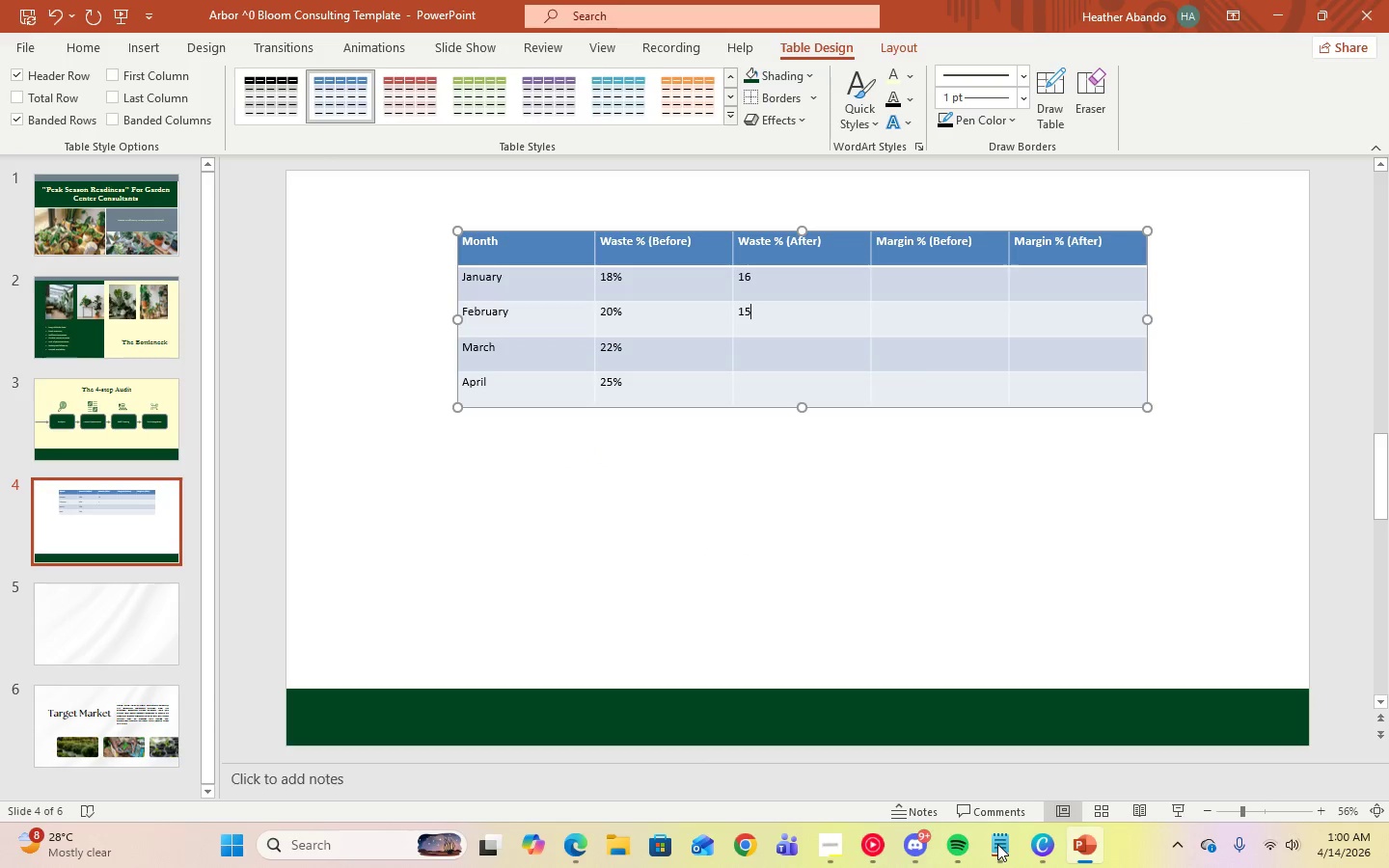 
key(ArrowDown)
 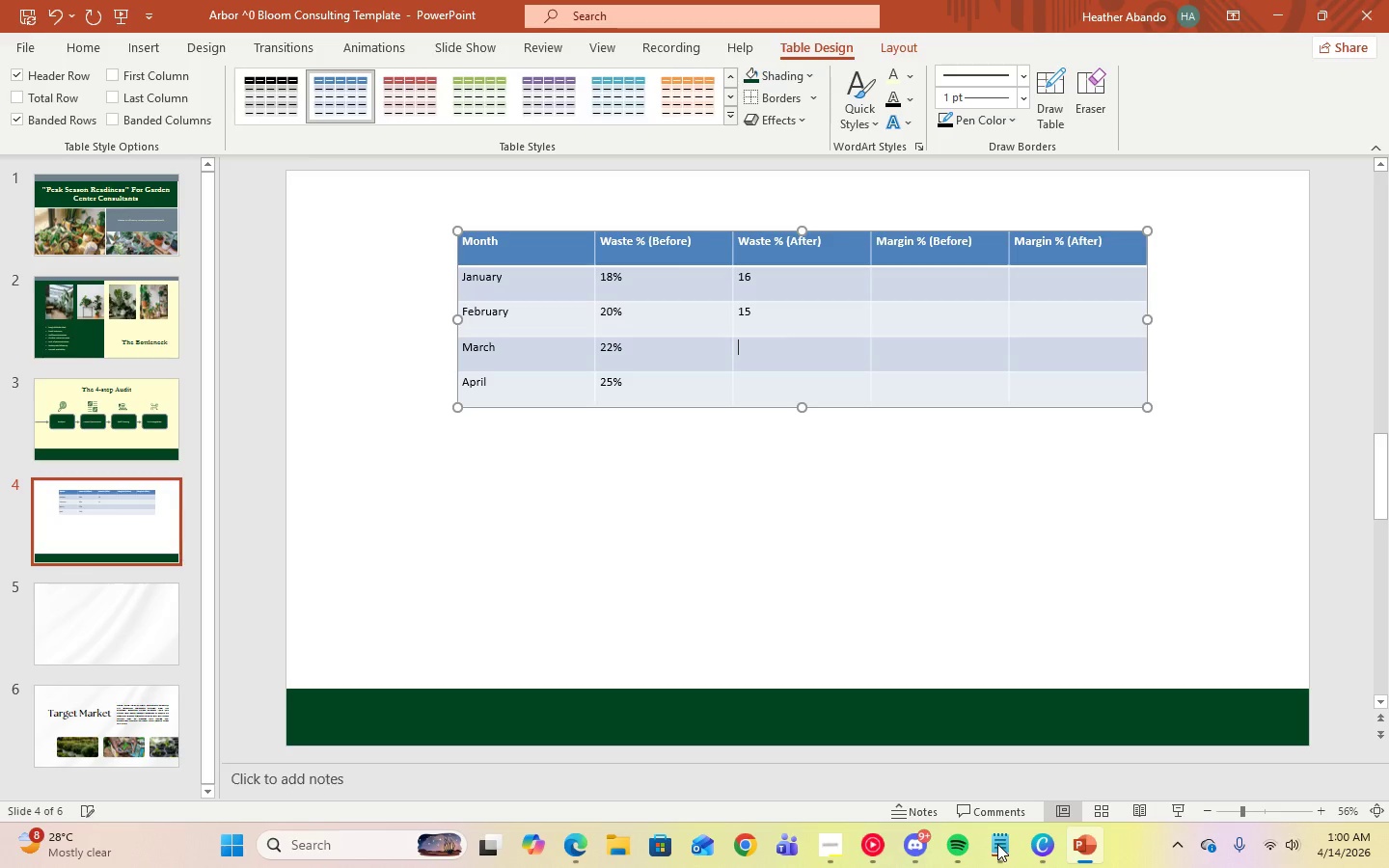 
key(Numpad1)
 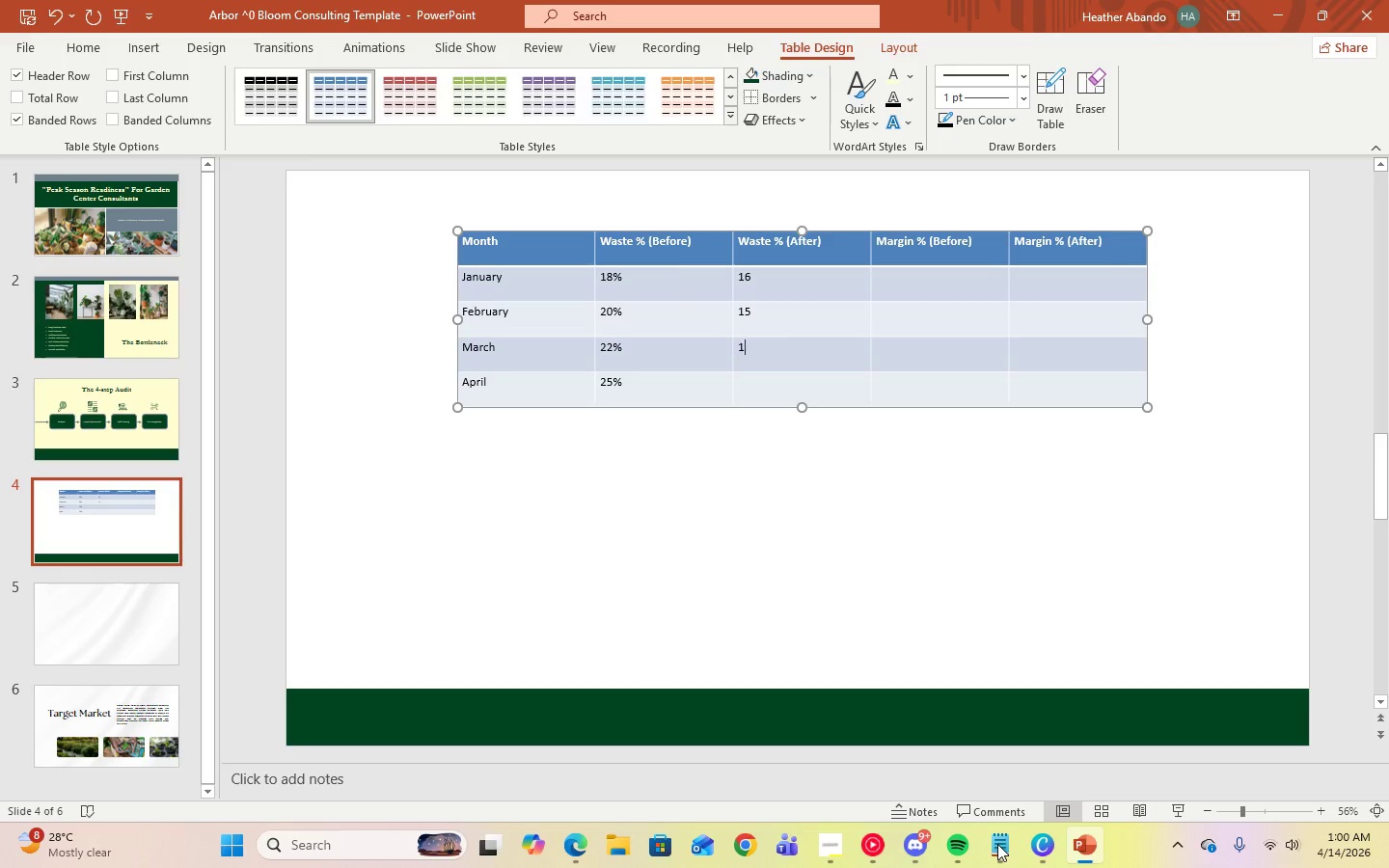 
key(Numpad4)
 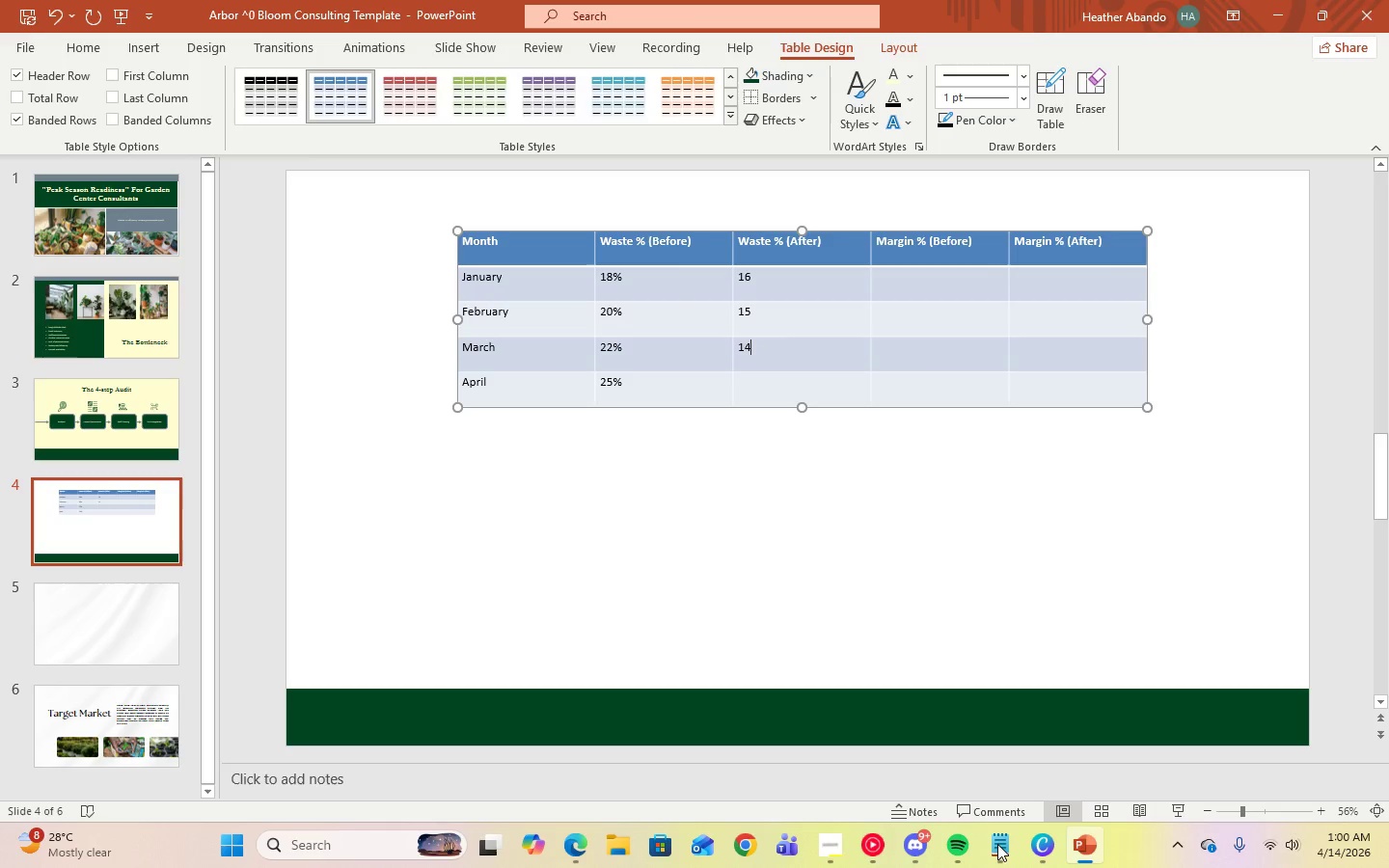 
key(ArrowDown)
 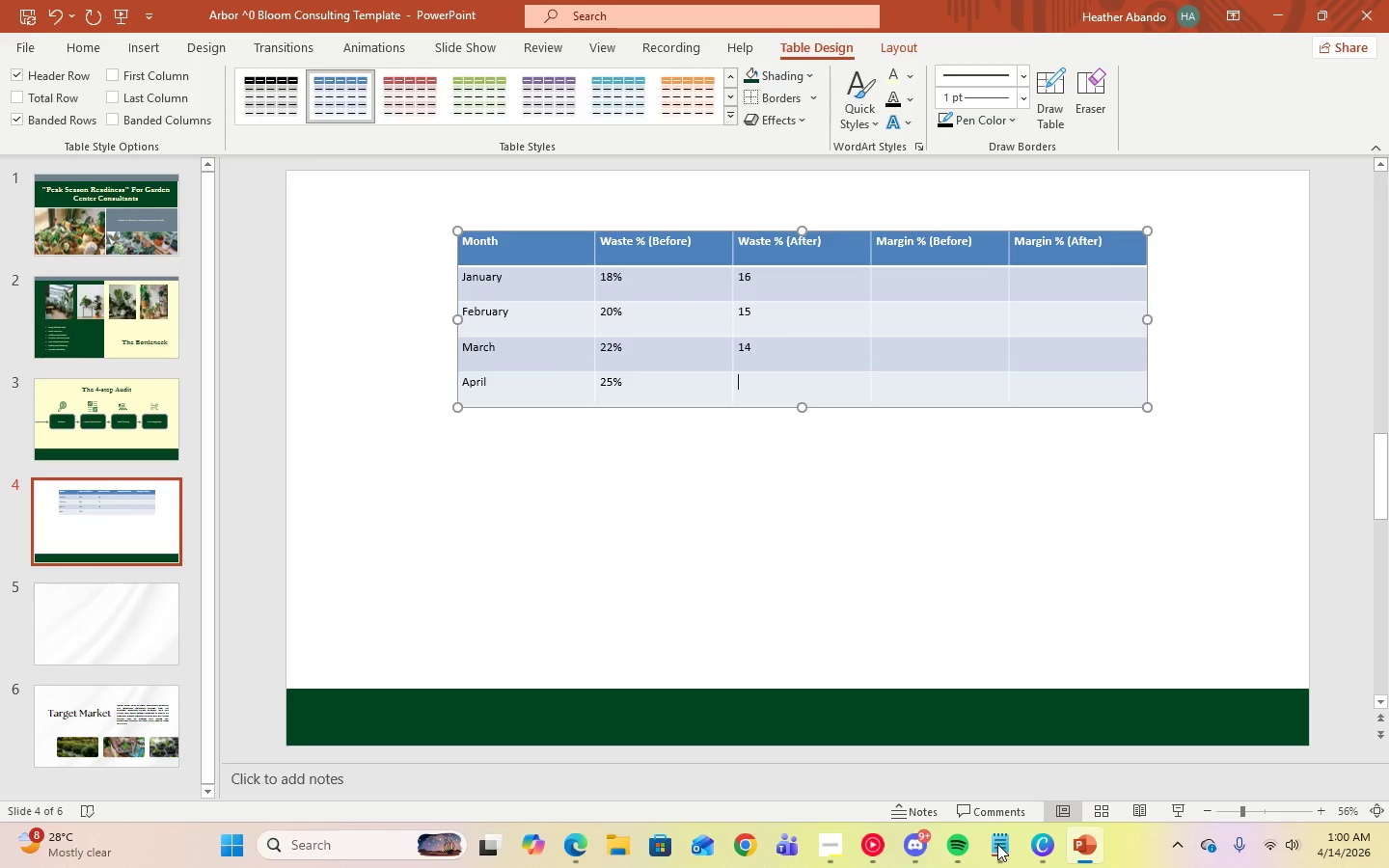 
key(Numpad1)
 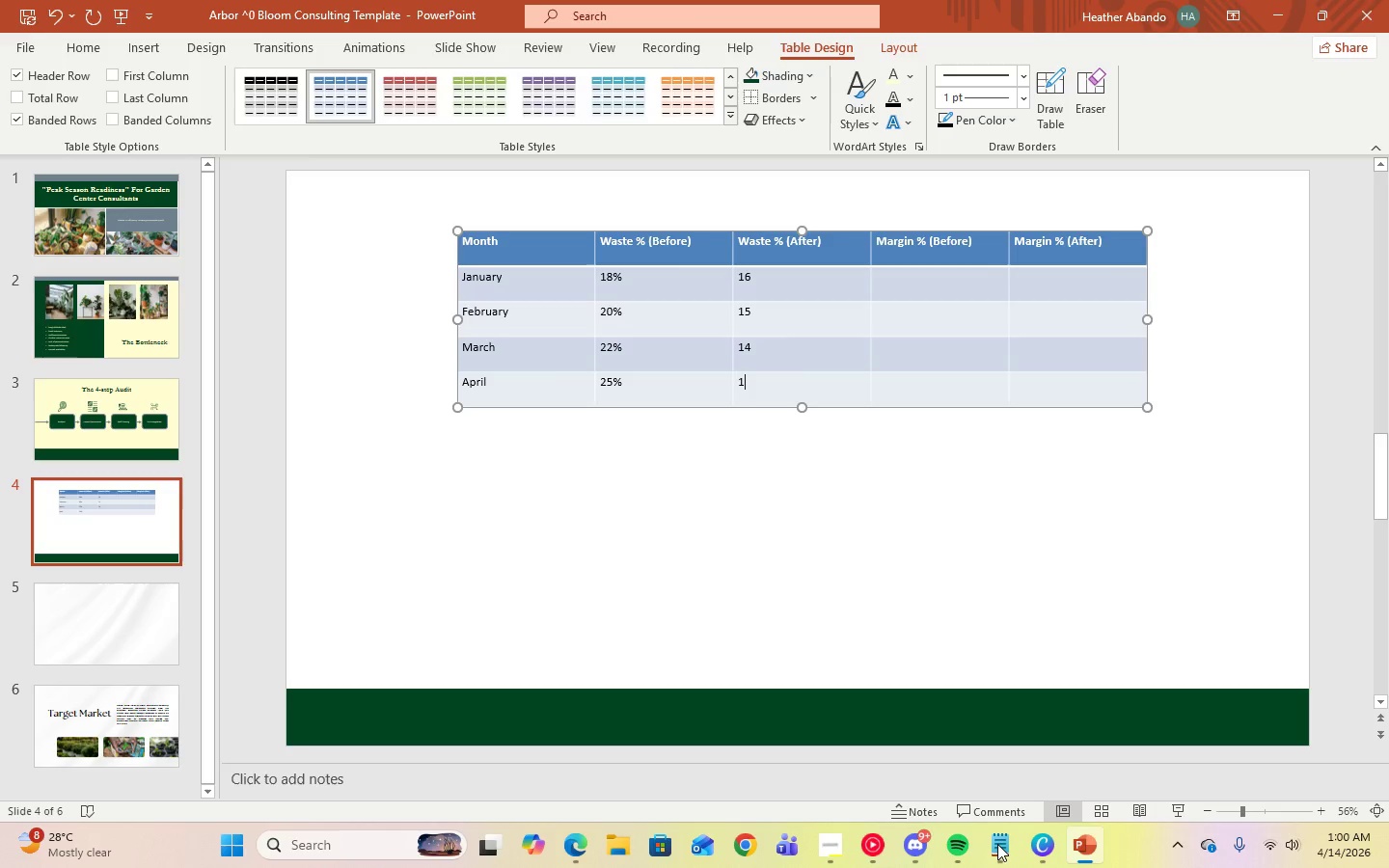 
key(Numpad3)
 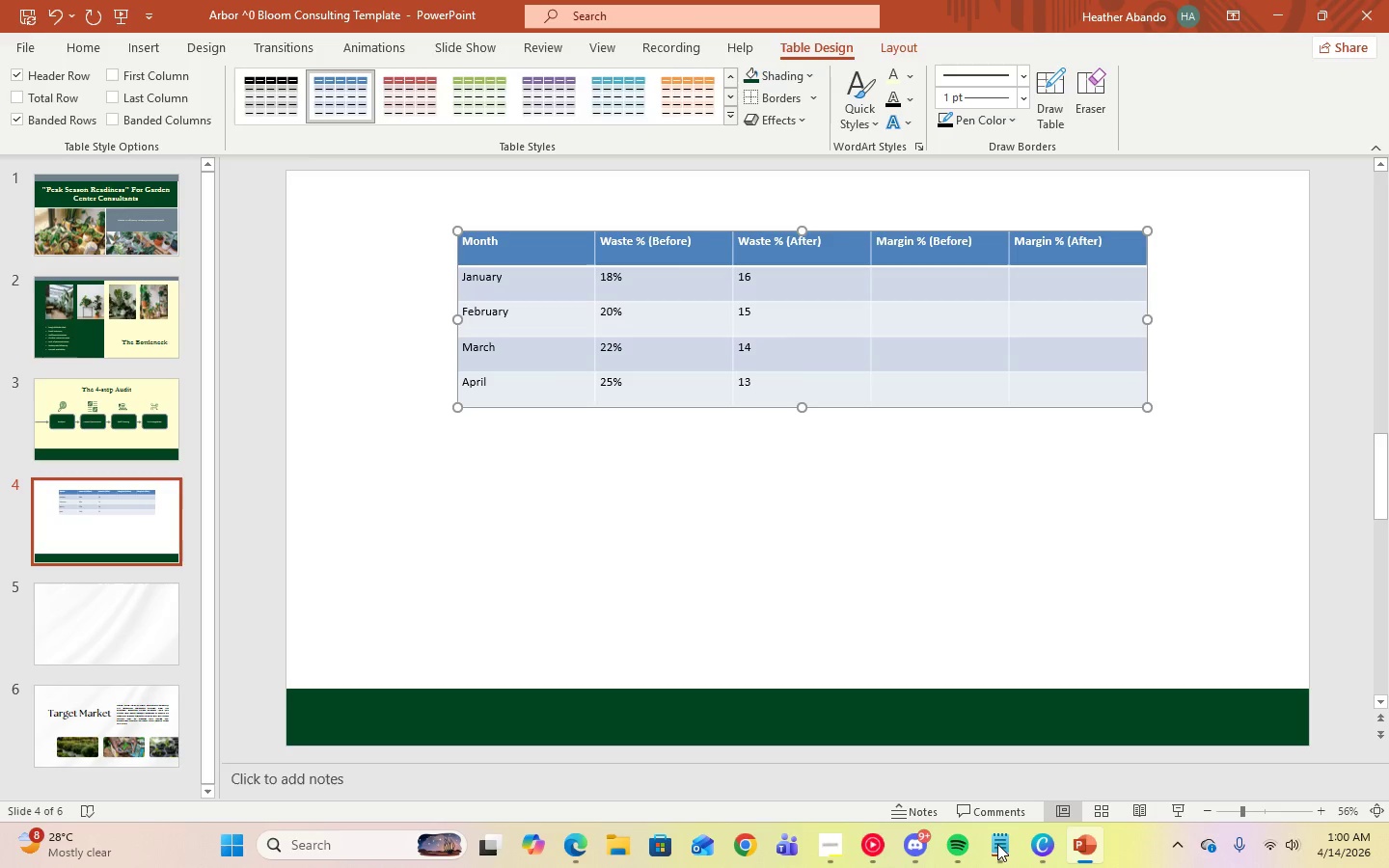 
key(Shift+5)
 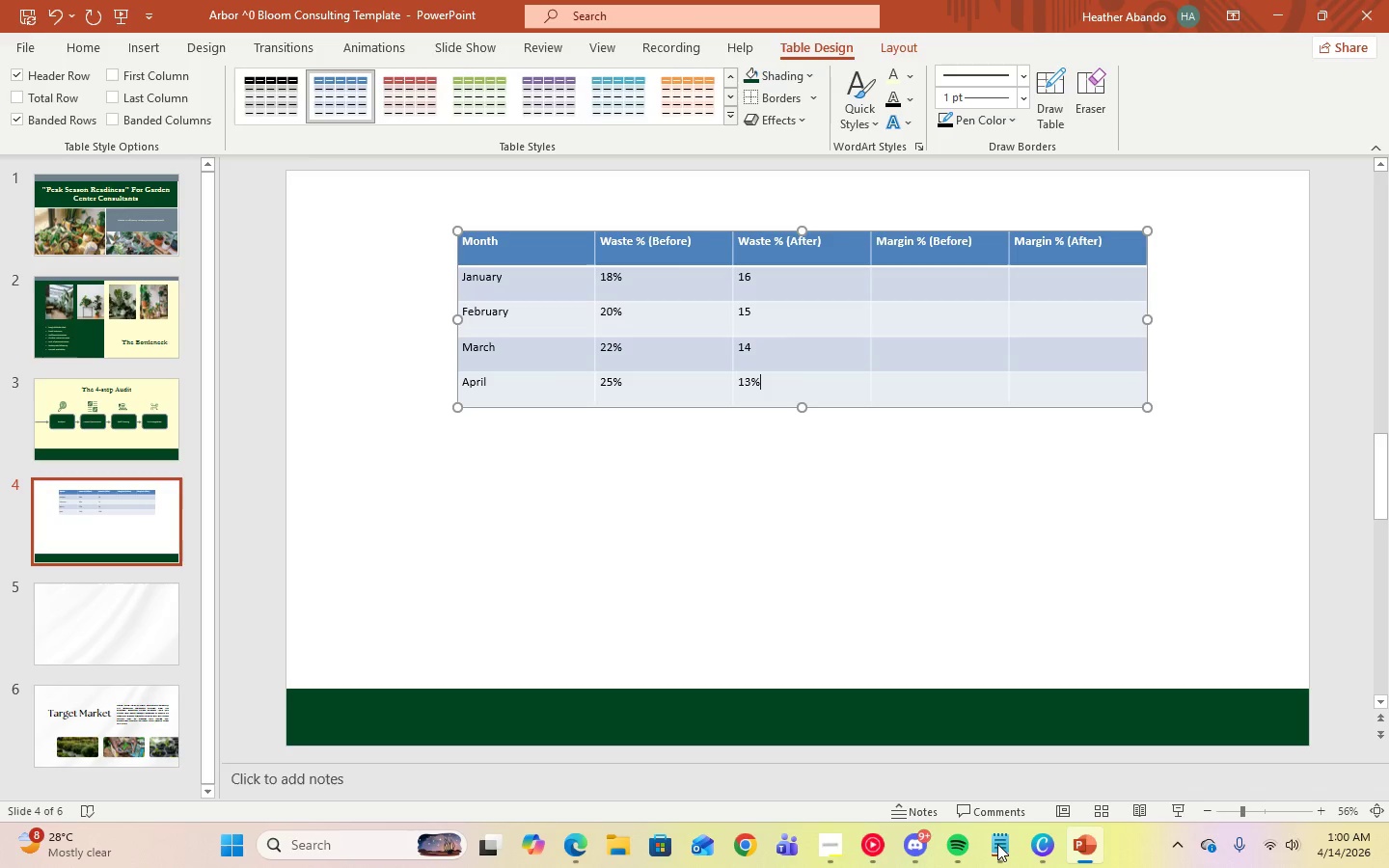 
key(ArrowUp)
 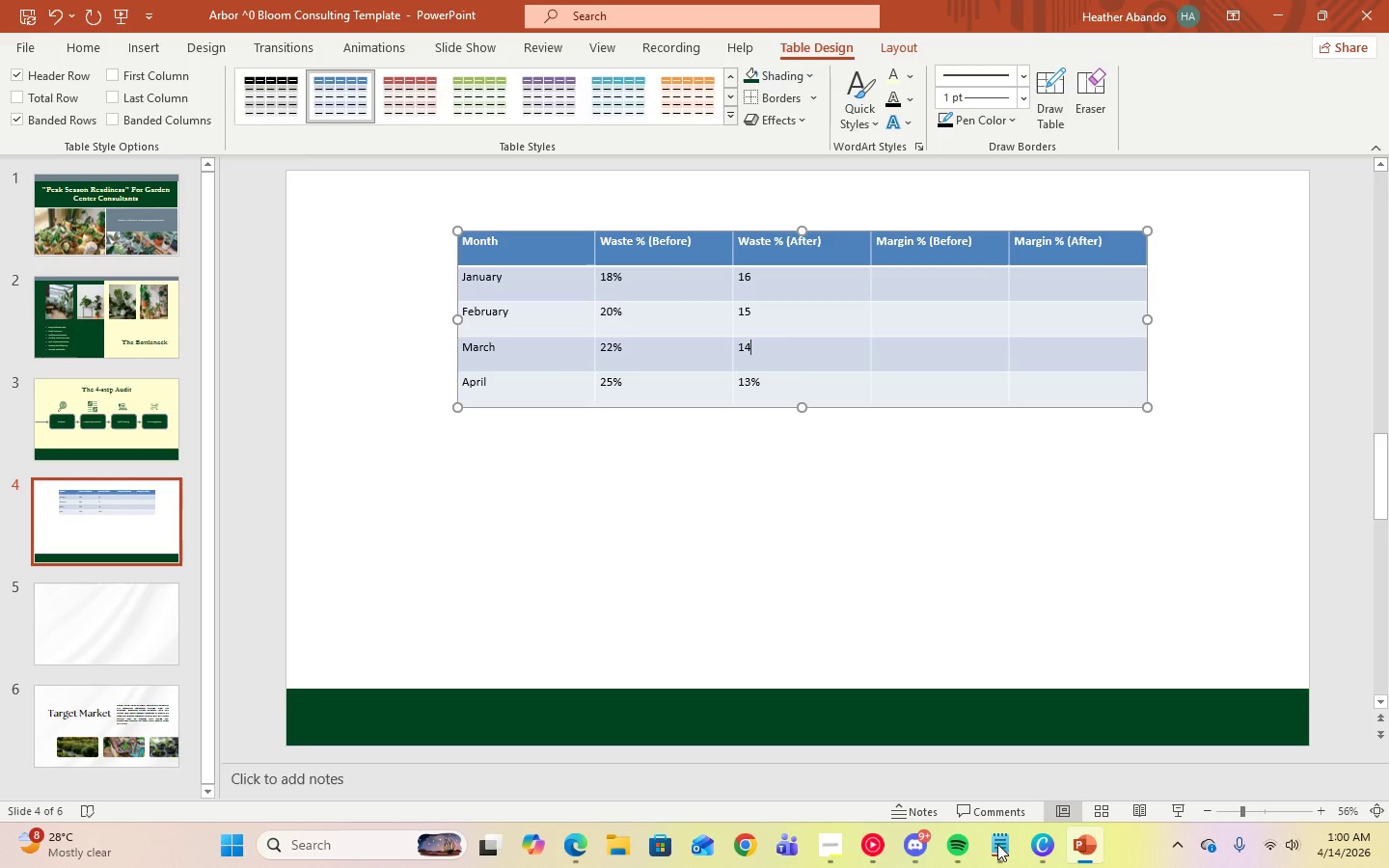 
key(Shift+5)
 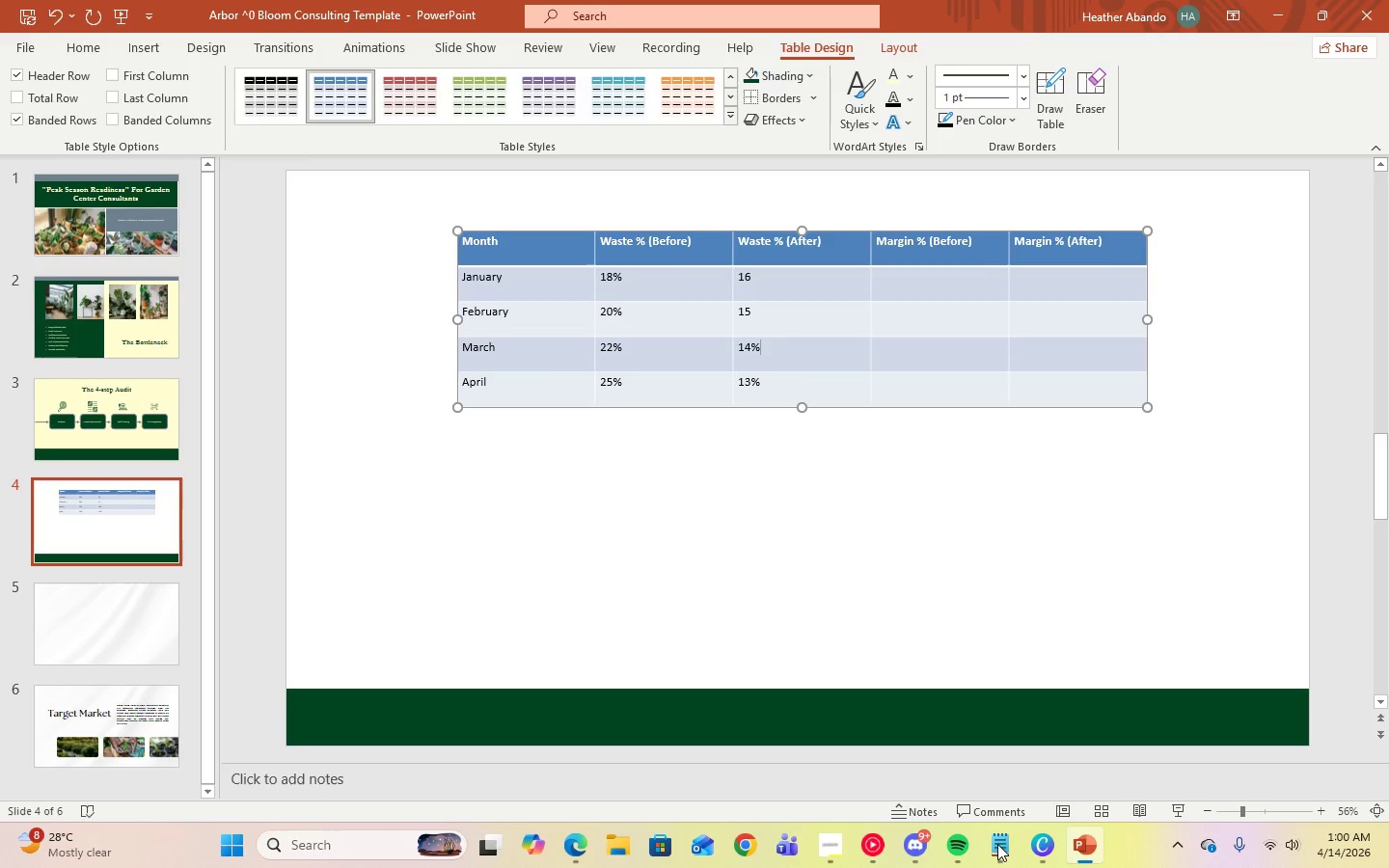 
key(ArrowUp)
 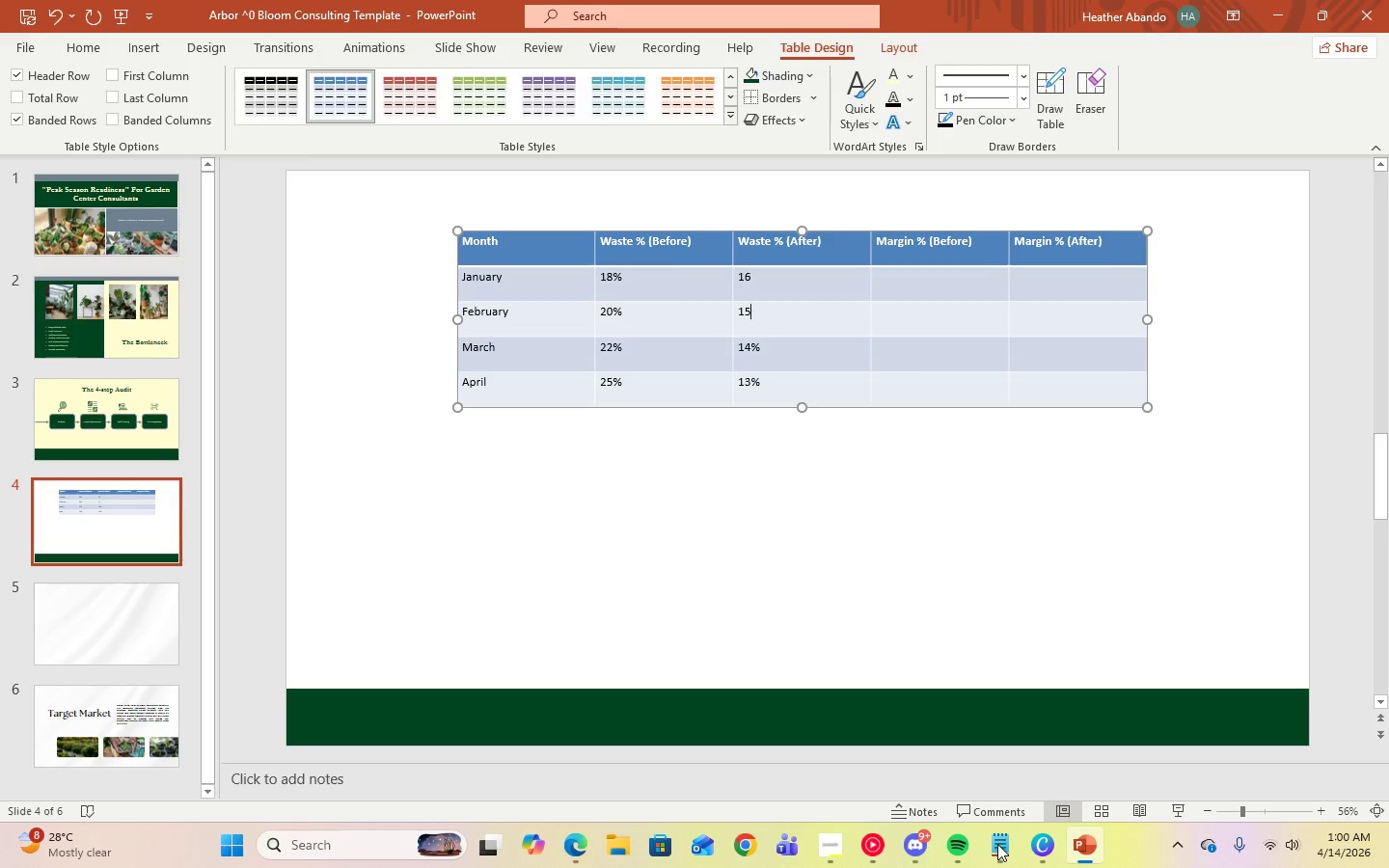 
key(Shift+5)
 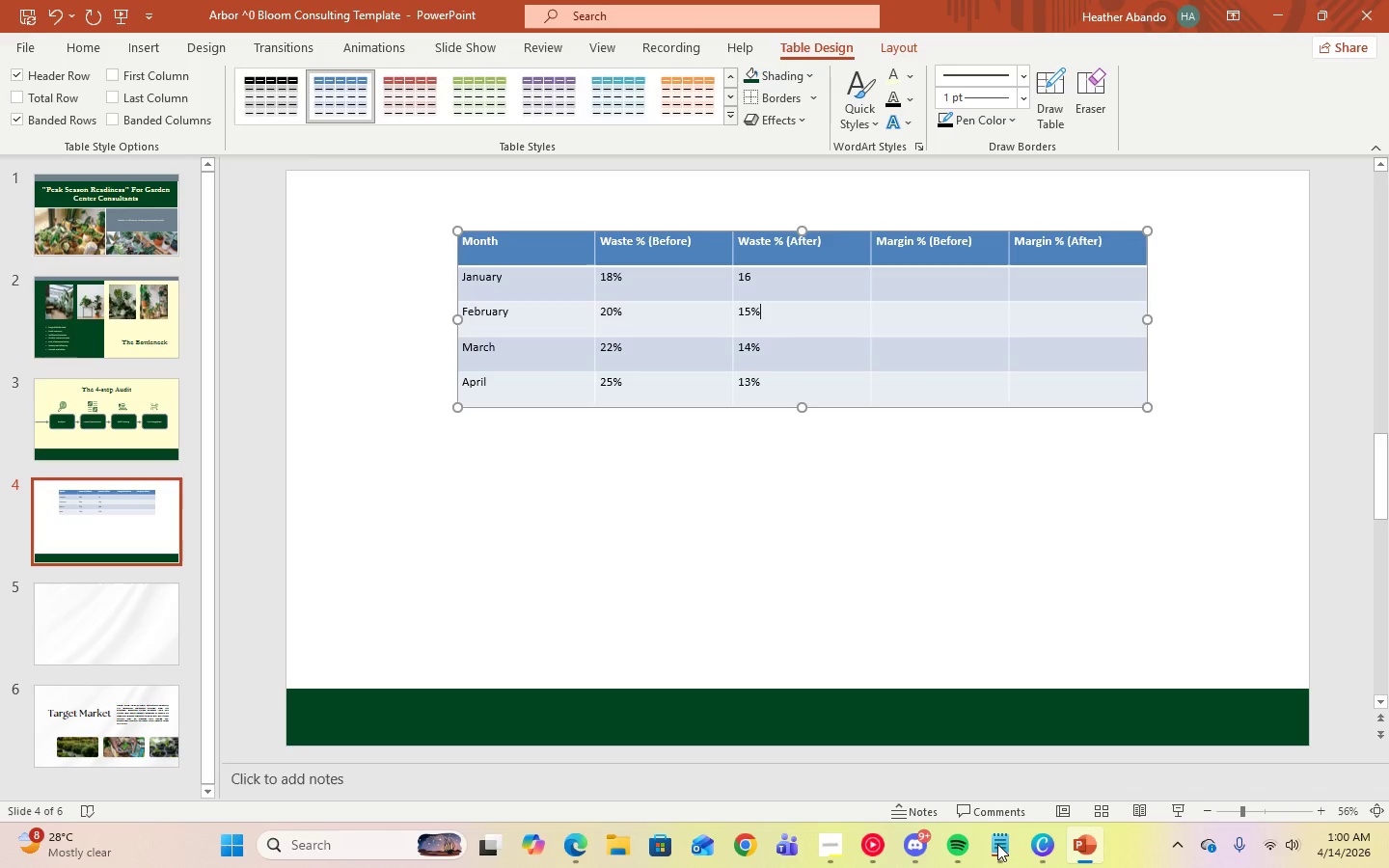 
key(ArrowUp)
 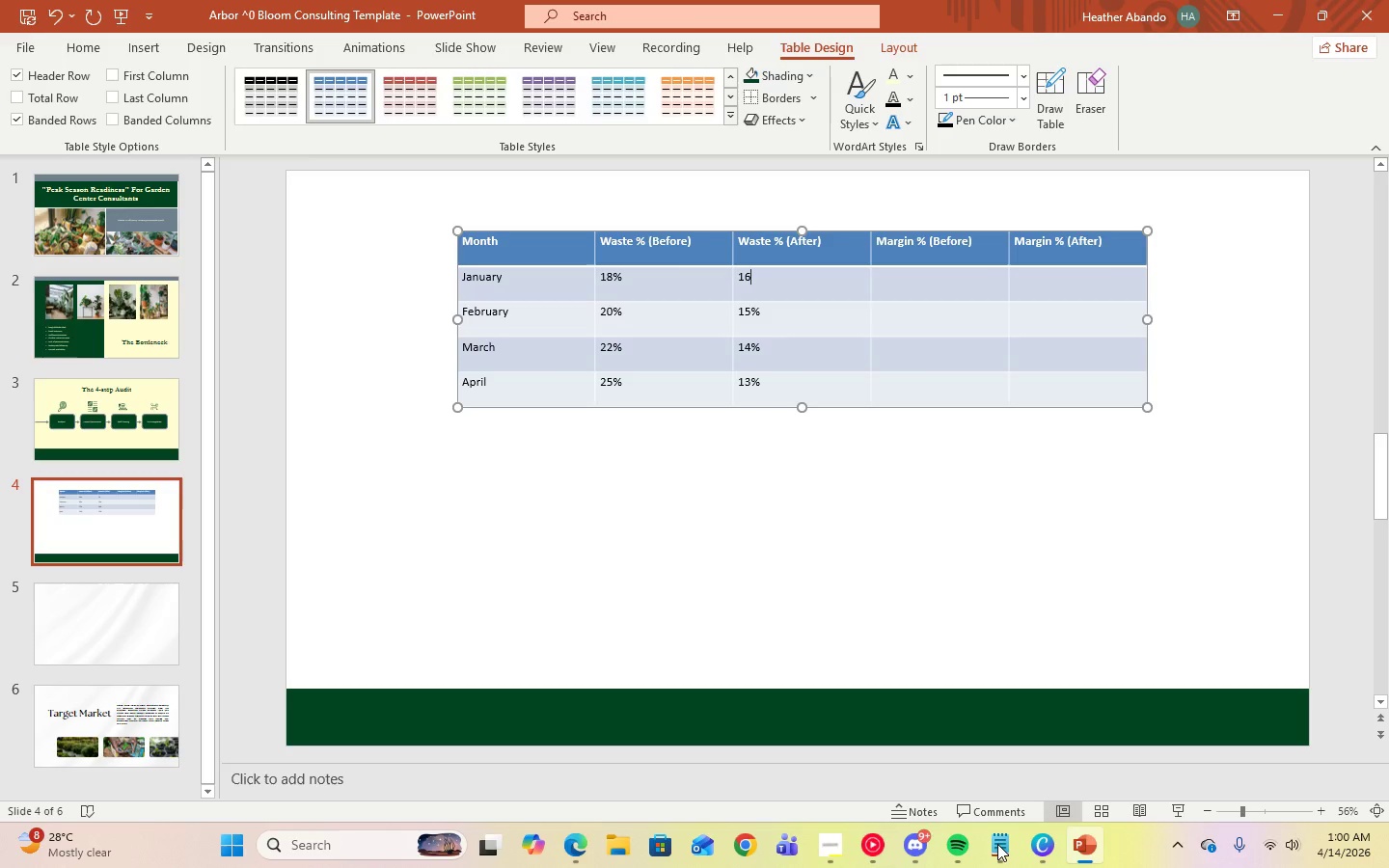 
key(Shift+5)
 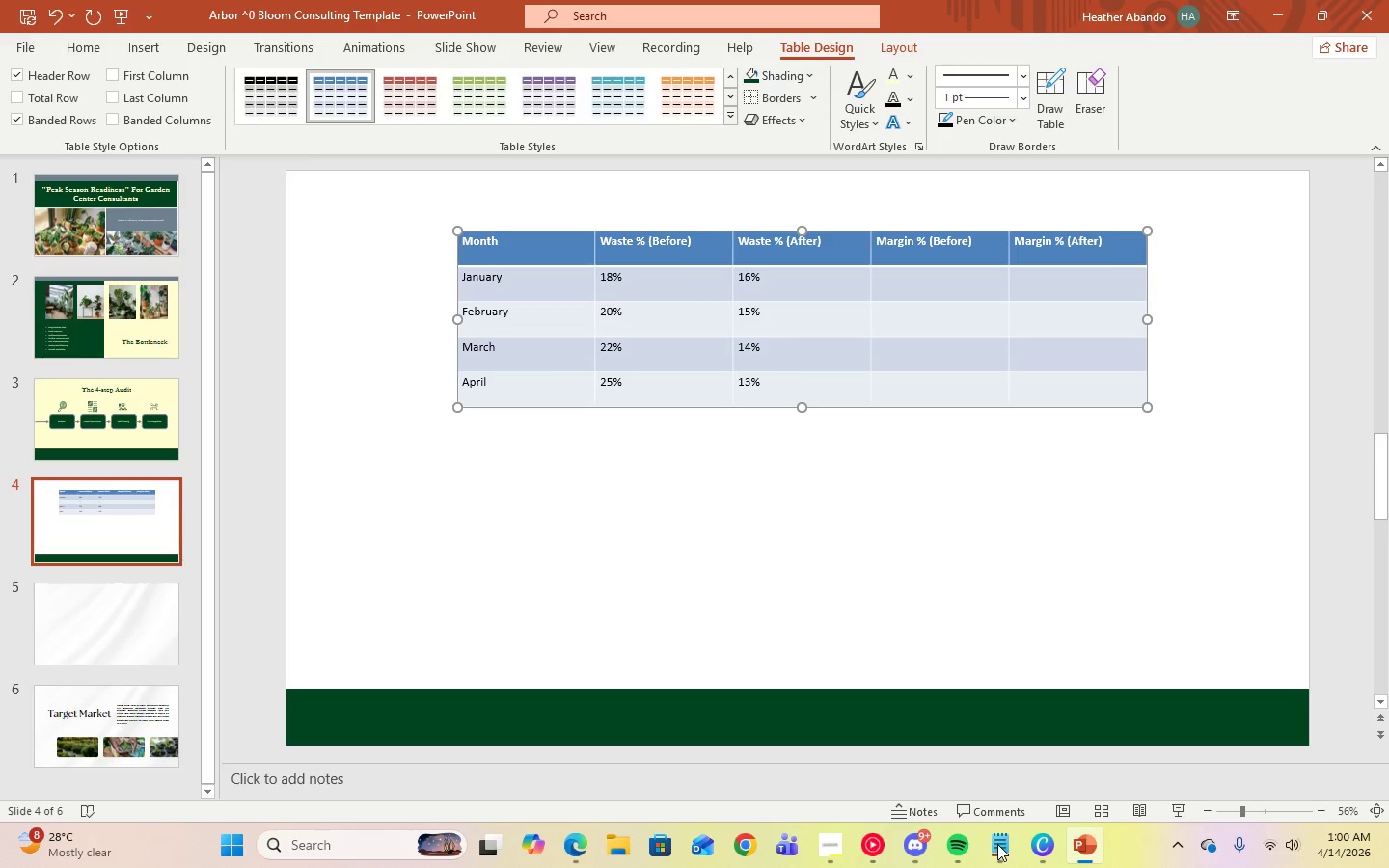 
key(ArrowRight)
 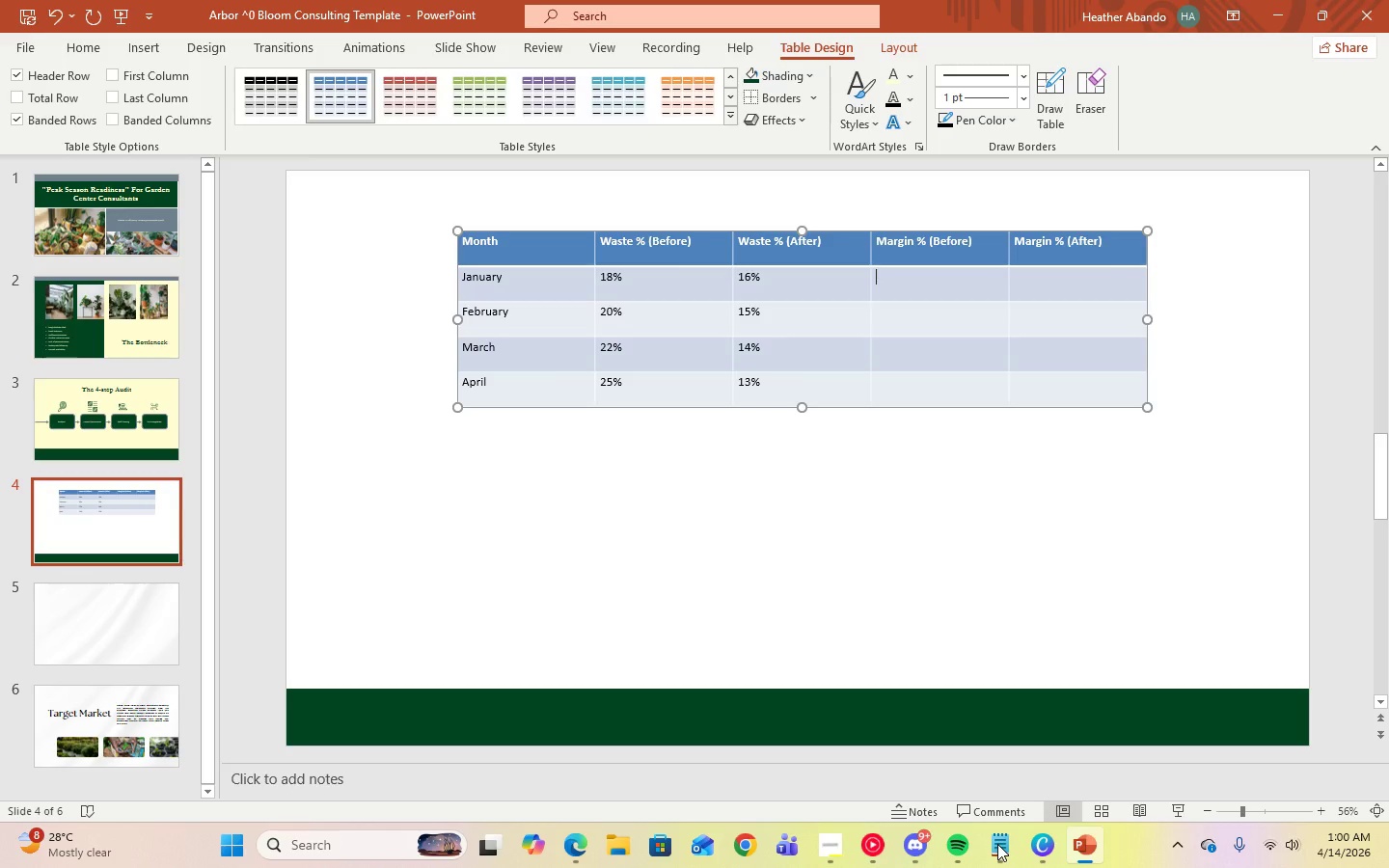 
left_click([997, 844])
 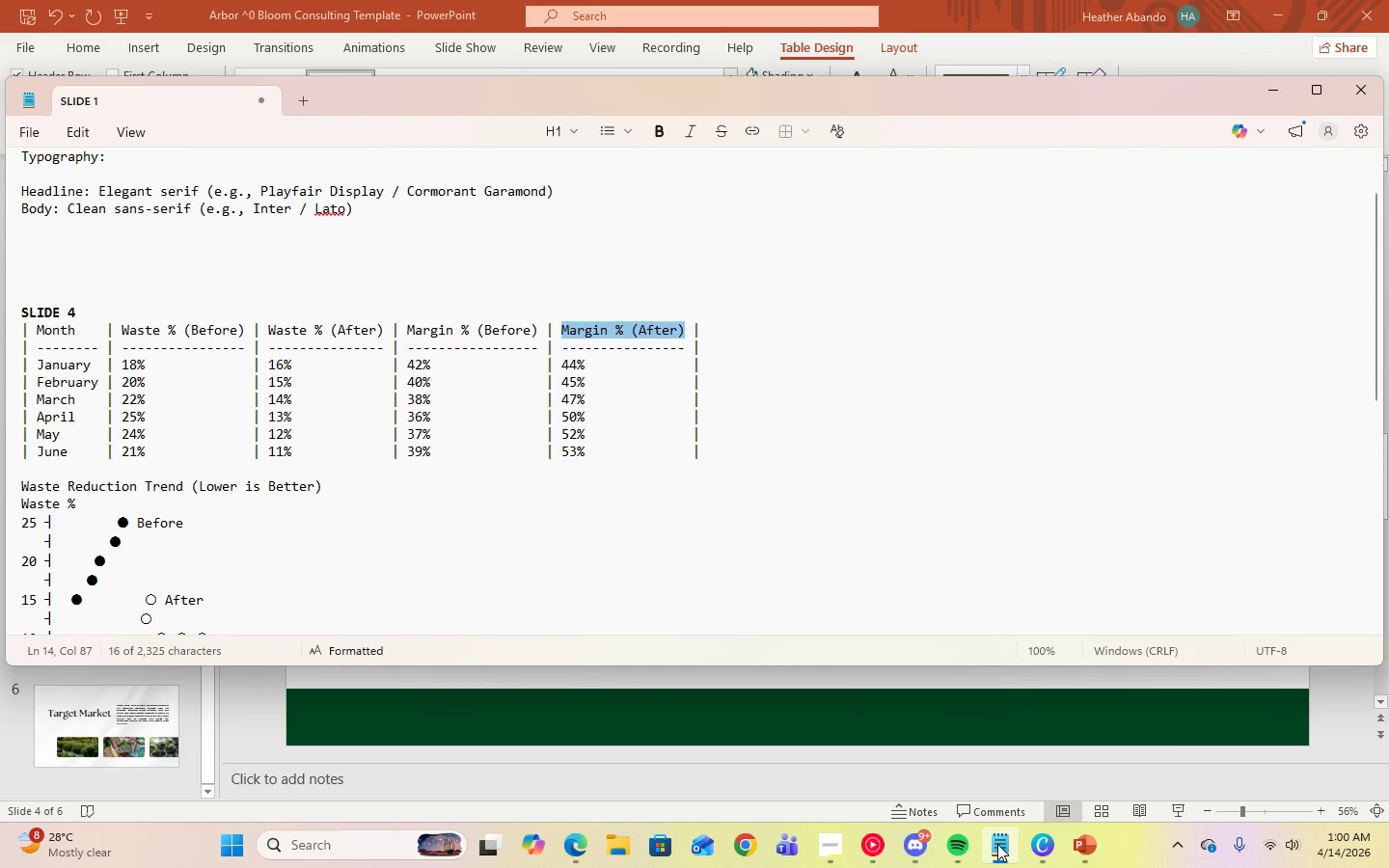 
left_click([997, 844])
 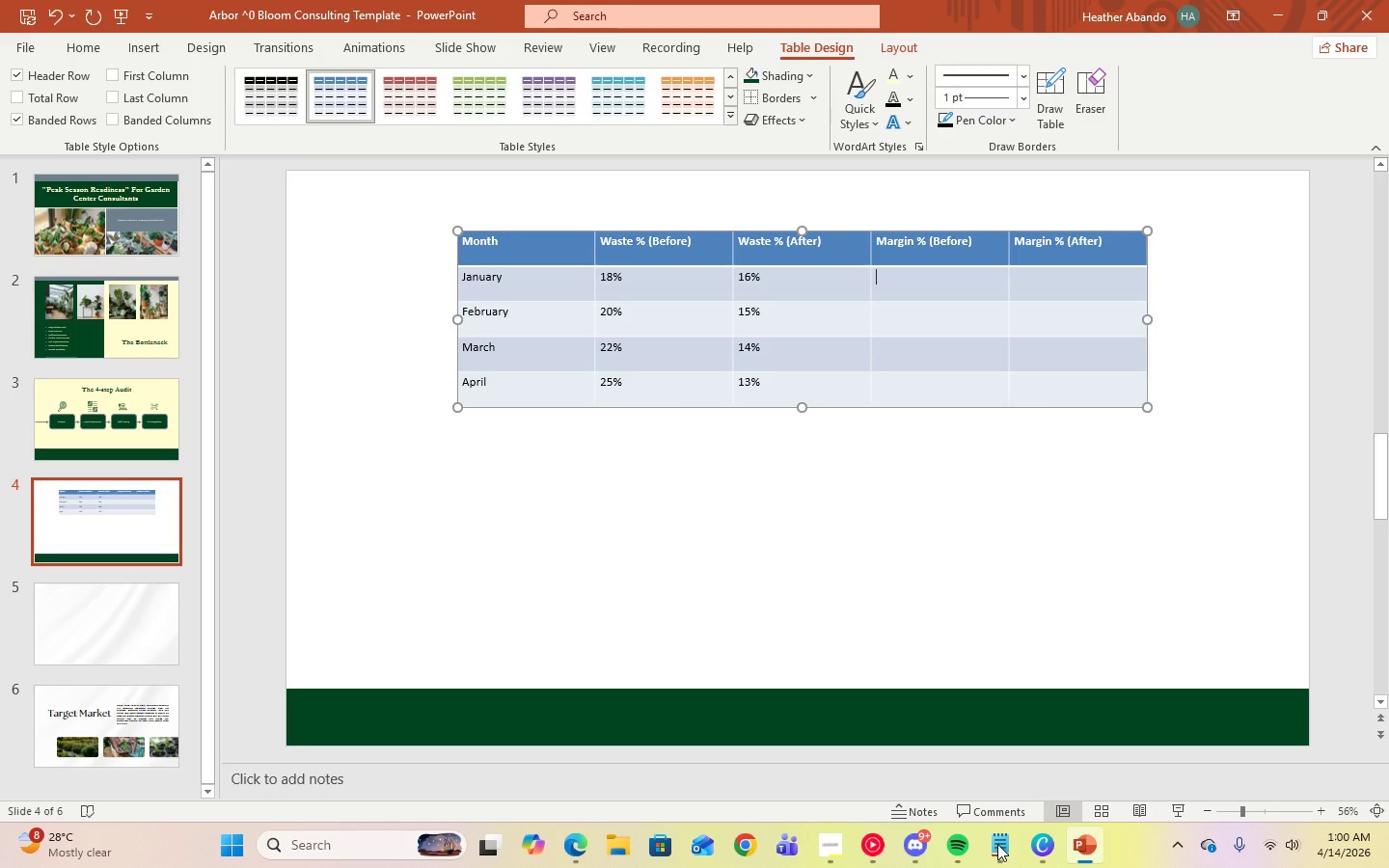 
key(Numpad4)
 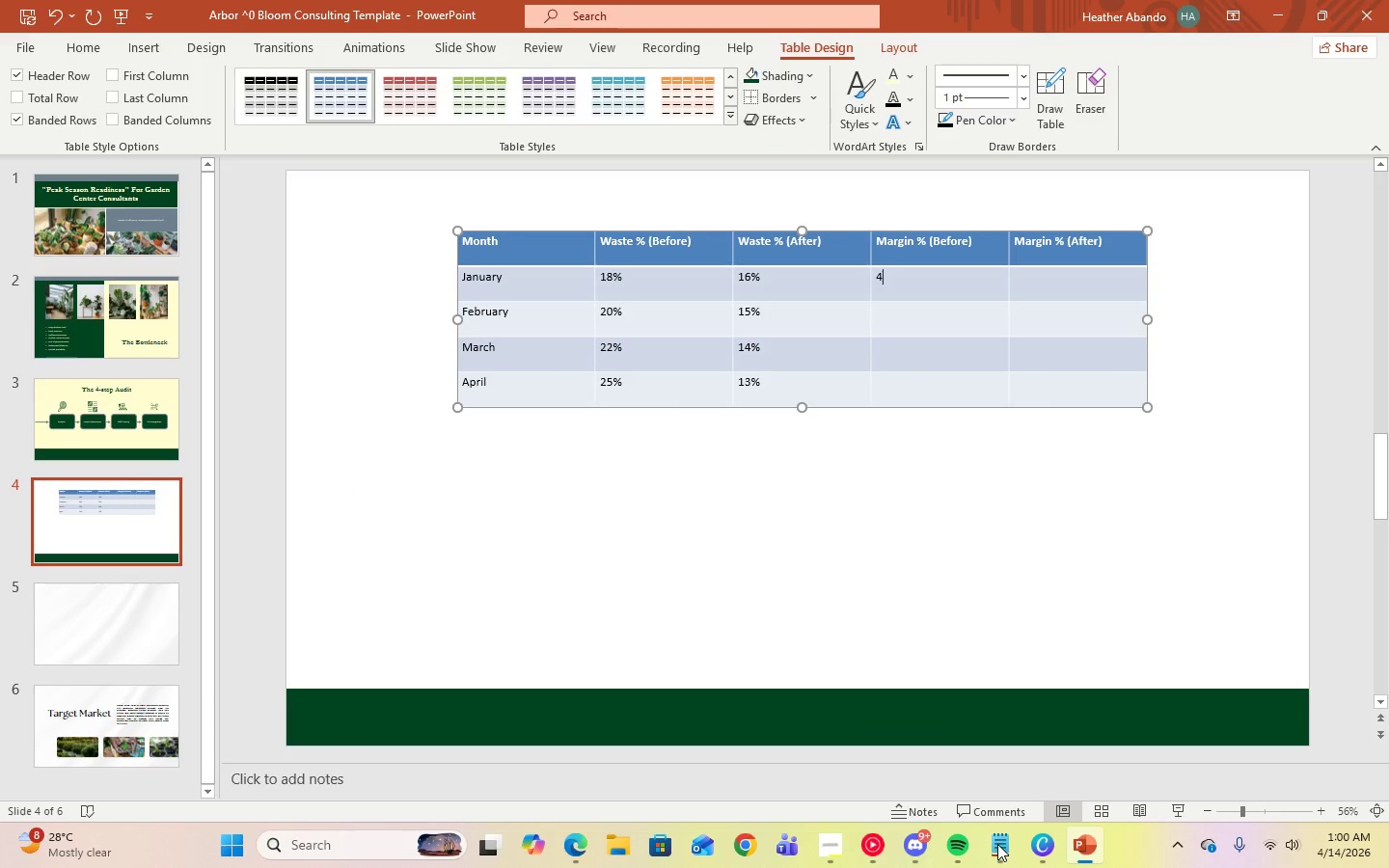 
key(Numpad0)
 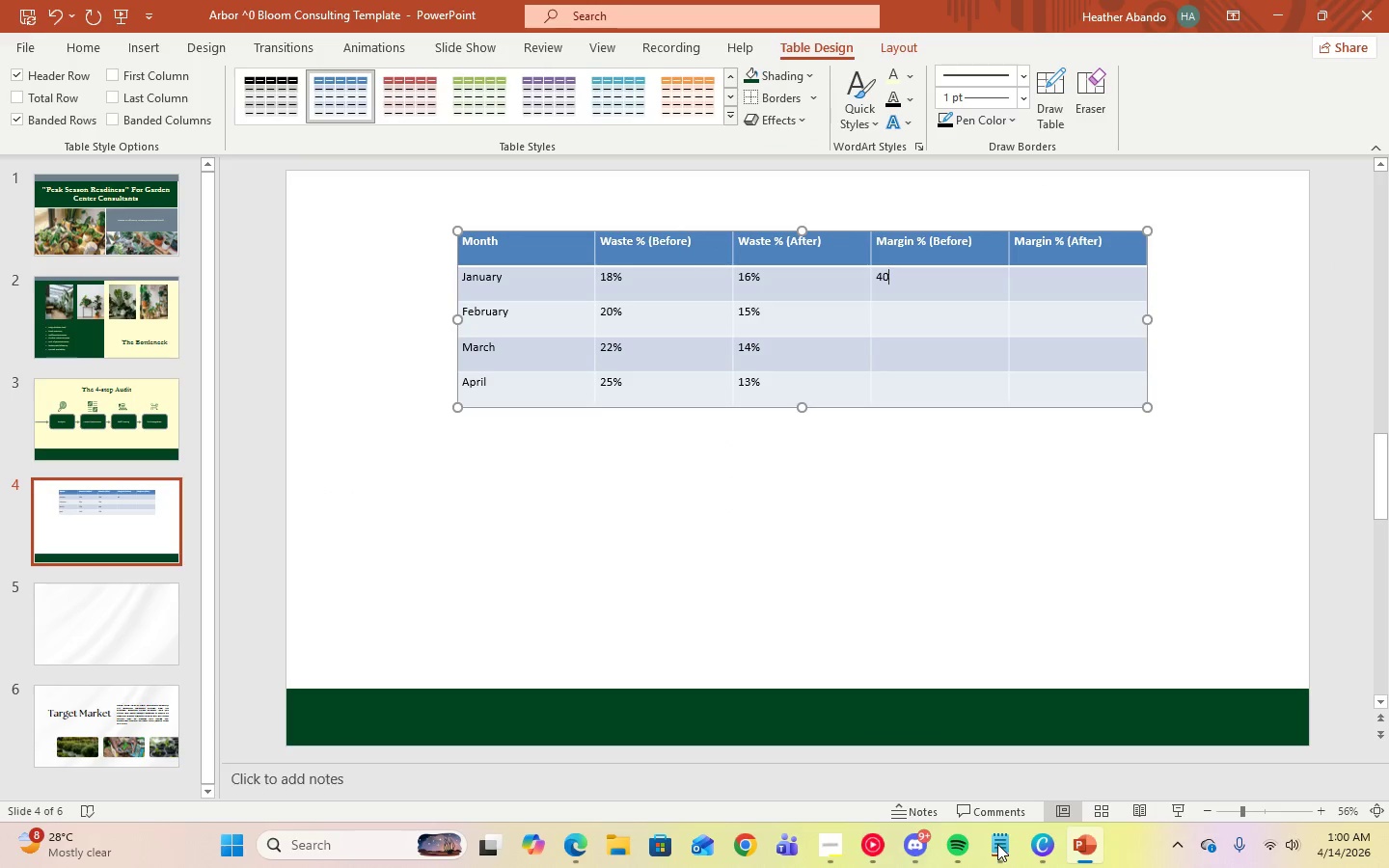 
key(ArrowDown)
 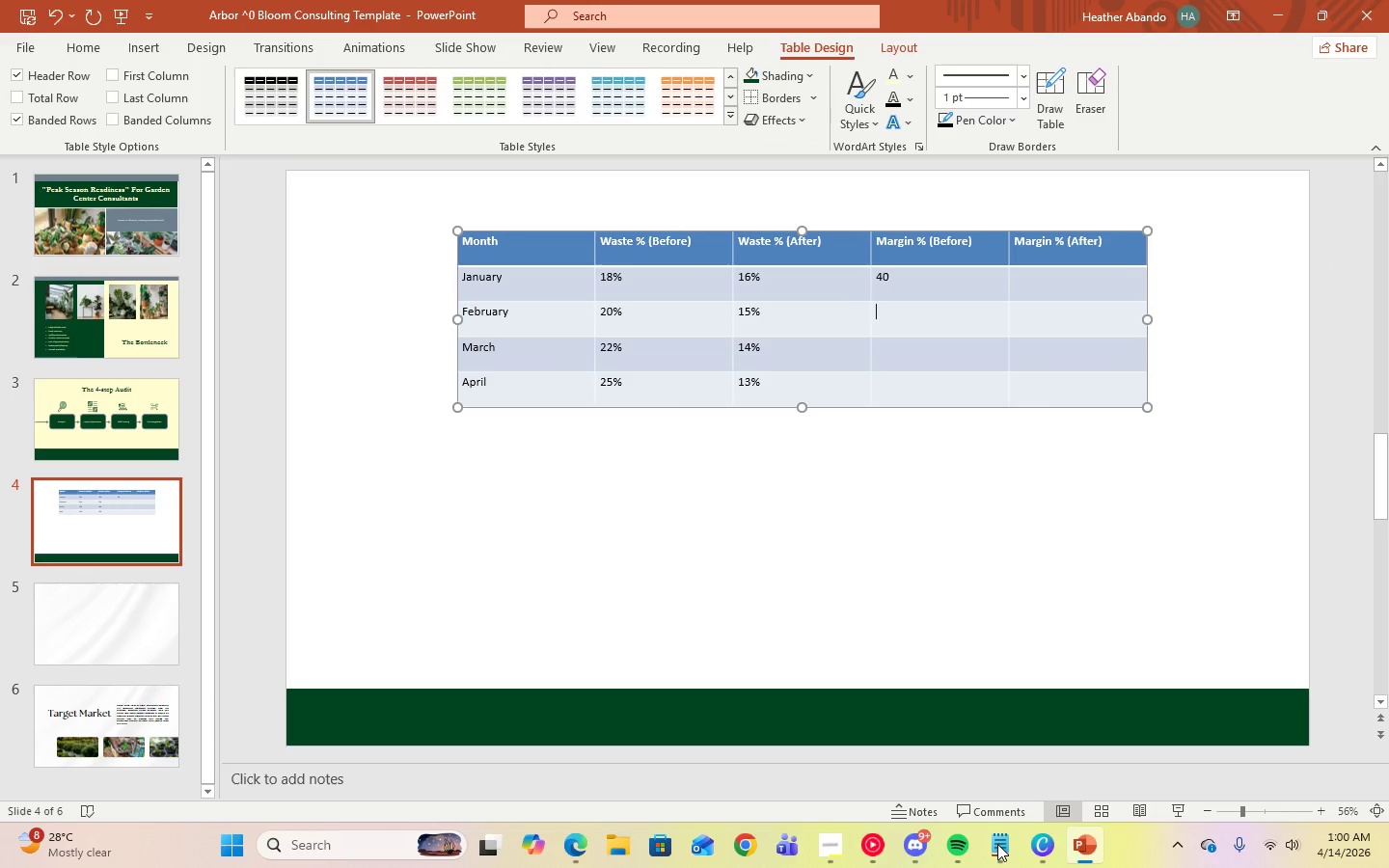 
key(Numpad4)
 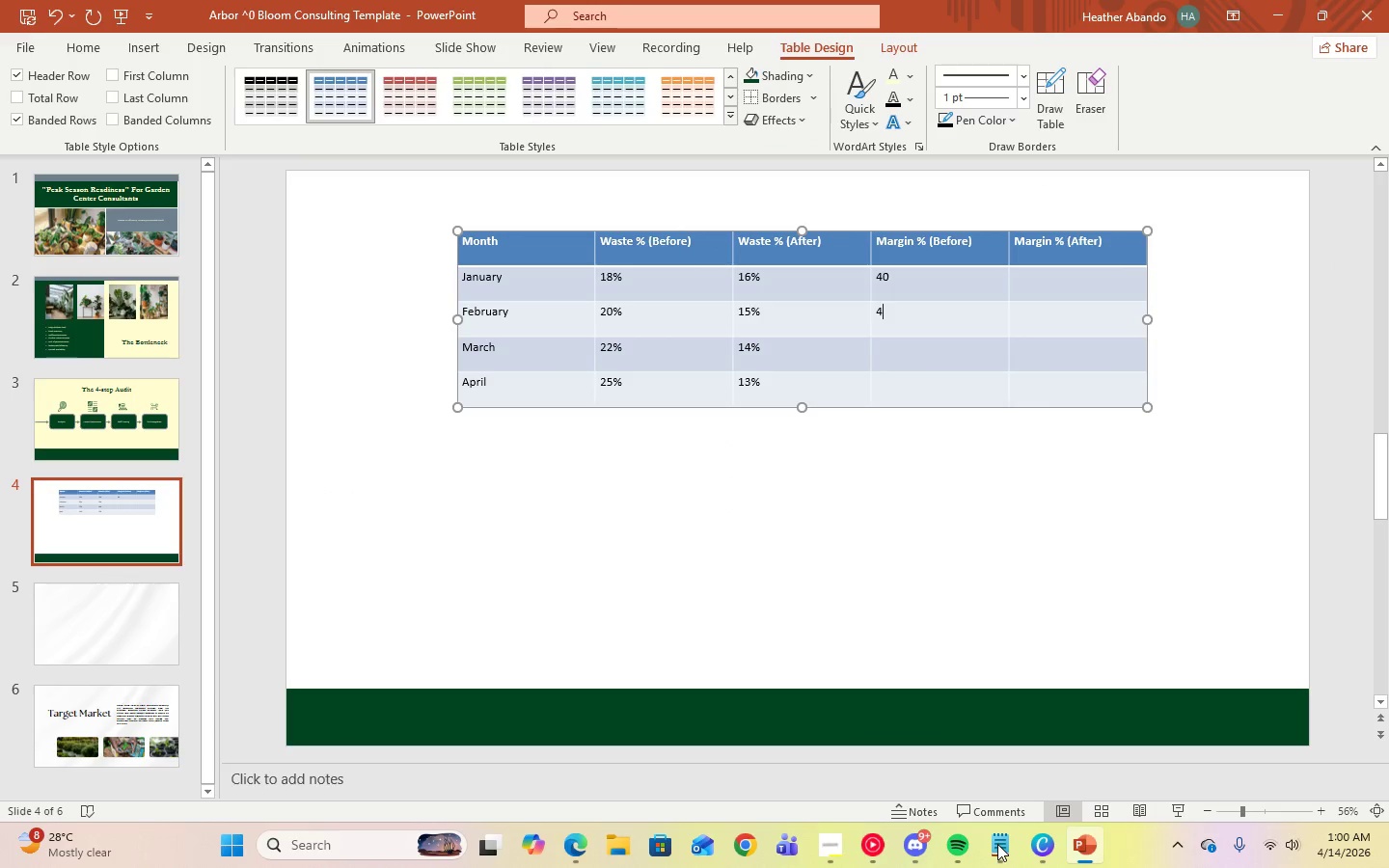 
key(Numpad2)
 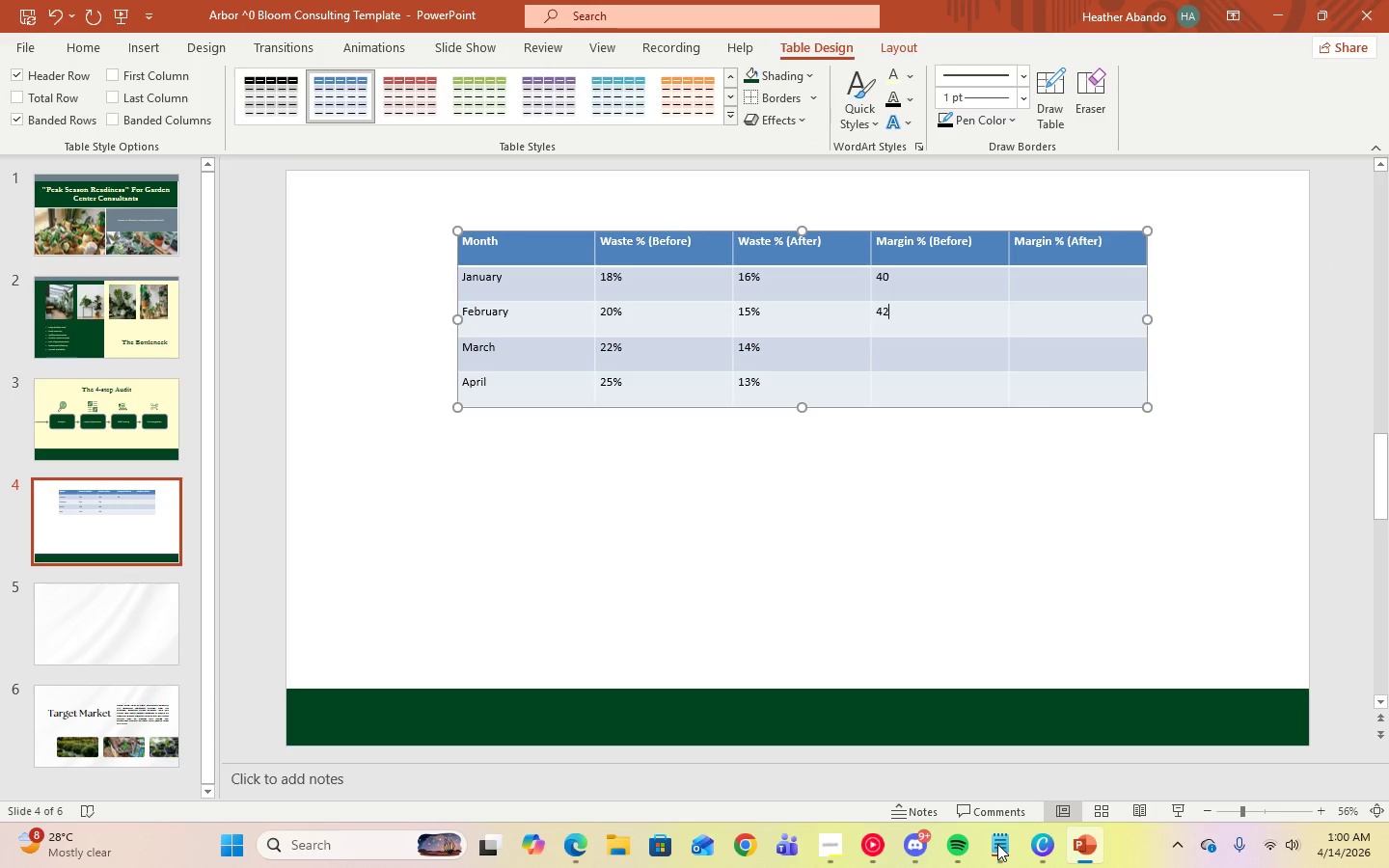 
key(ArrowDown)
 